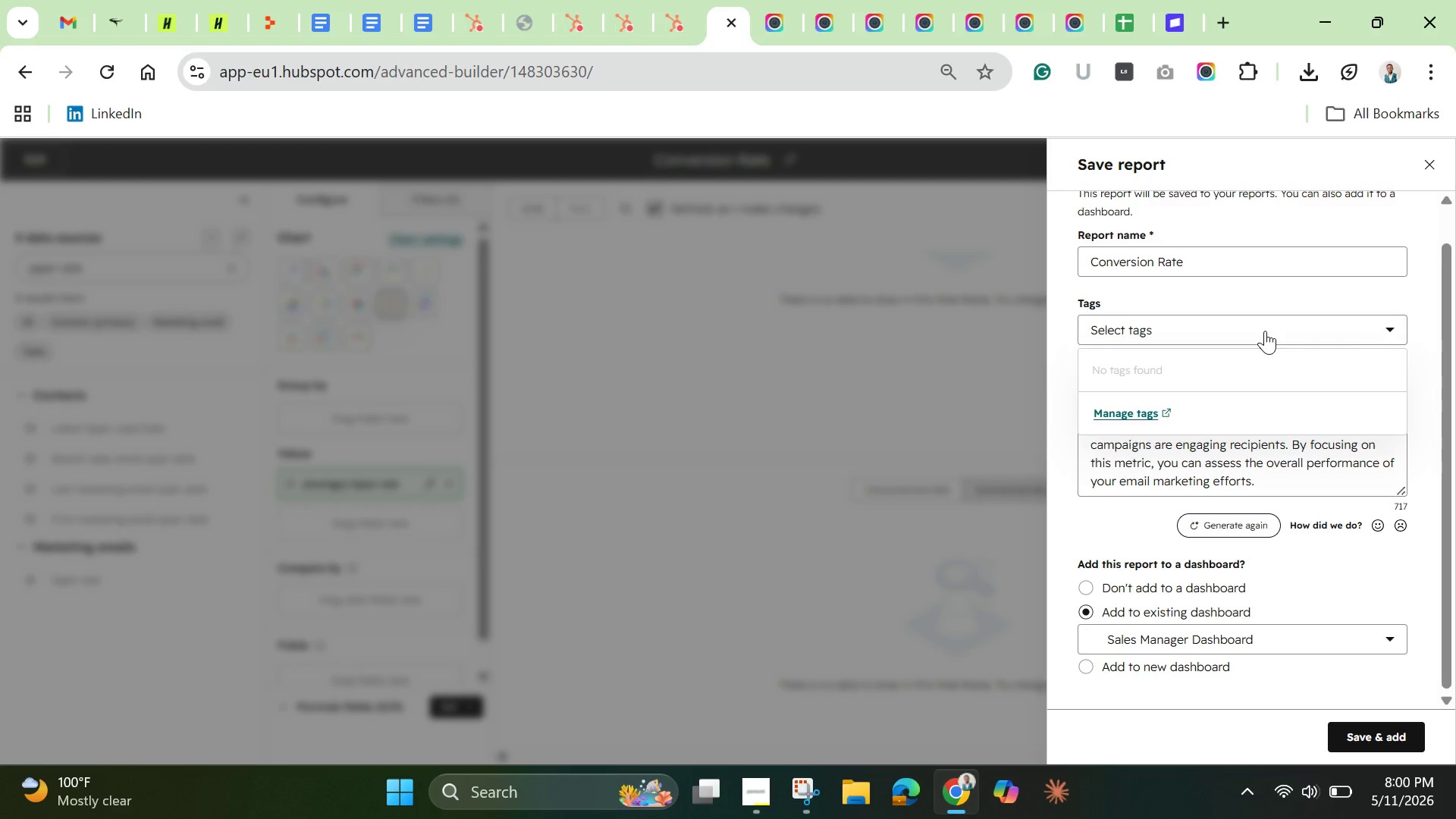 
left_click([1265, 331])
 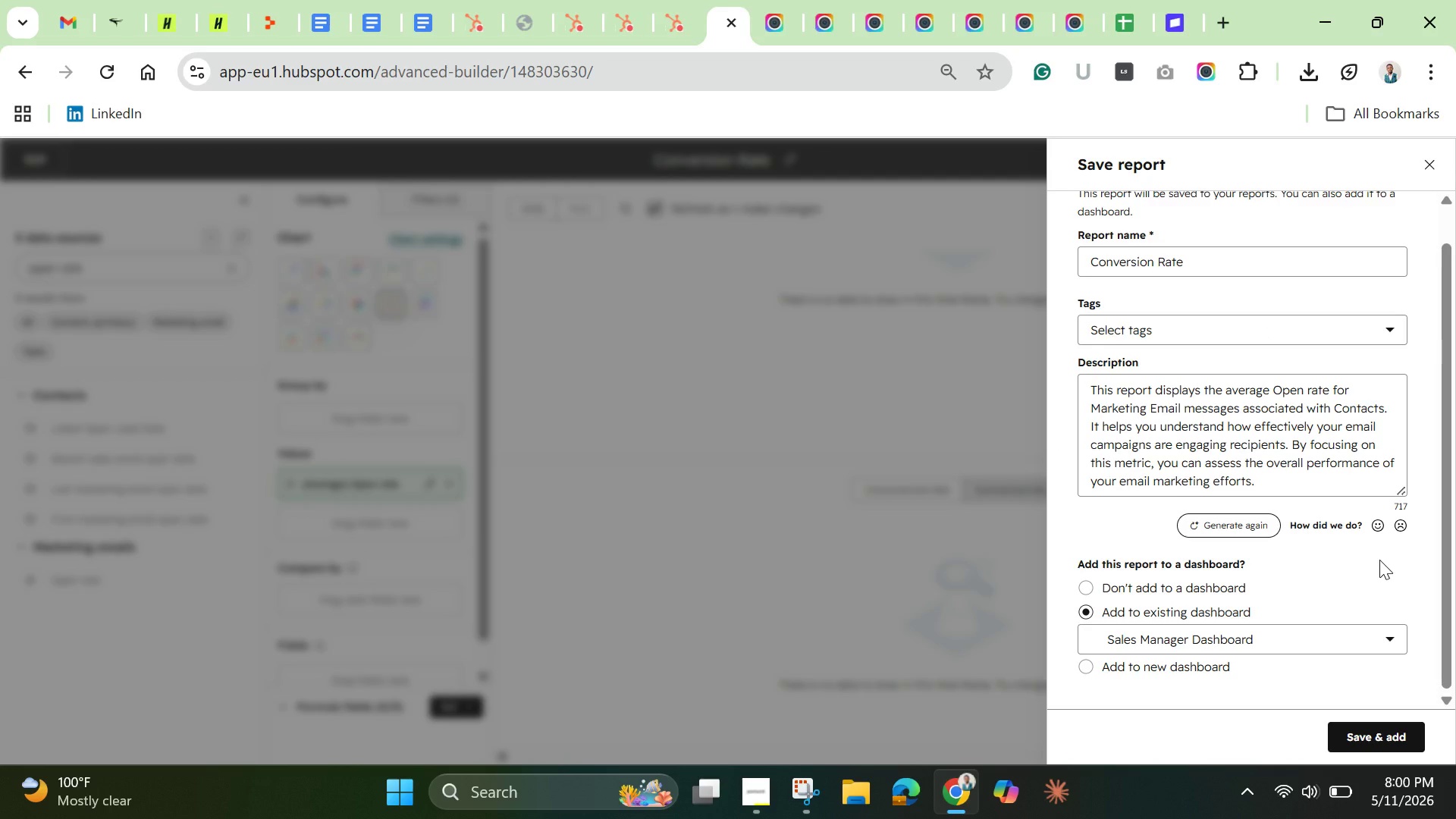 
wait(7.38)
 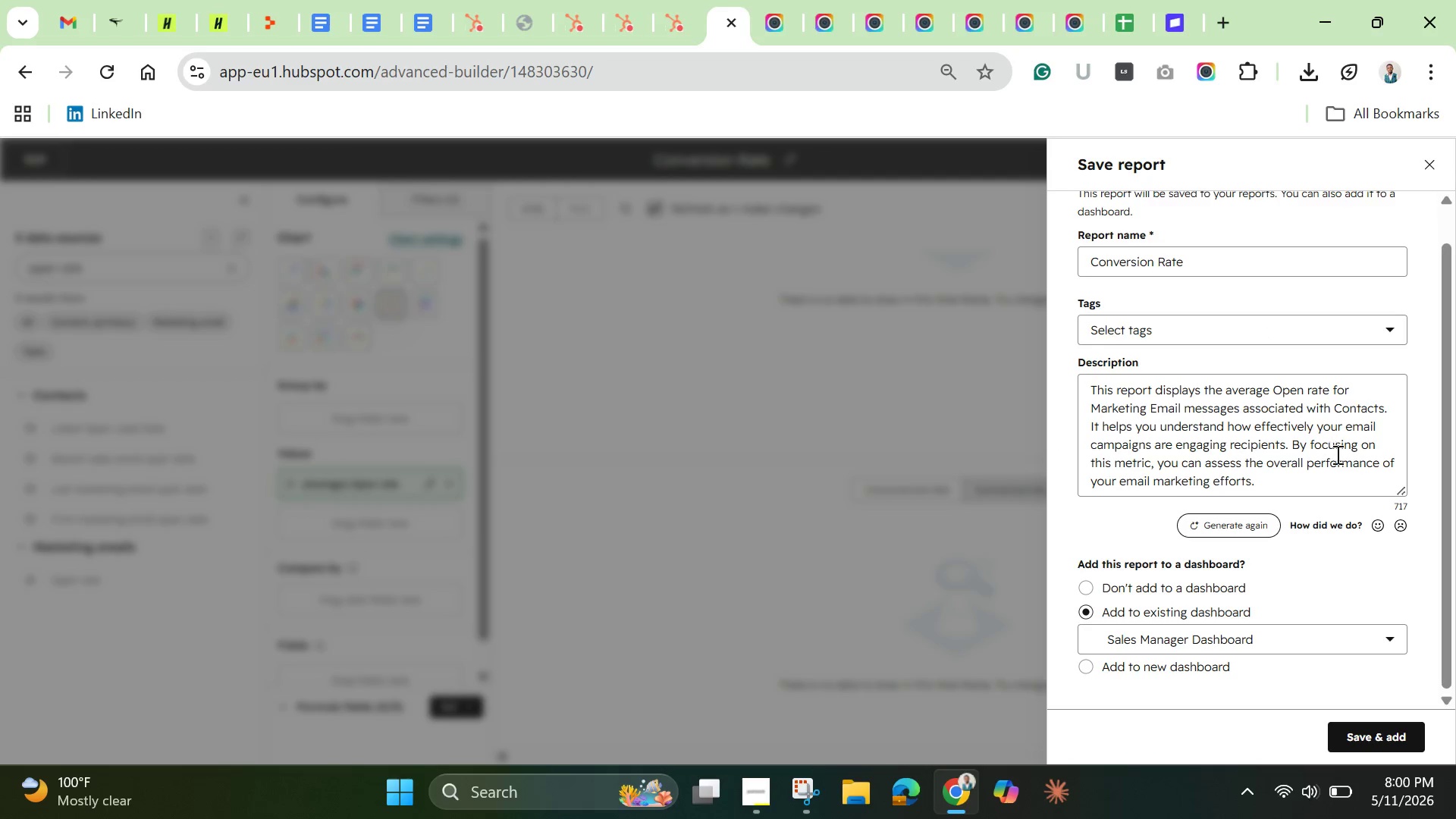 
left_click([1368, 738])
 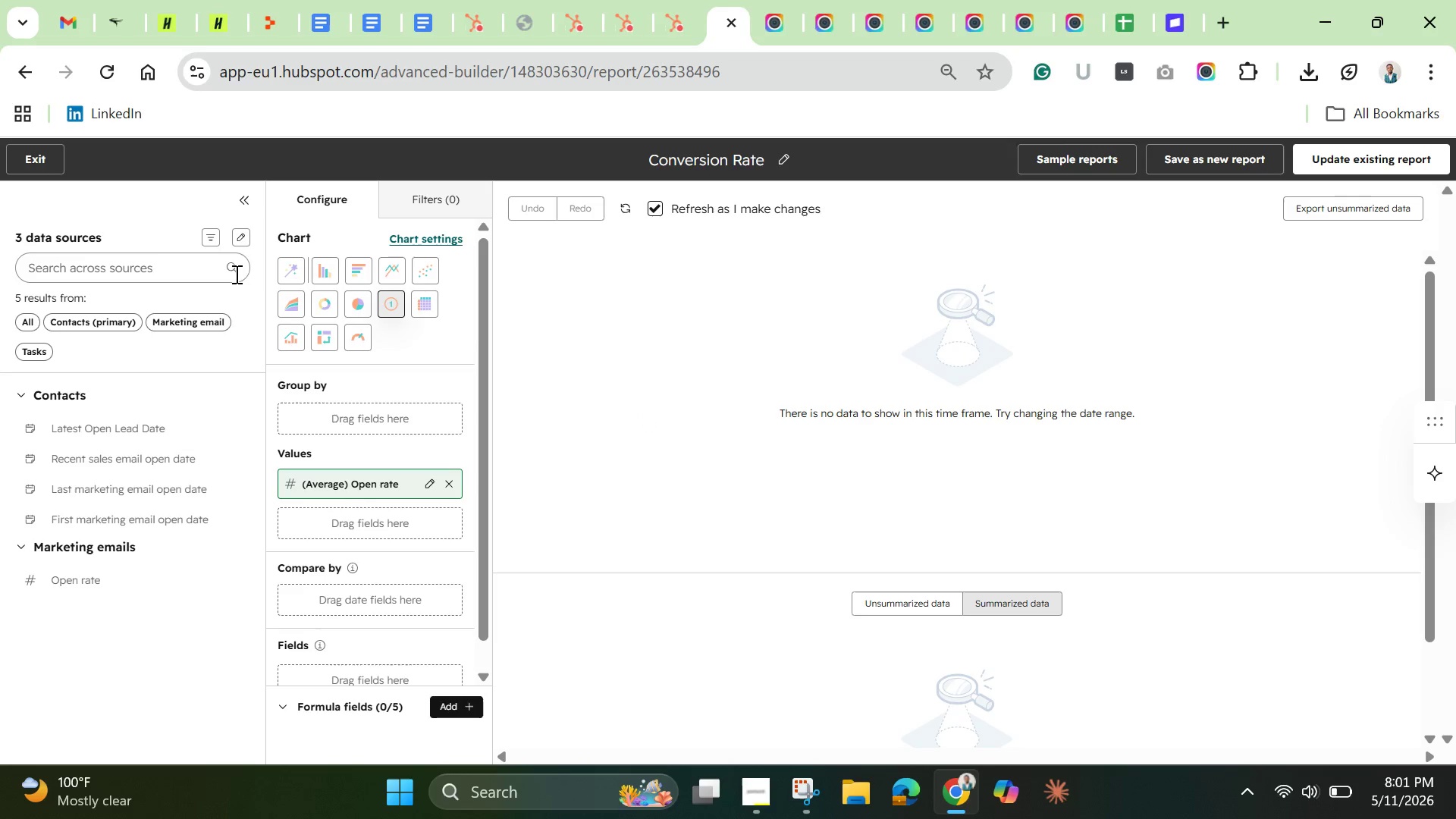 
wait(25.3)
 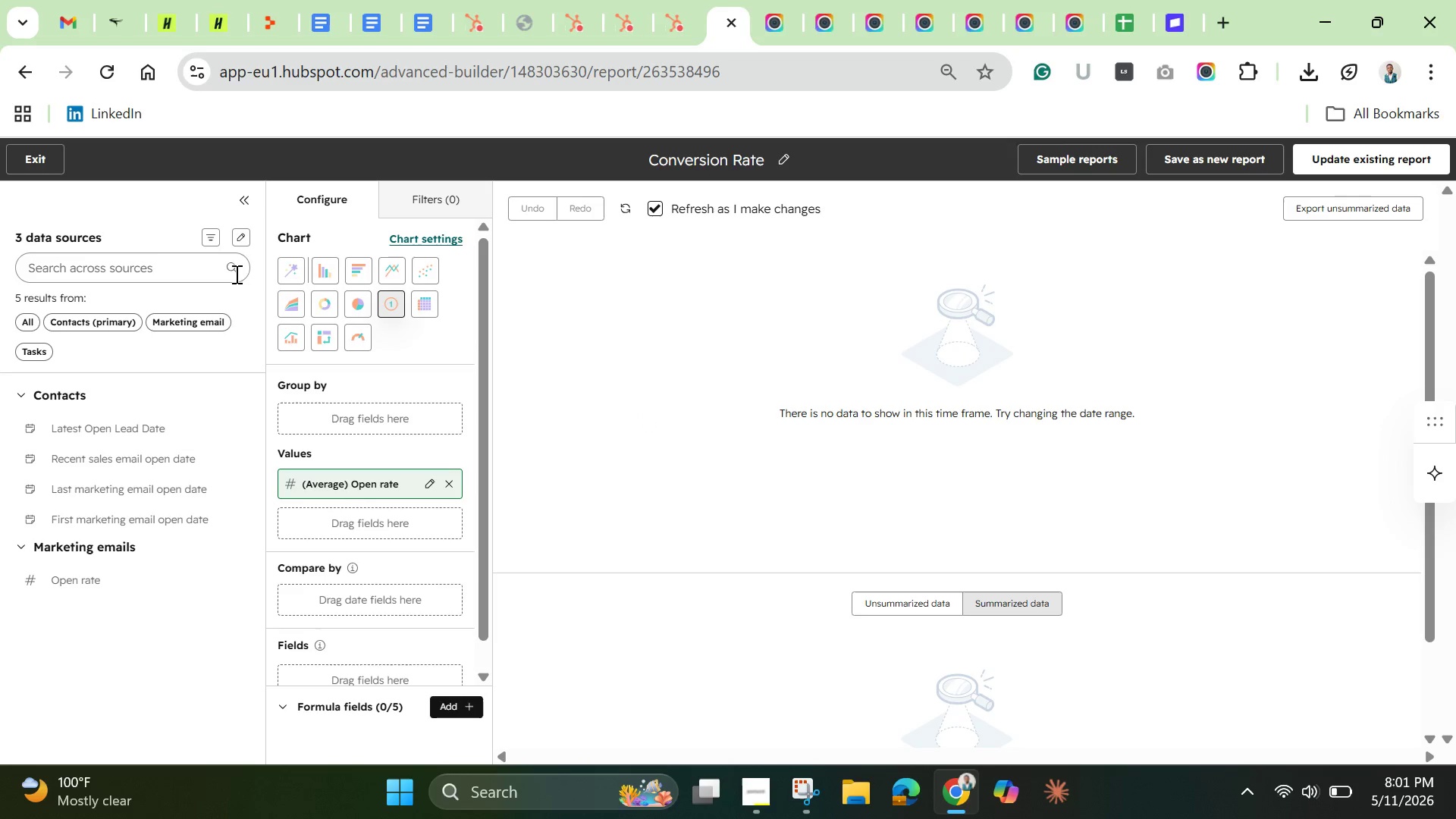 
left_click([1112, 163])
 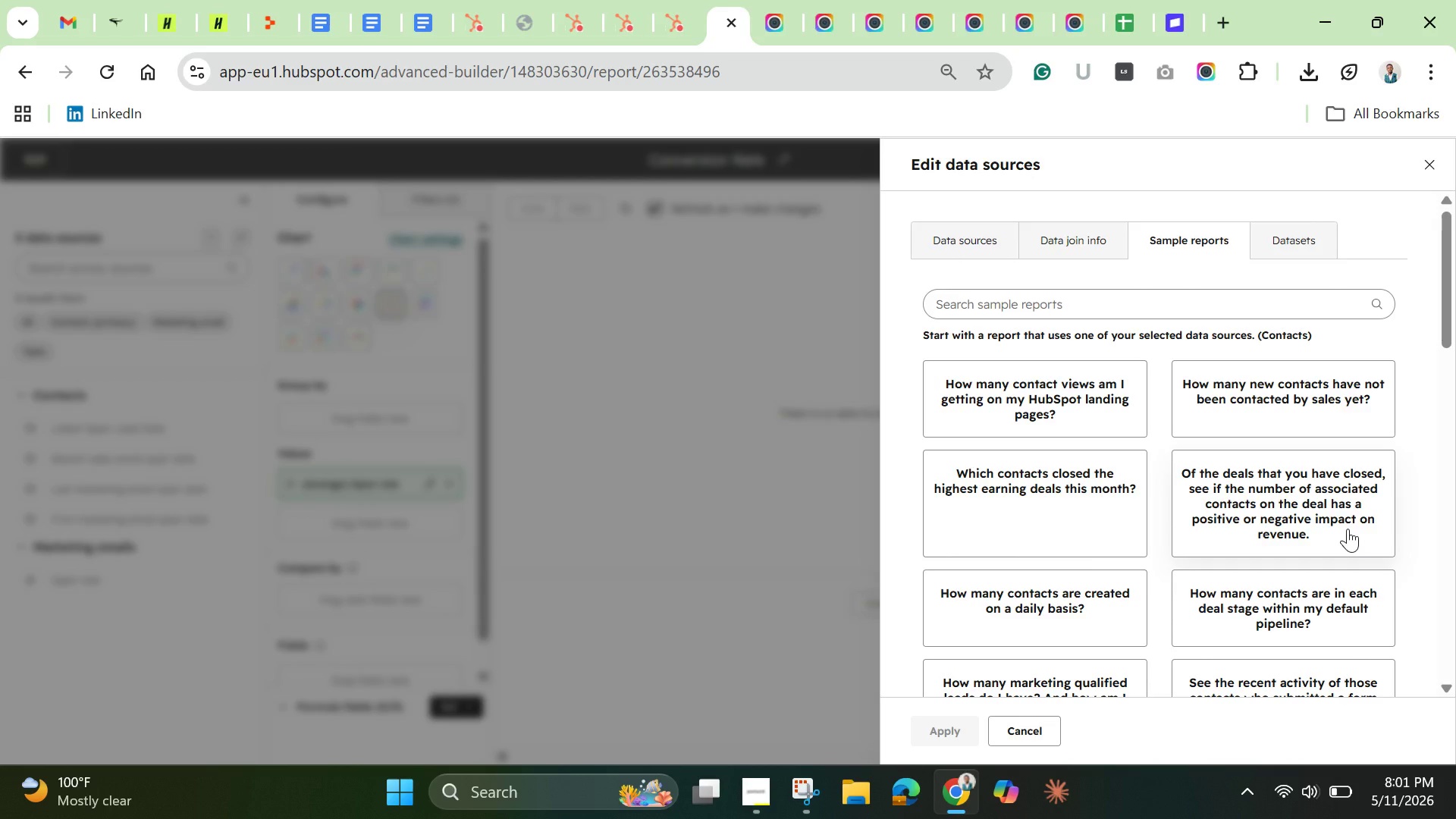 
wait(17.73)
 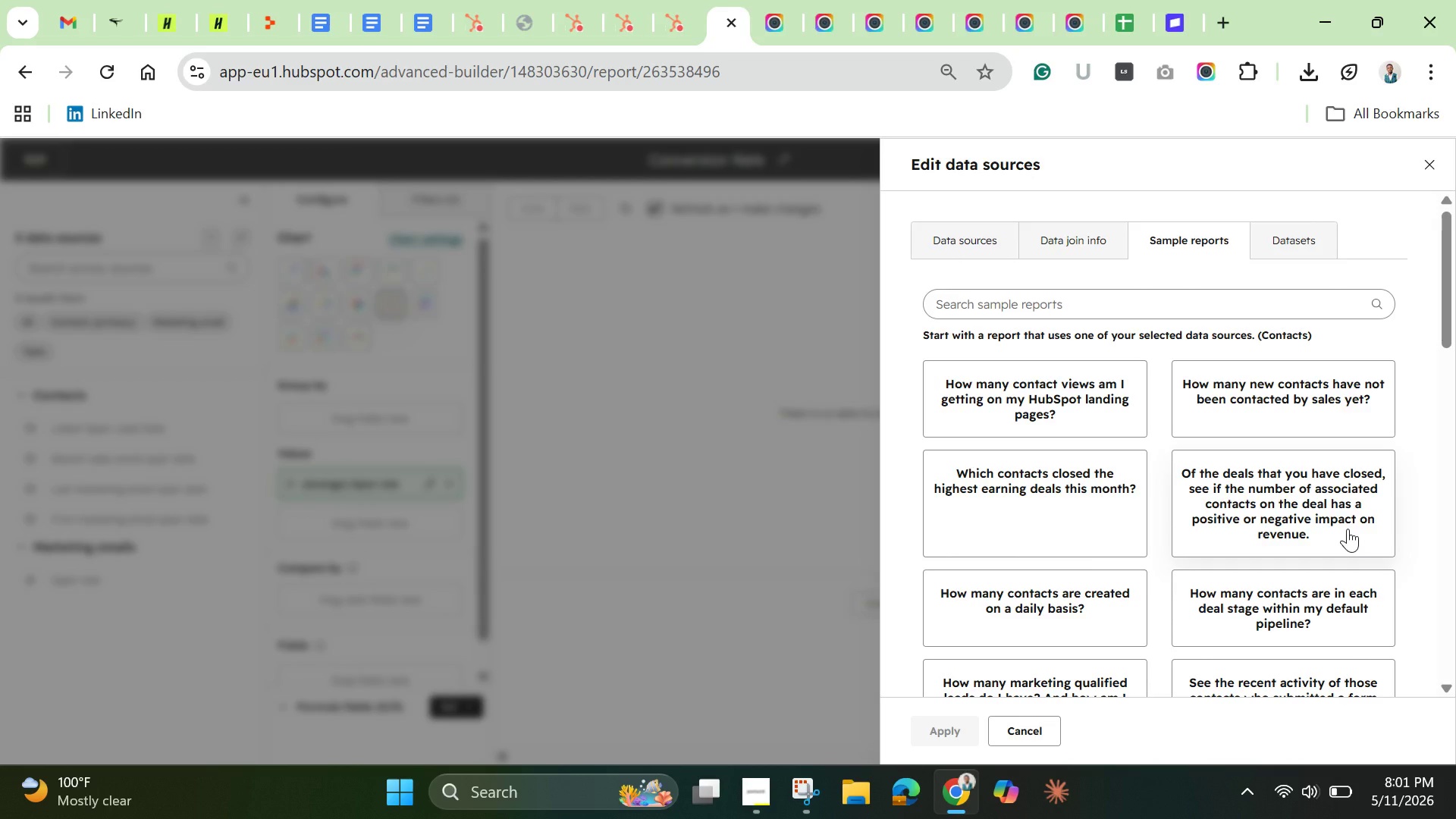 
left_click([1015, 718])
 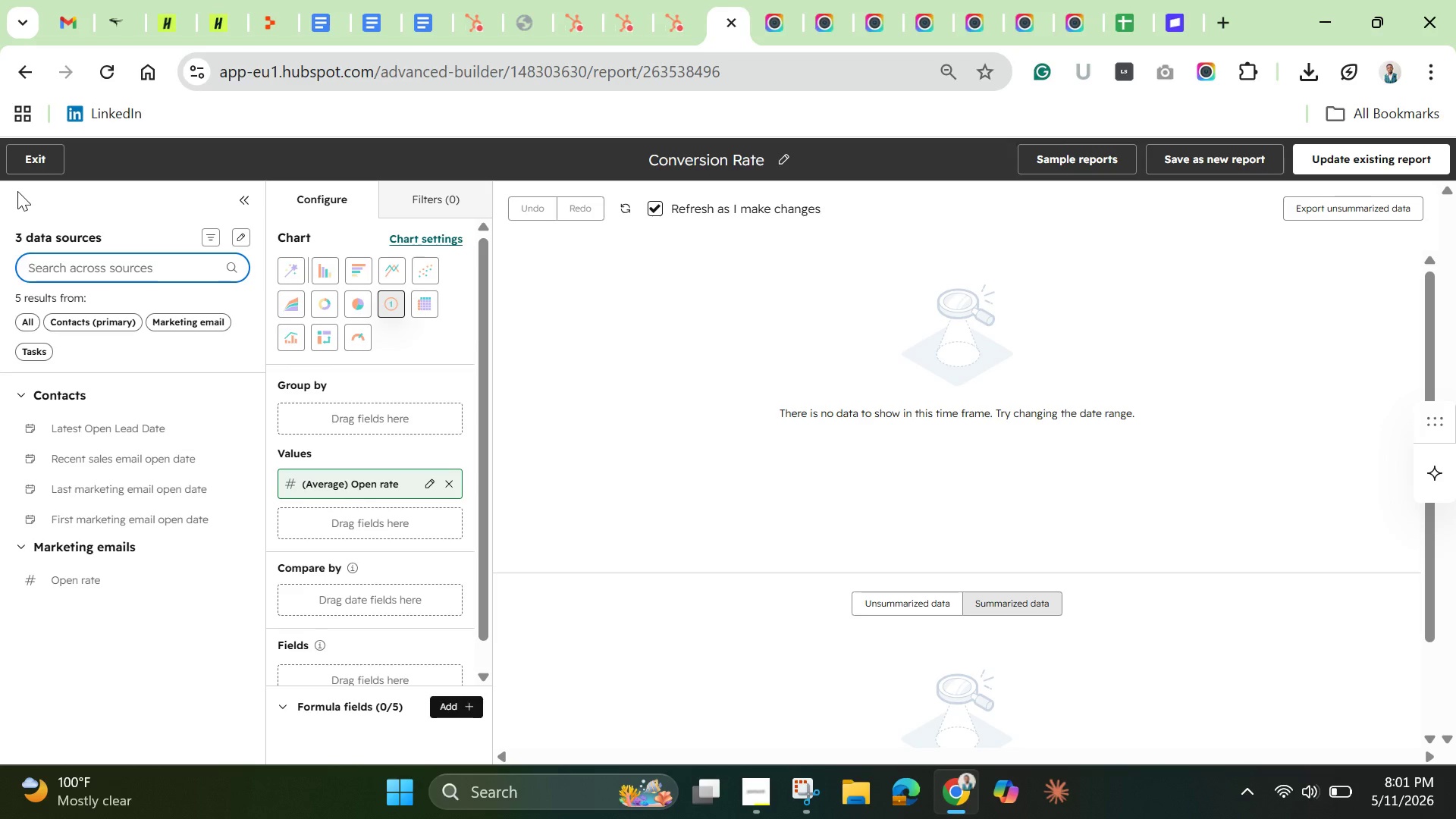 
wait(18.34)
 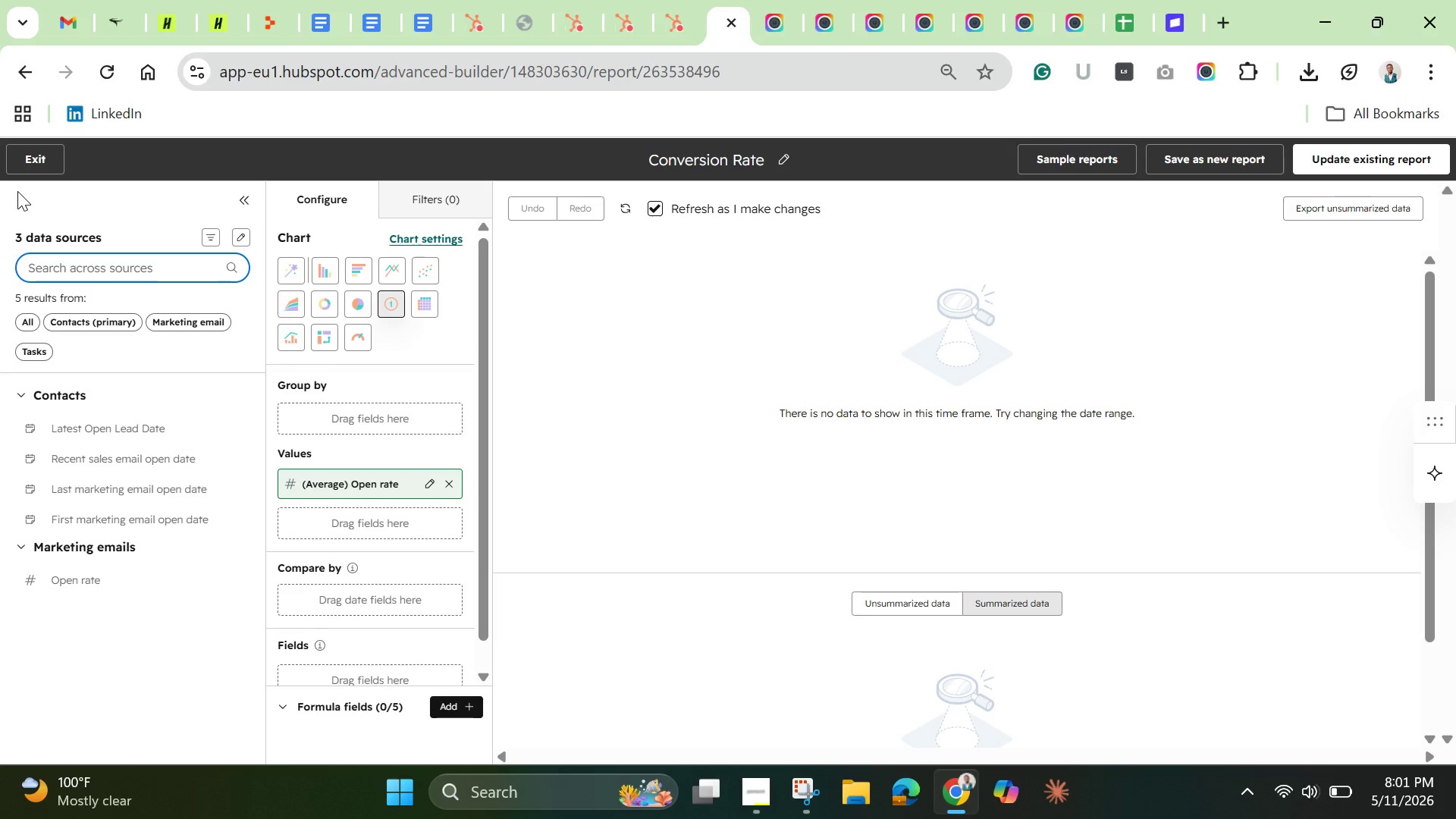 
left_click([42, 169])
 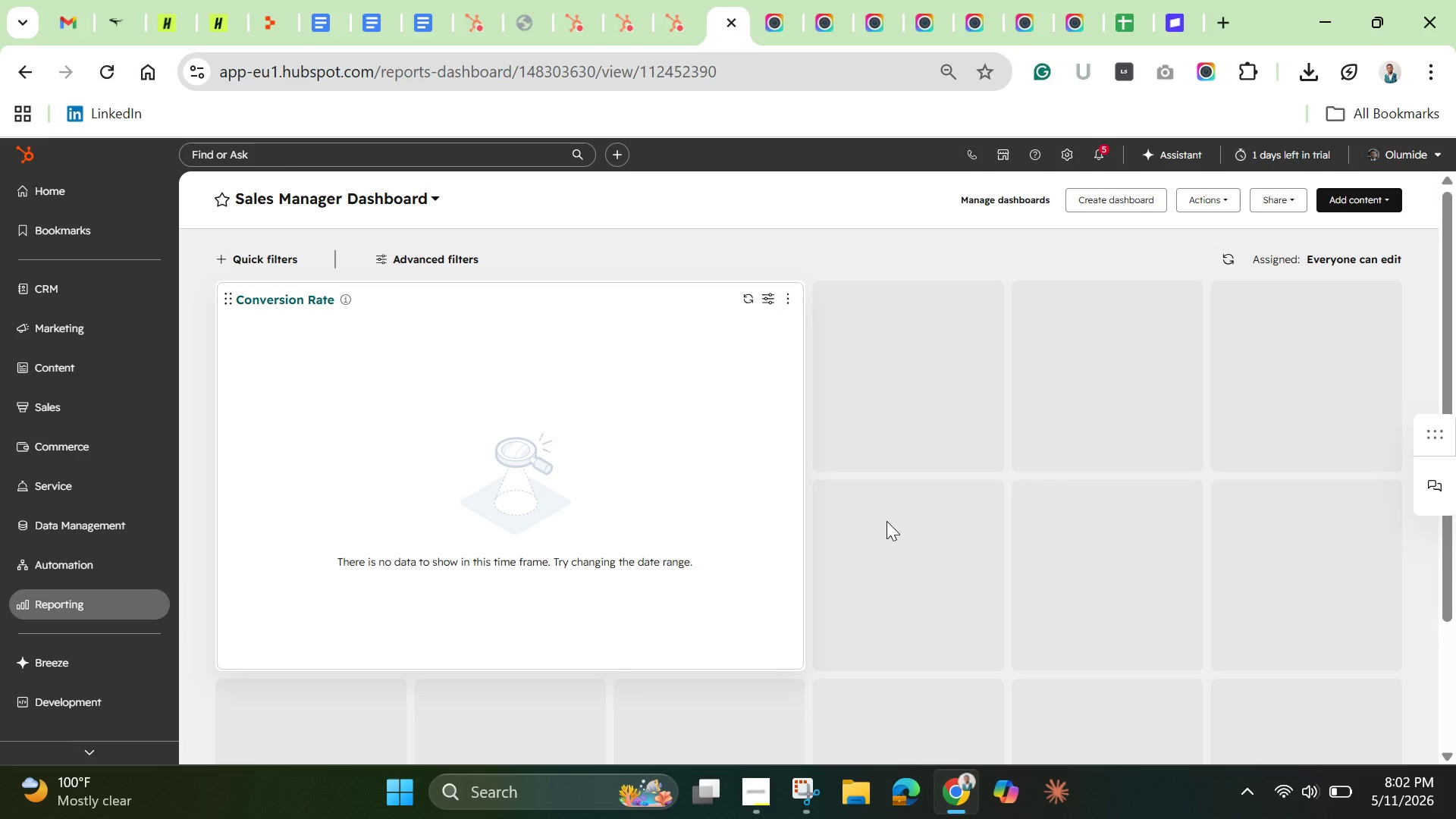 
wait(24.73)
 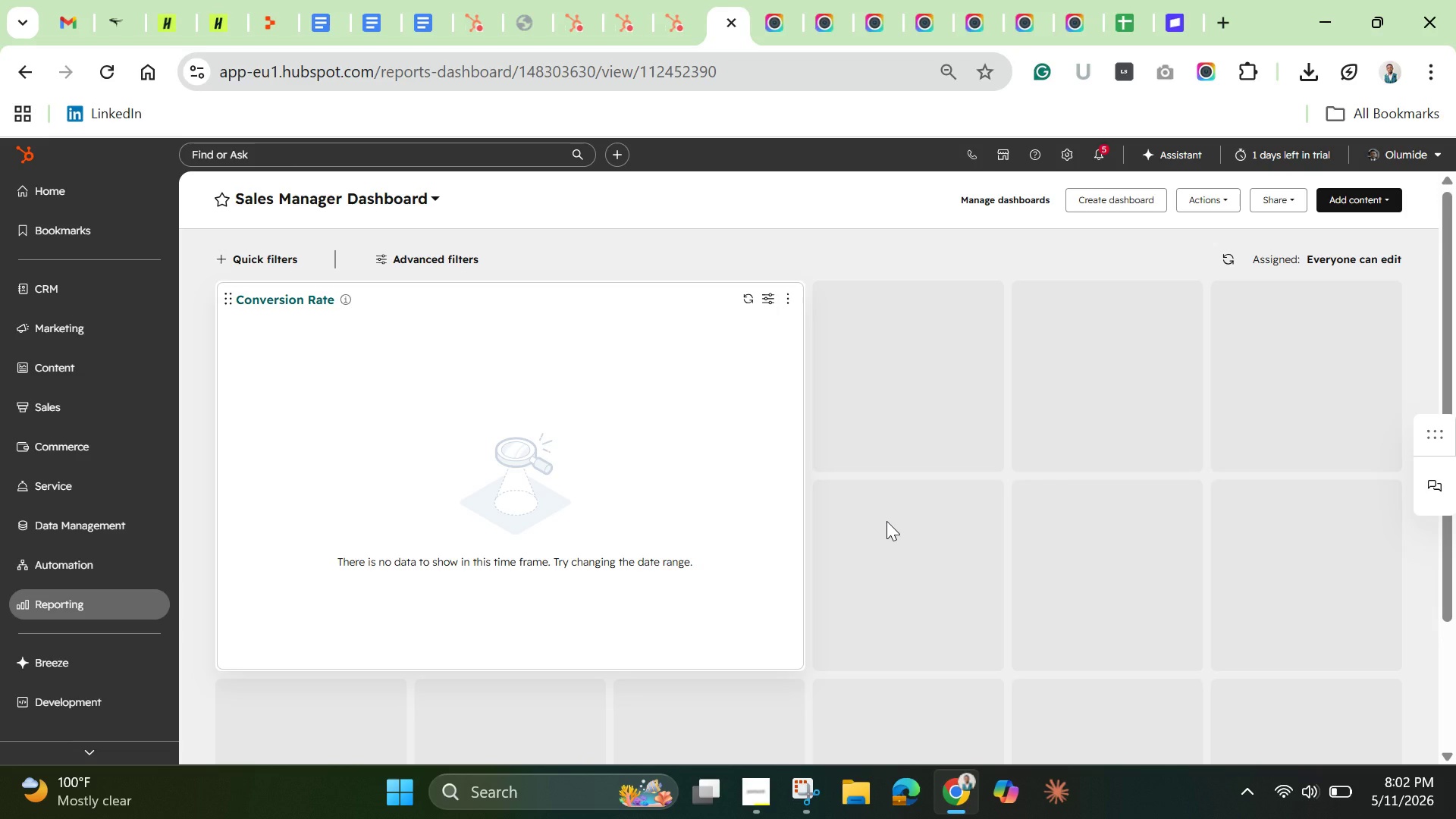 
left_click([1354, 202])
 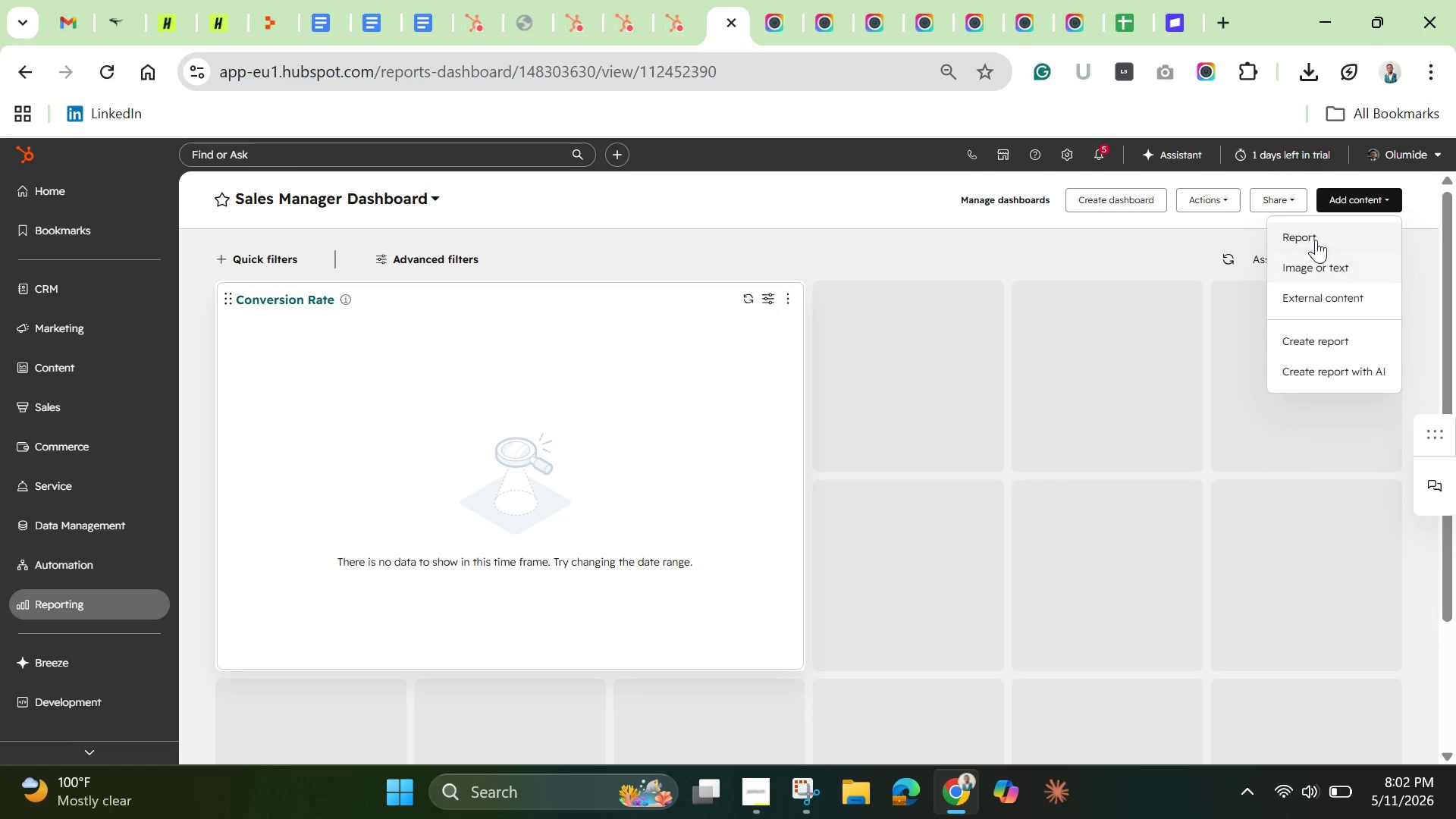 
left_click([1313, 233])
 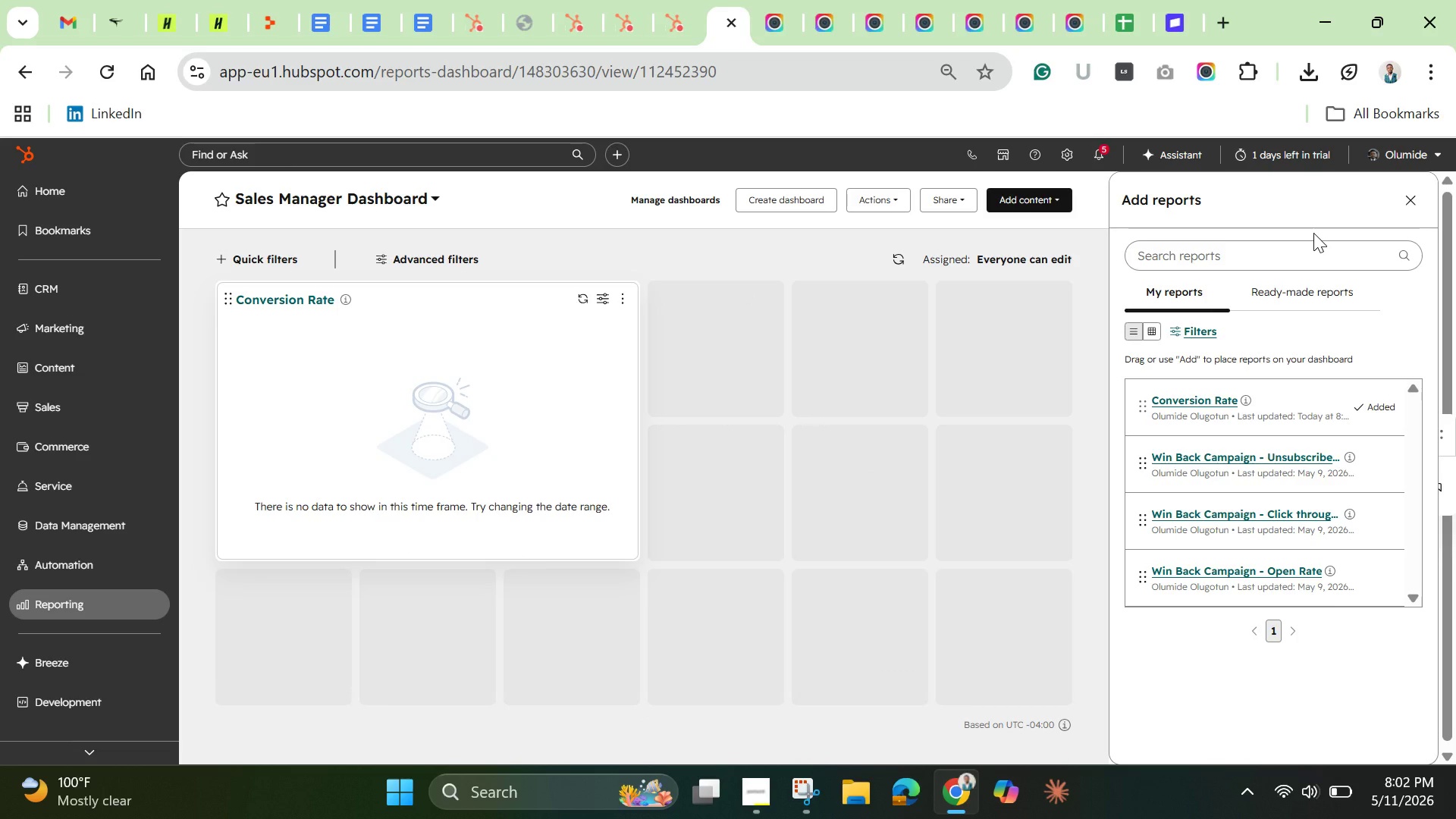 
wait(22.75)
 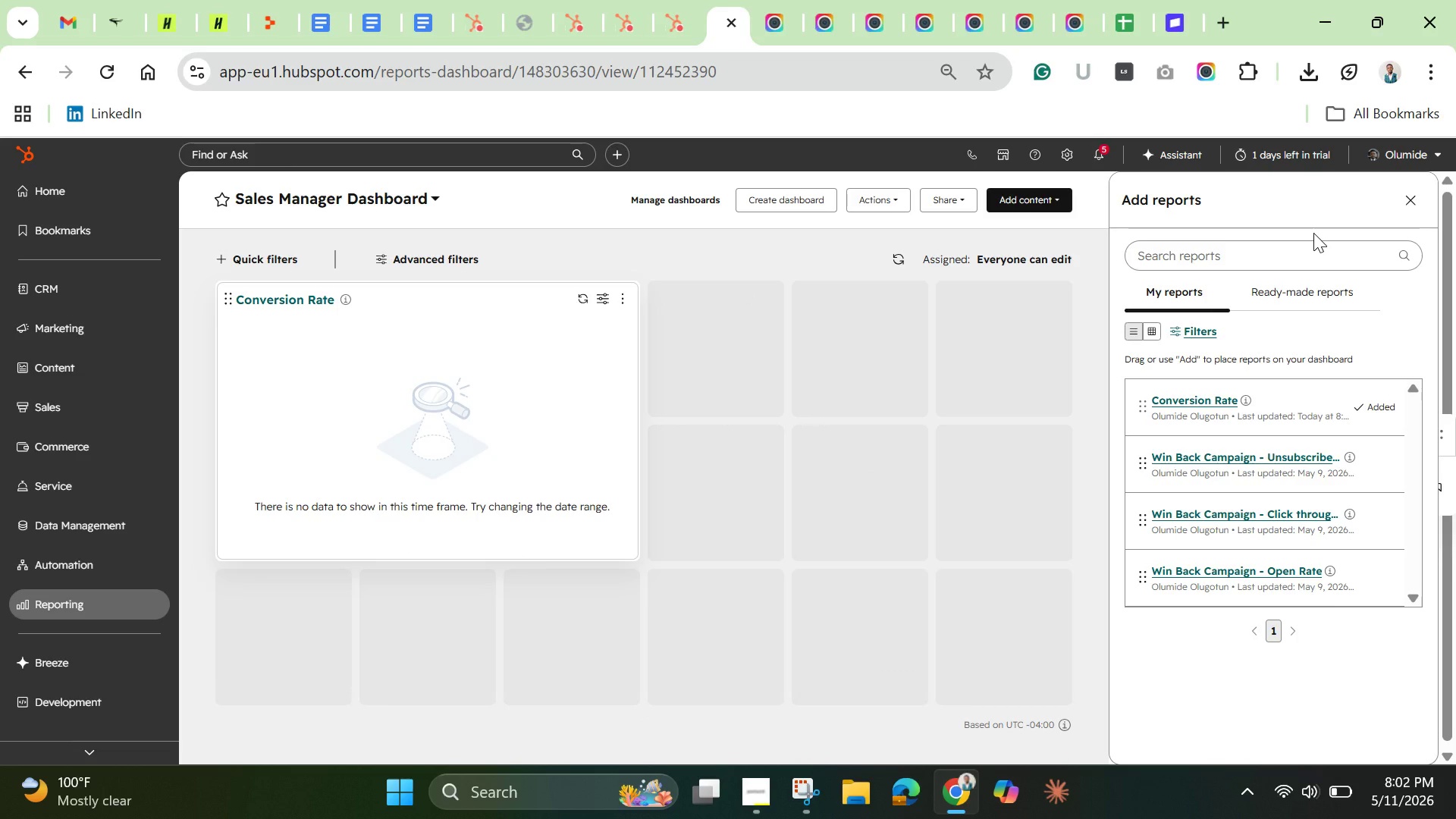 
left_click([1017, 200])
 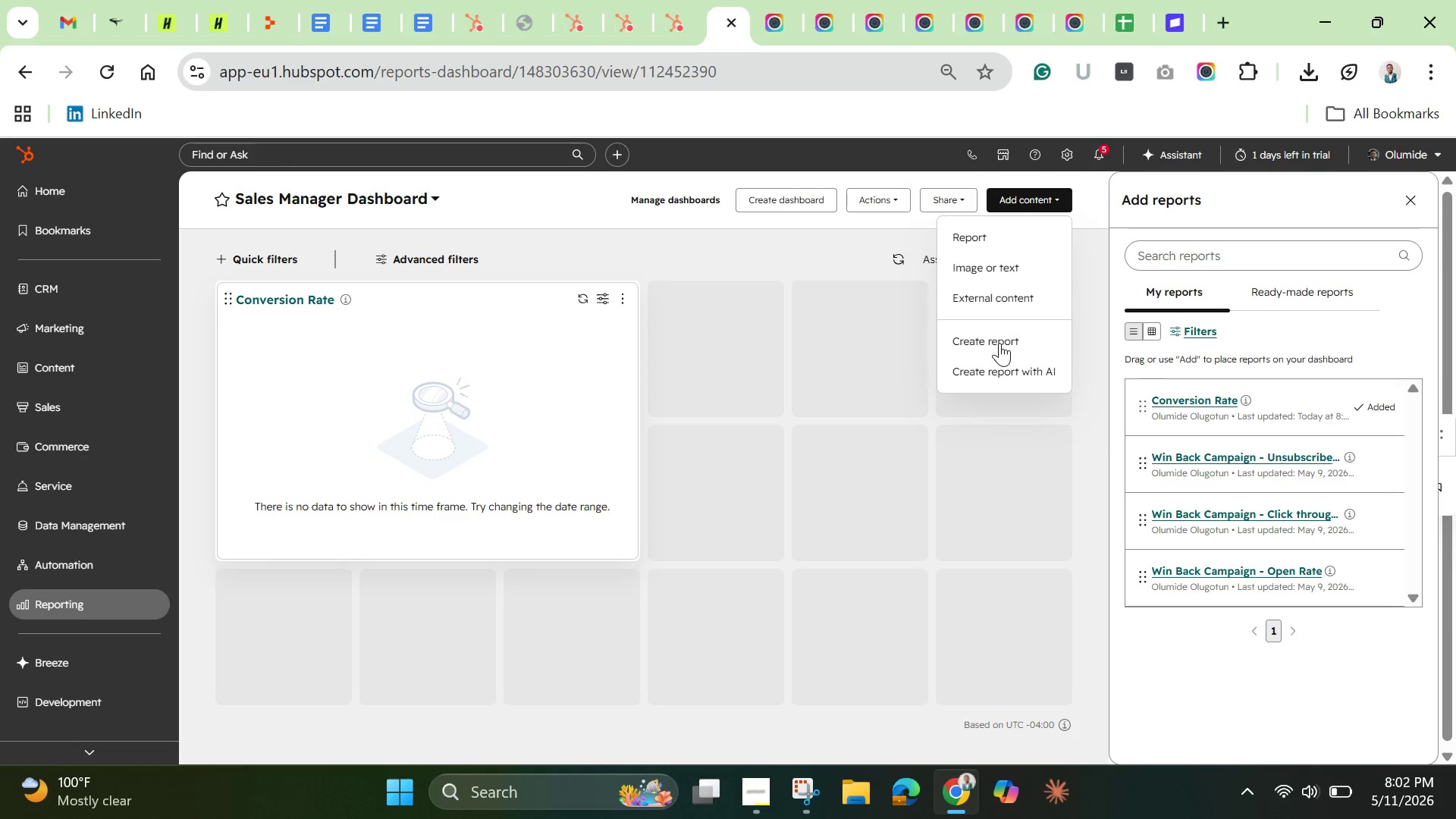 
left_click([996, 344])
 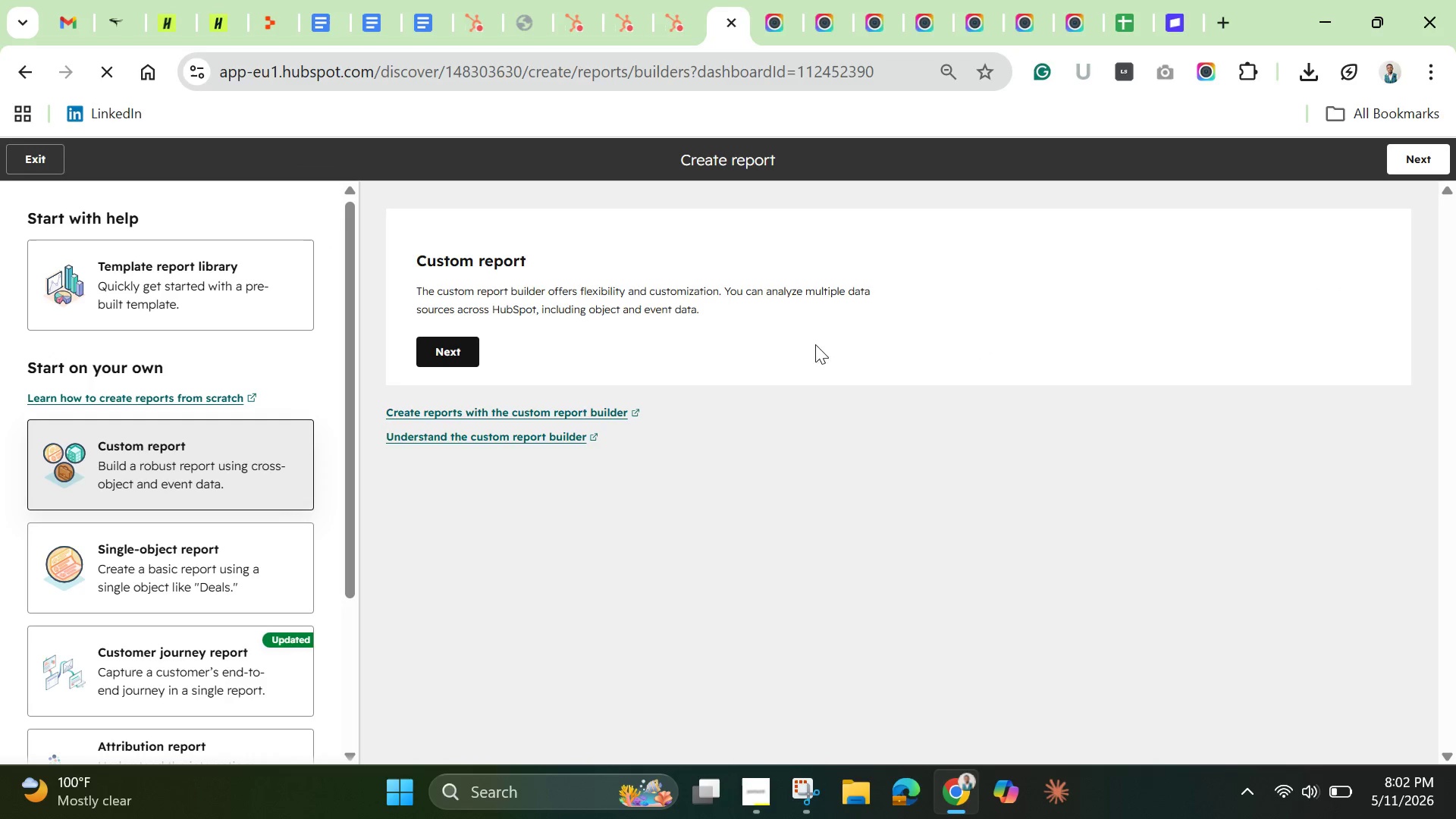 
left_click([453, 352])
 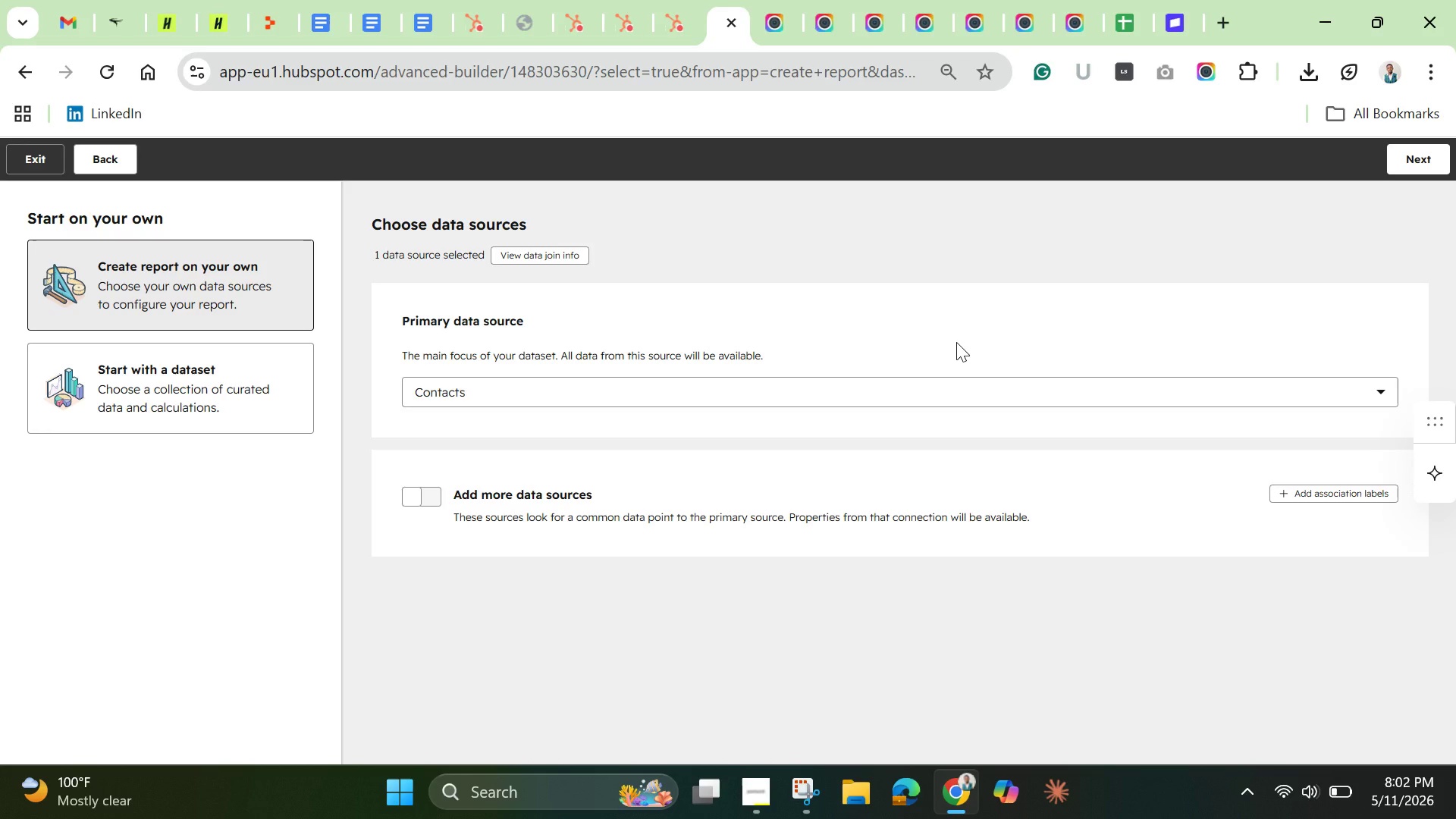 
wait(17.05)
 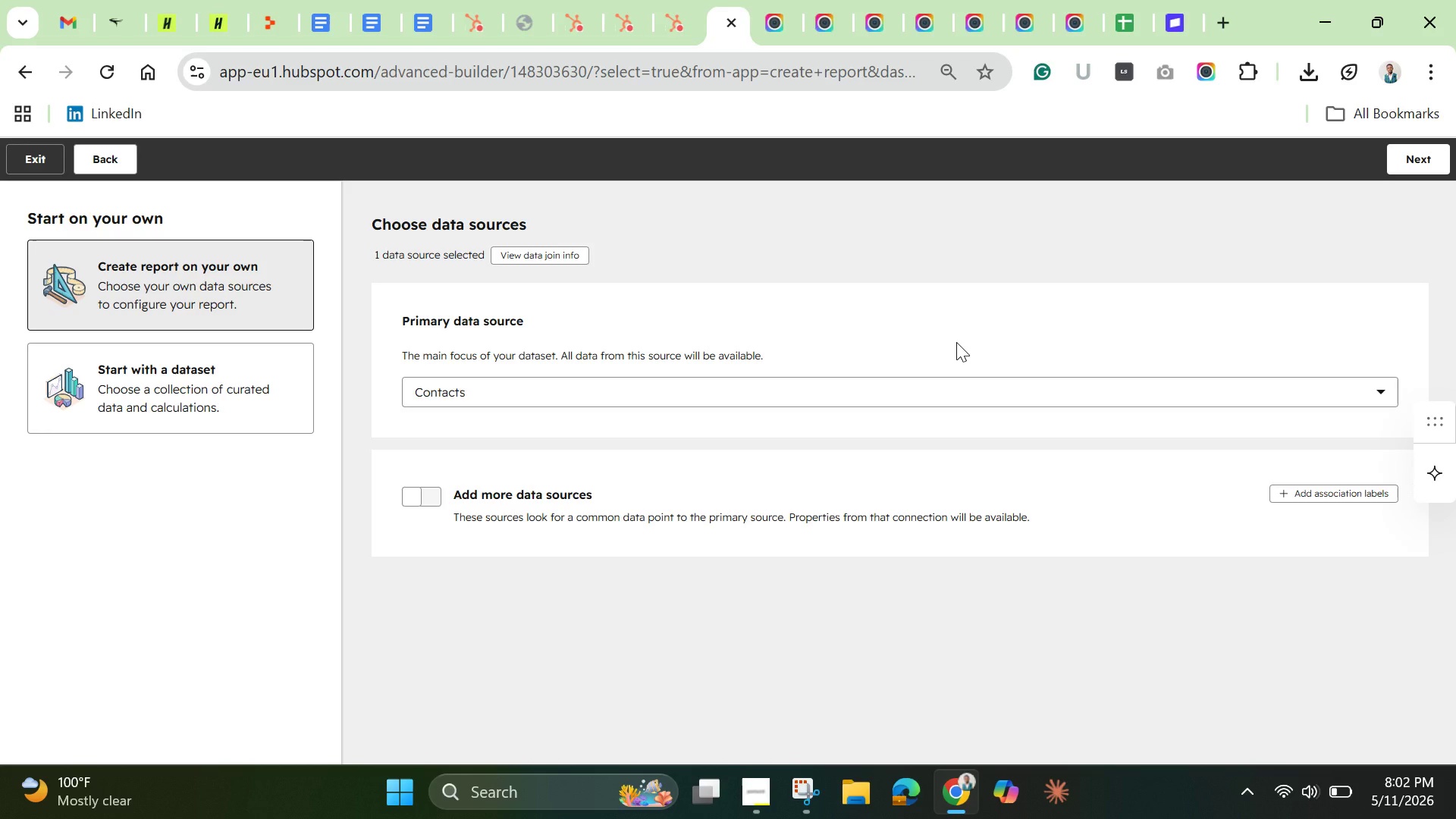 
left_click([912, 380])
 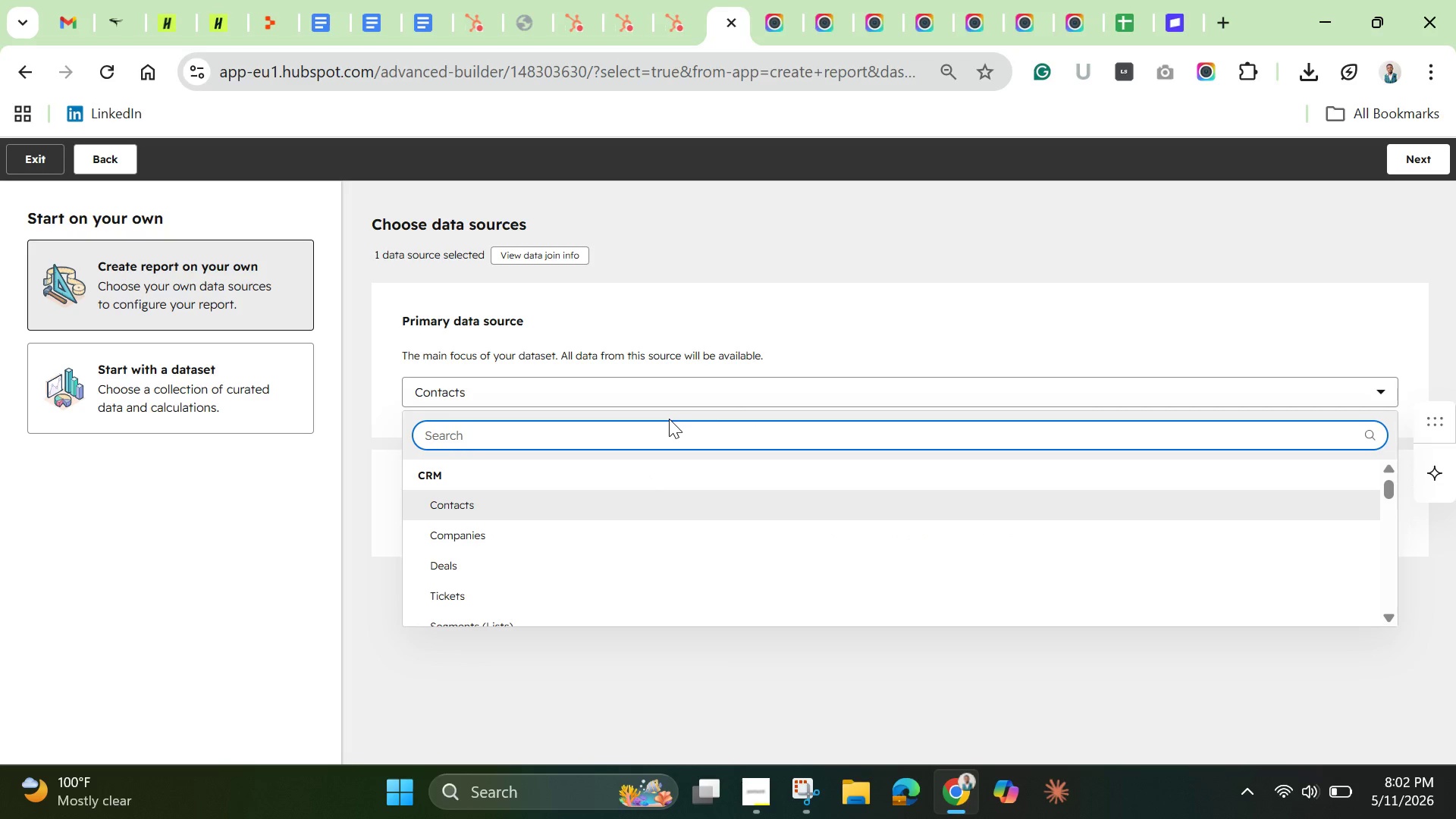 
left_click([696, 684])
 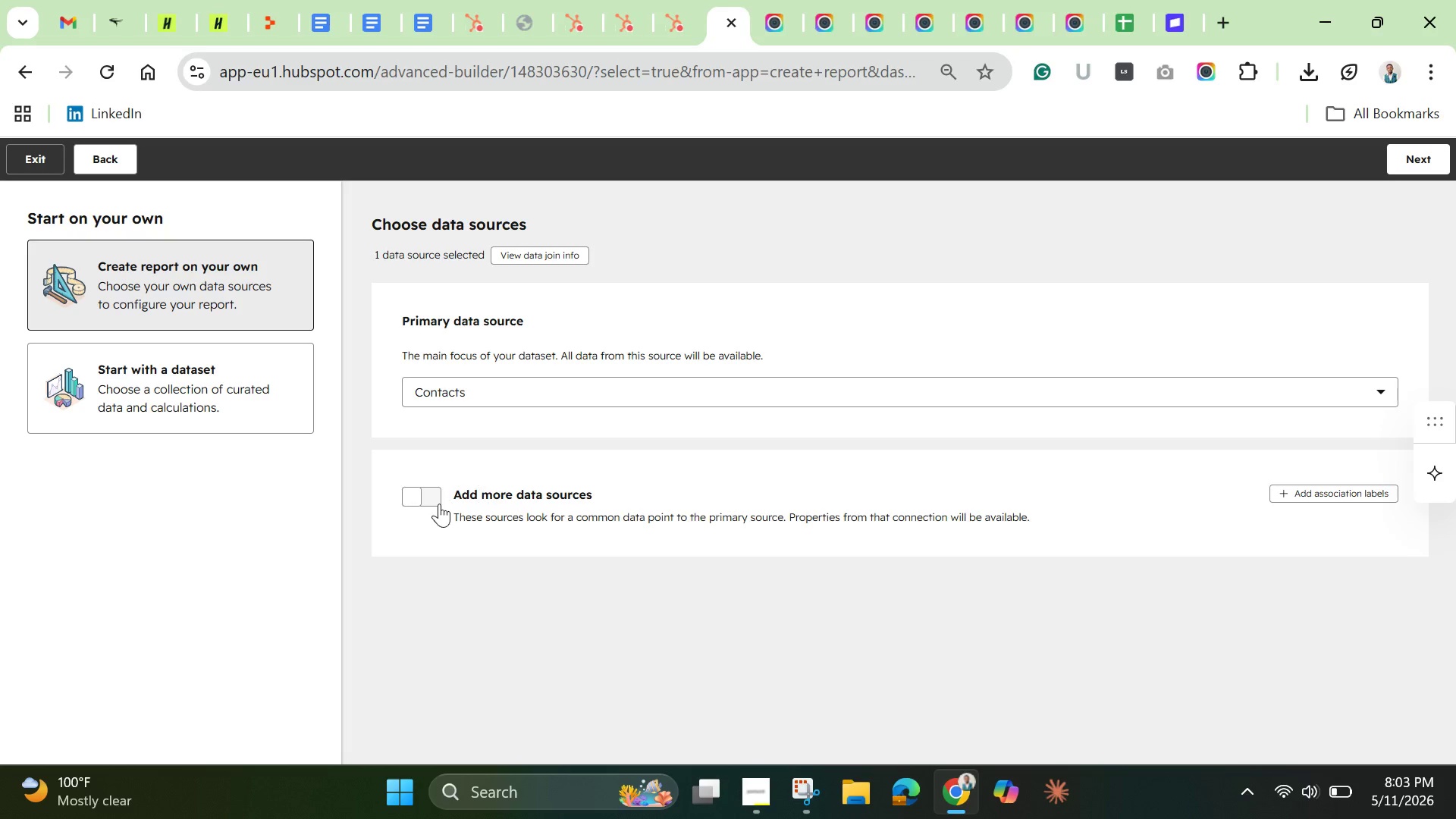 
left_click([427, 498])
 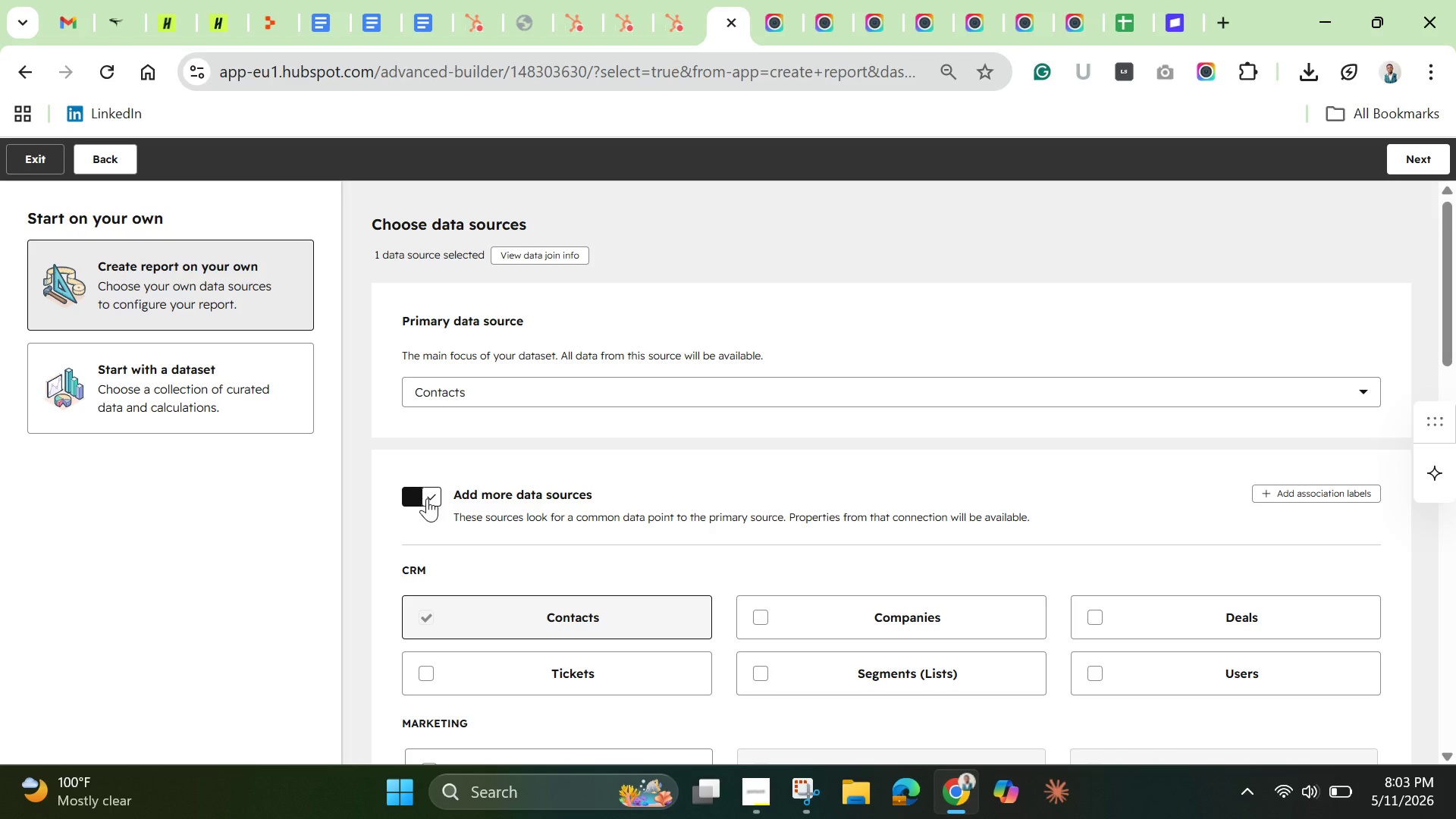 
wait(14.75)
 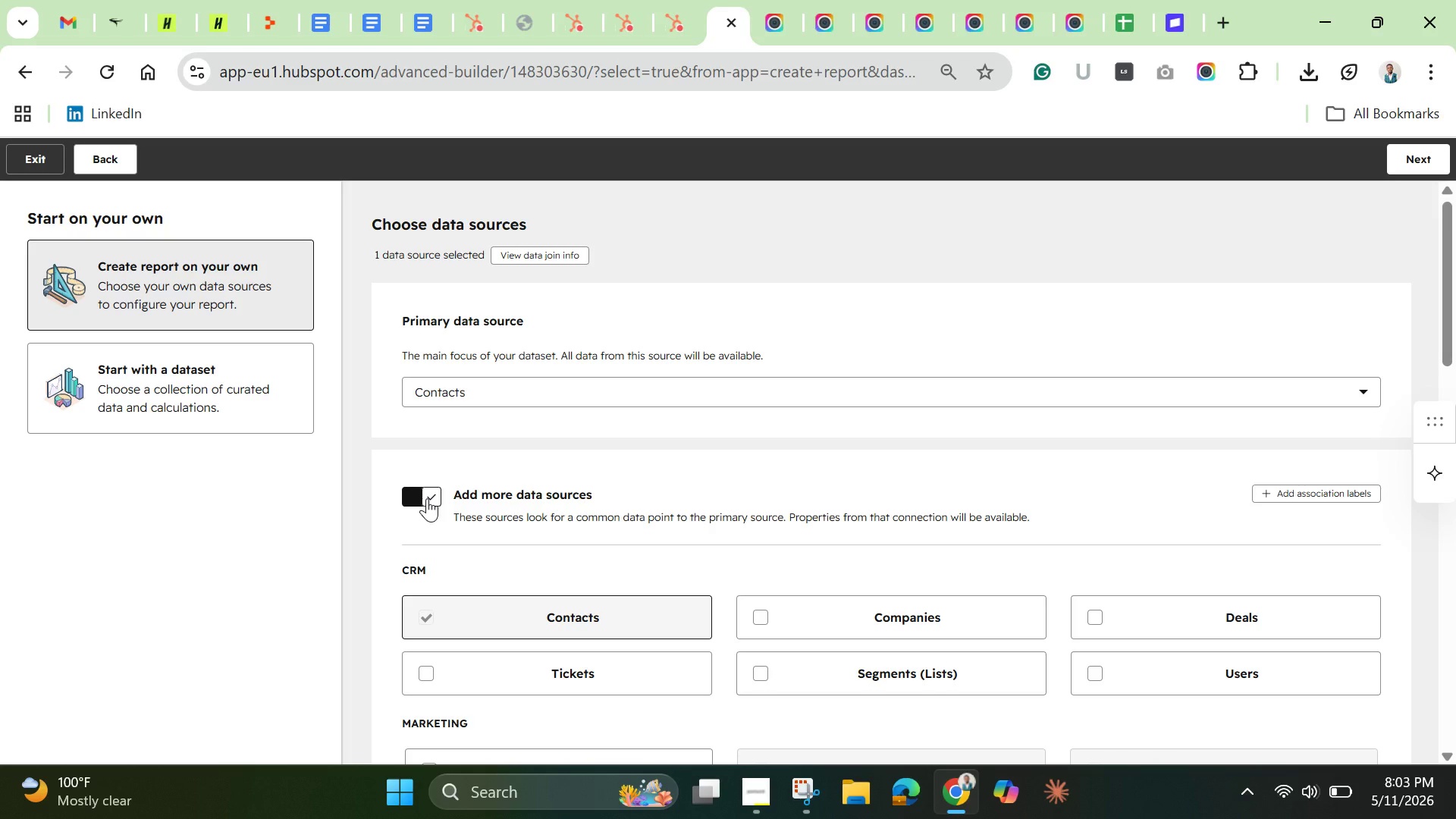 
scroll: coordinate [947, 635], scroll_direction: down, amount: 7.0
 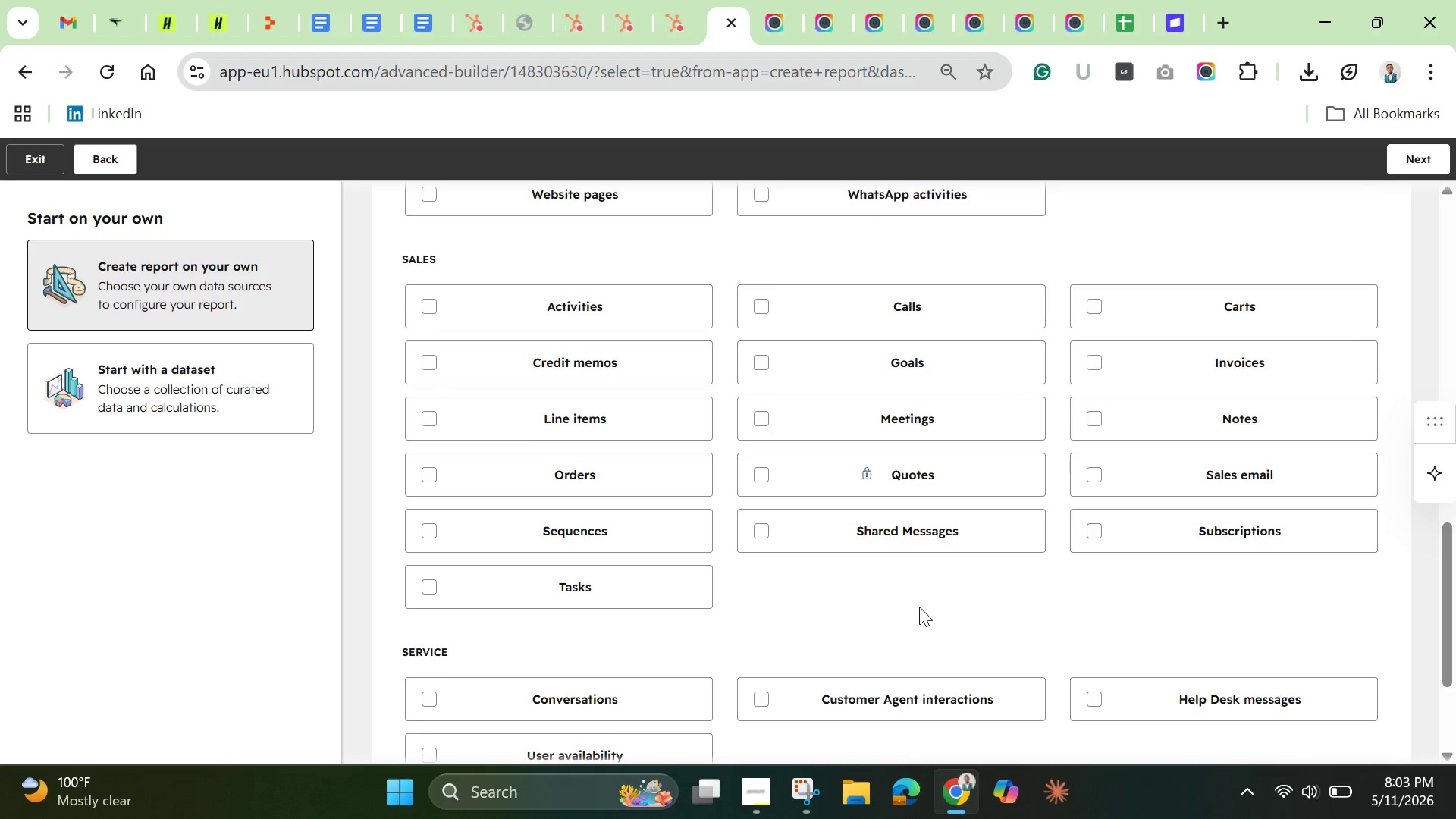 
left_click([423, 589])
 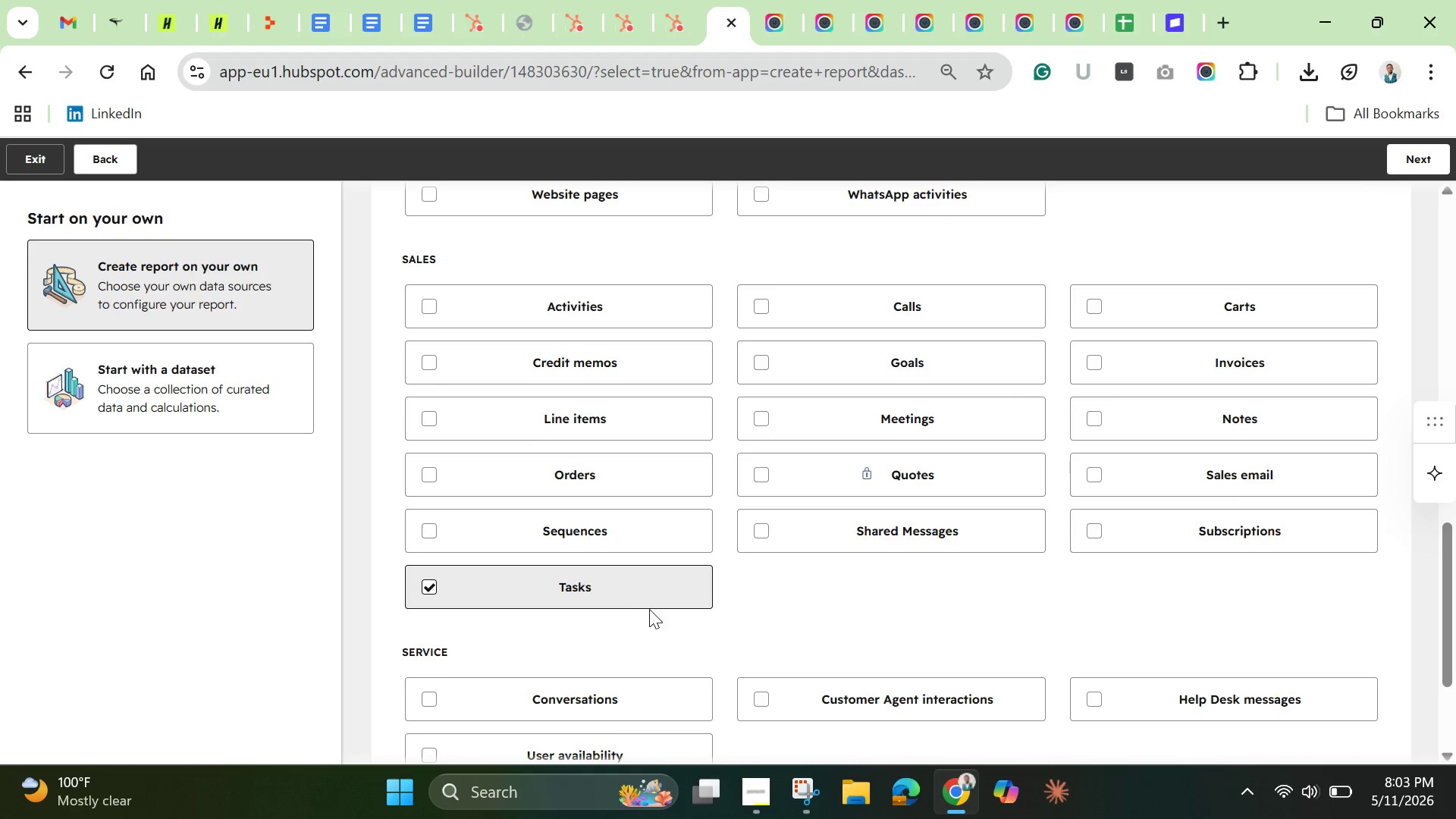 
scroll: coordinate [667, 604], scroll_direction: down, amount: 7.0
 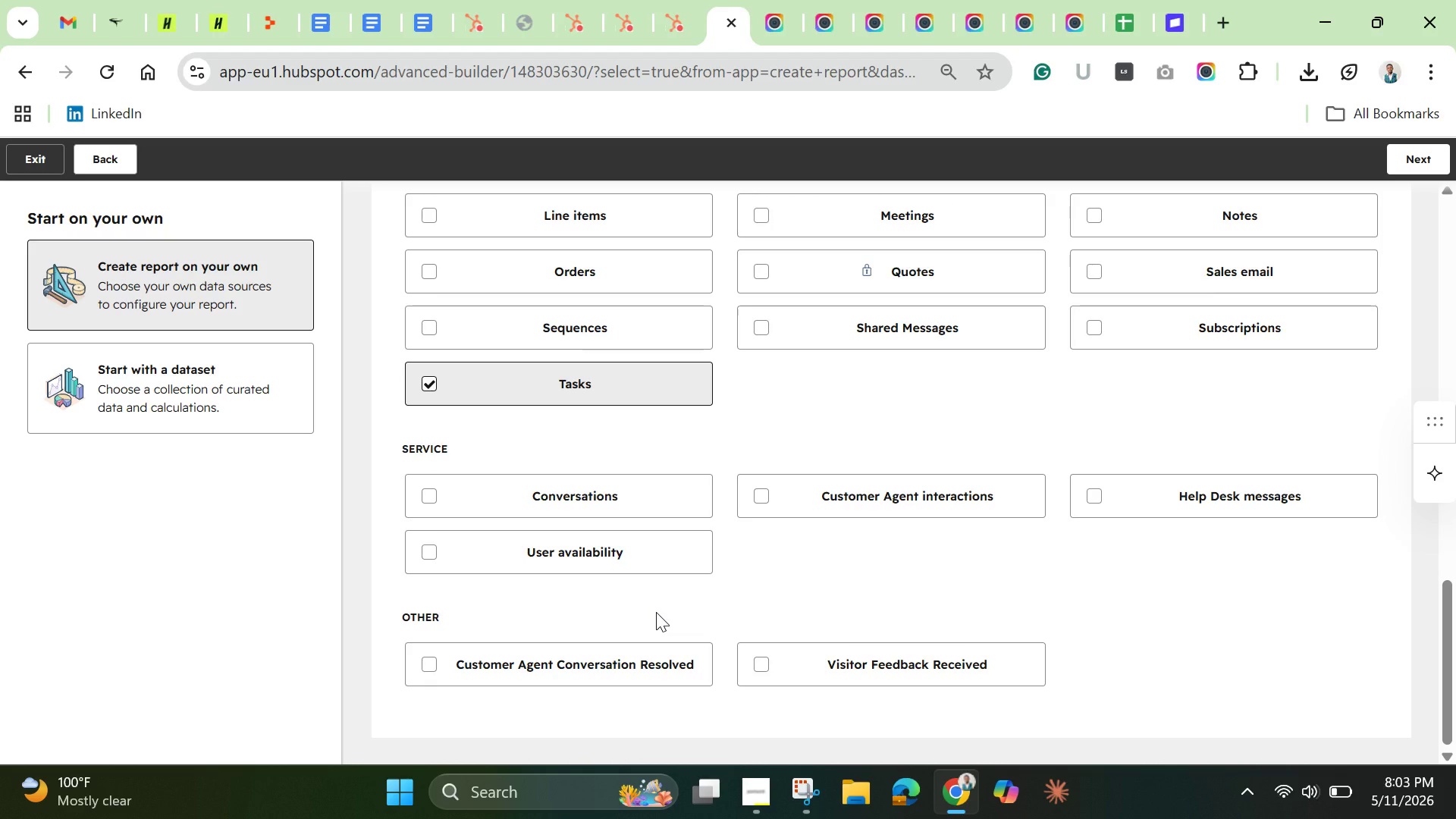 
scroll: coordinate [1105, 339], scroll_direction: up, amount: 10.0
 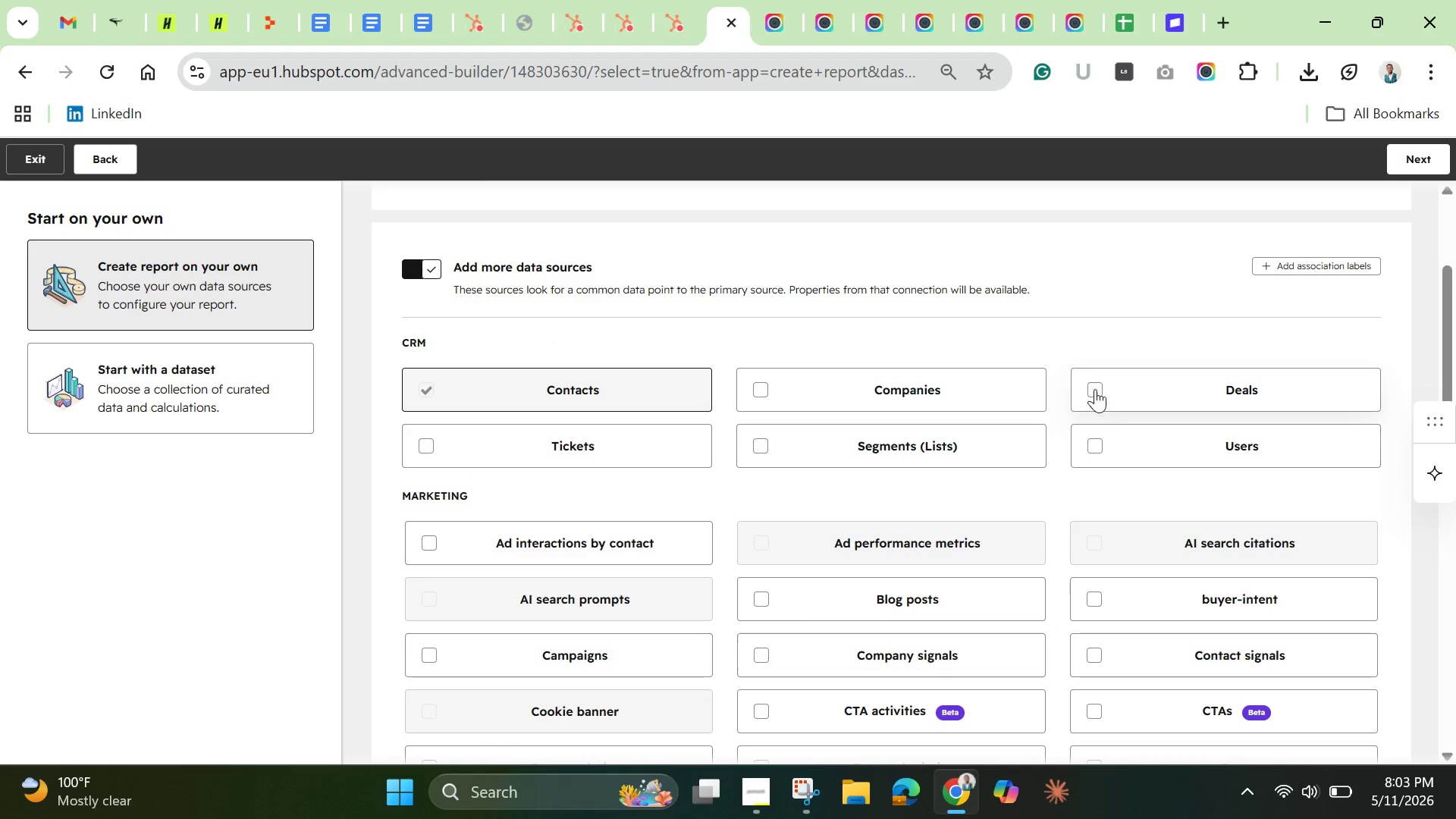 
left_click([1095, 381])
 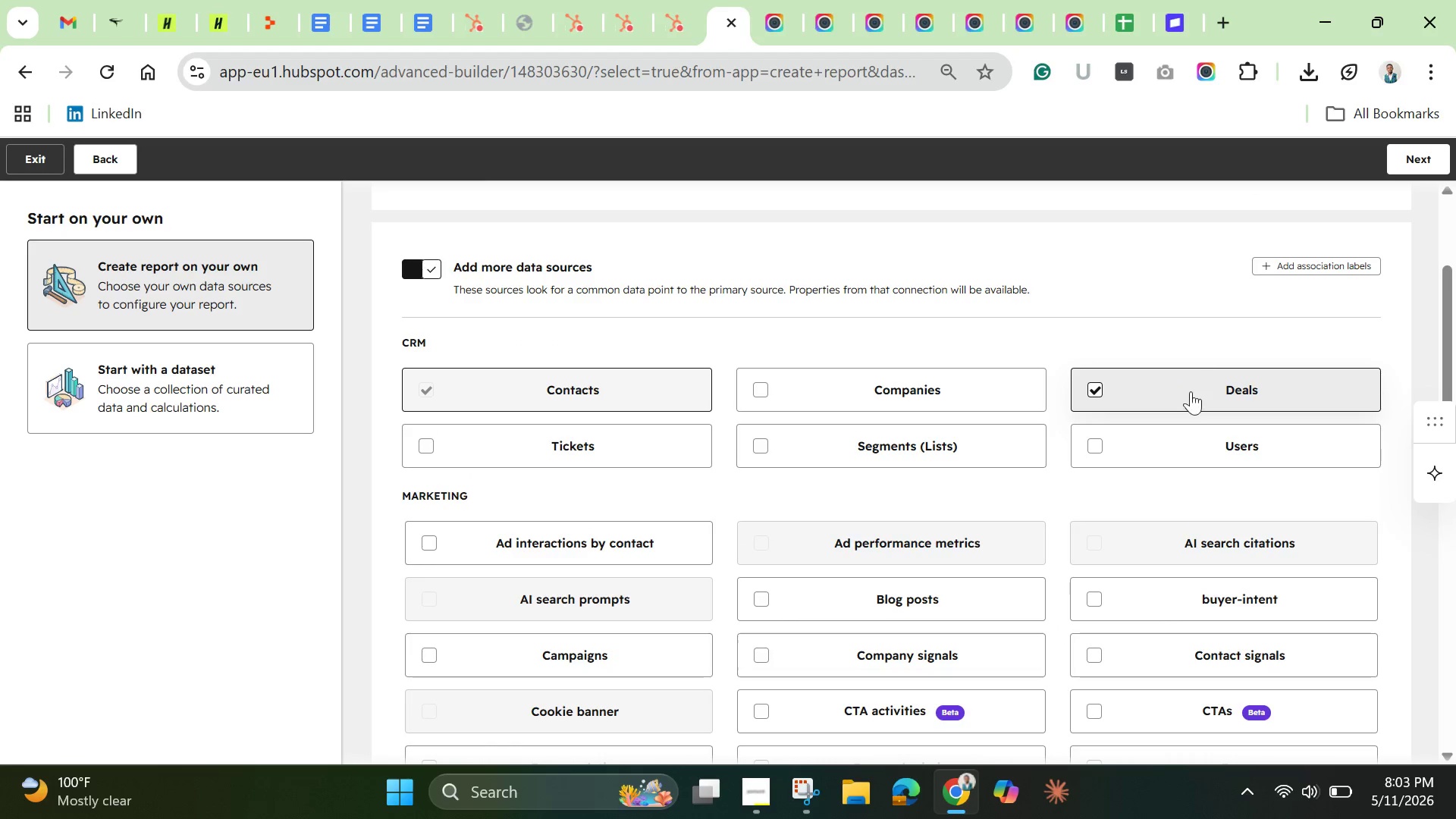 
scroll: coordinate [1109, 457], scroll_direction: down, amount: 10.0
 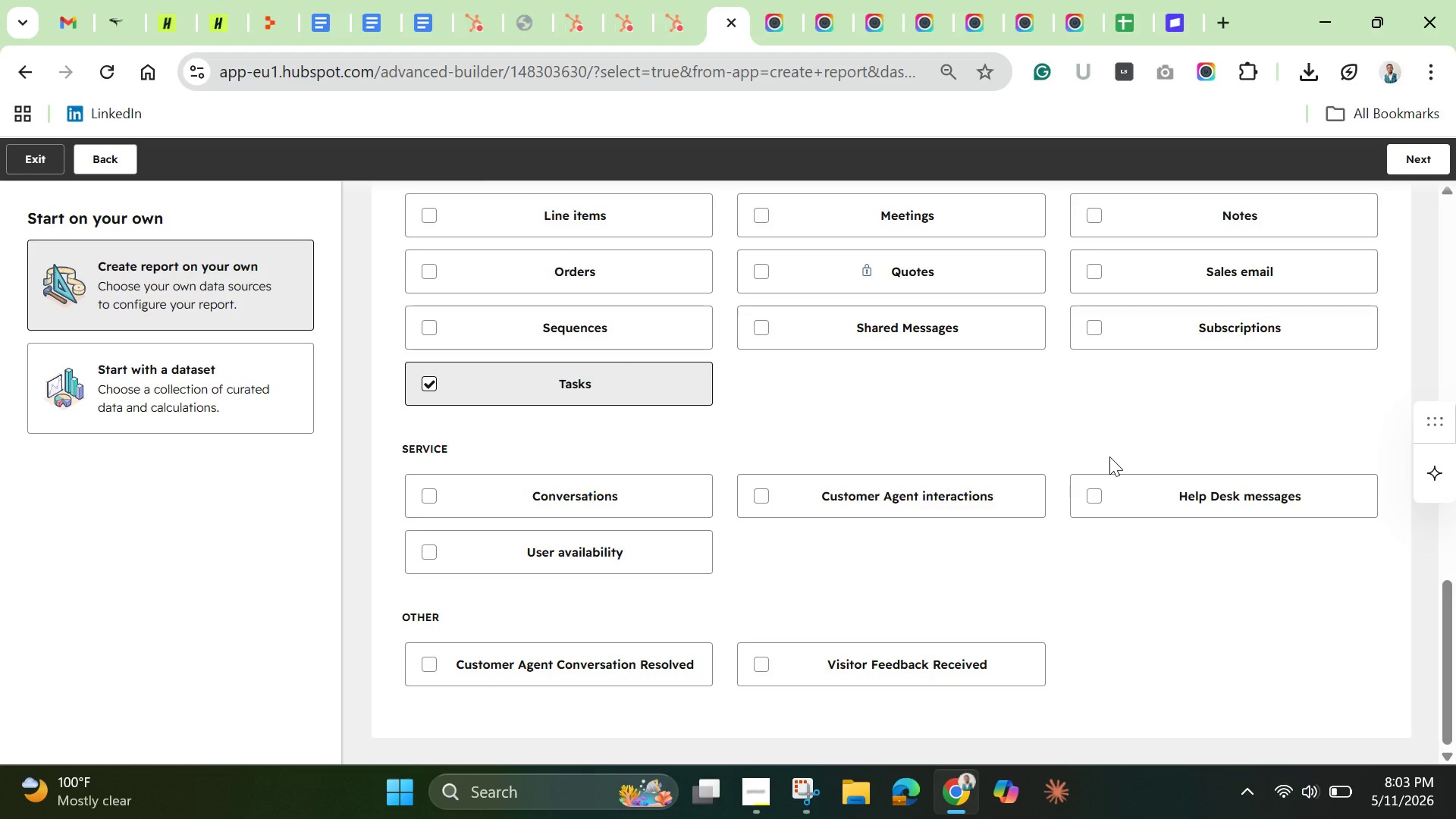 
scroll: coordinate [1109, 457], scroll_direction: up, amount: 1.0
 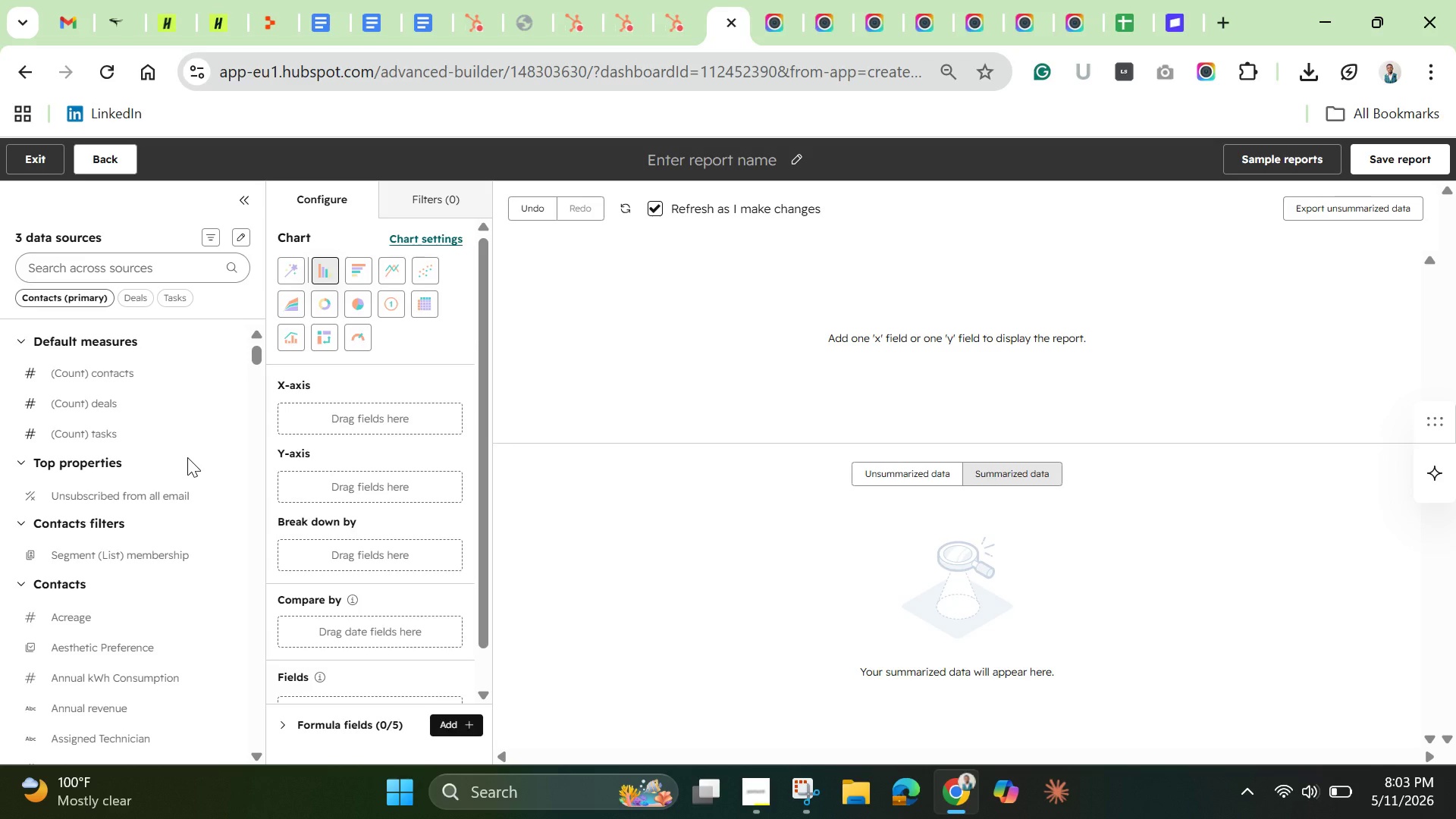 
wait(18.08)
 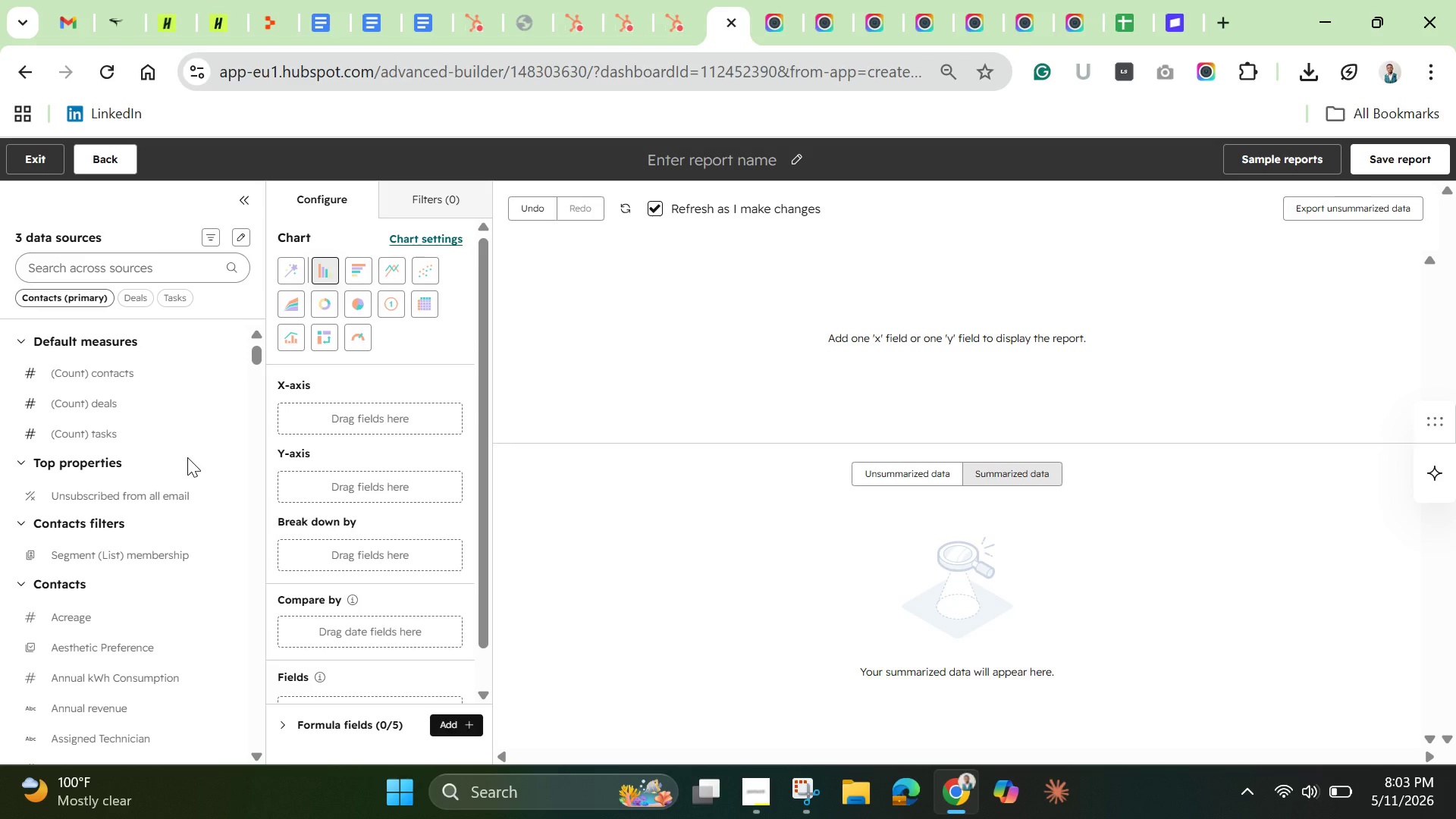 
left_click([144, 268])
 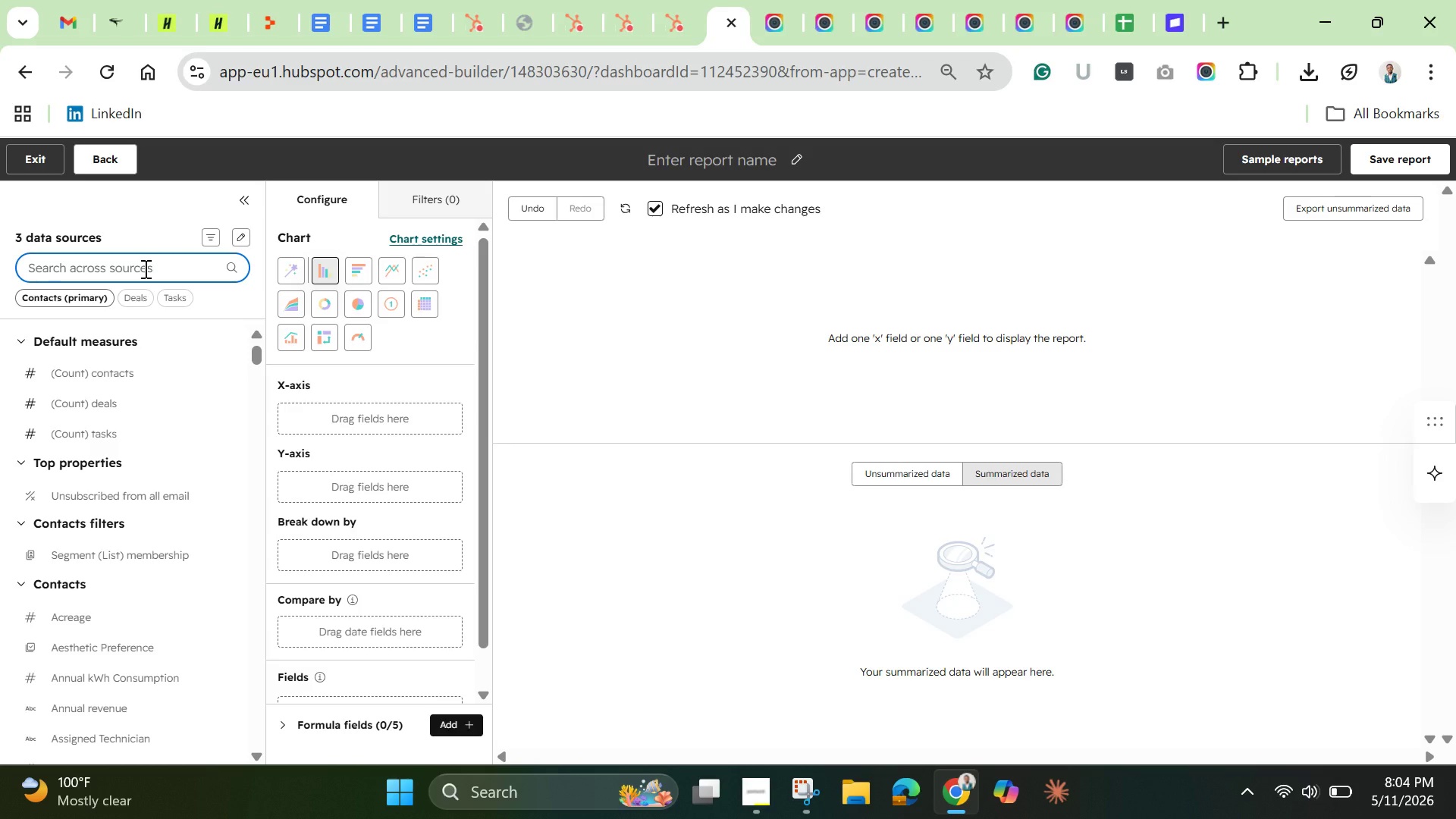 
type(te)
 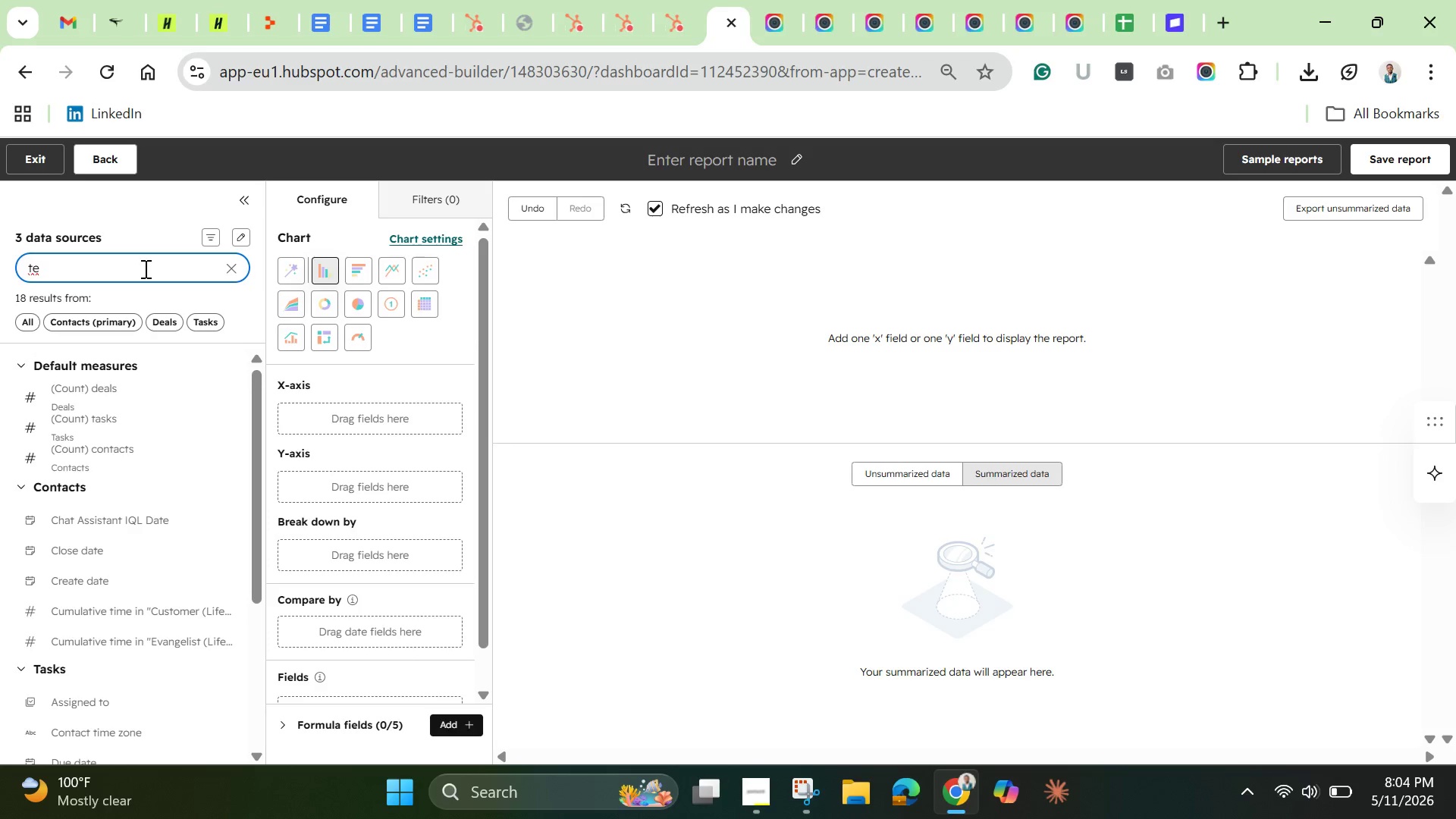 
wait(5.33)
 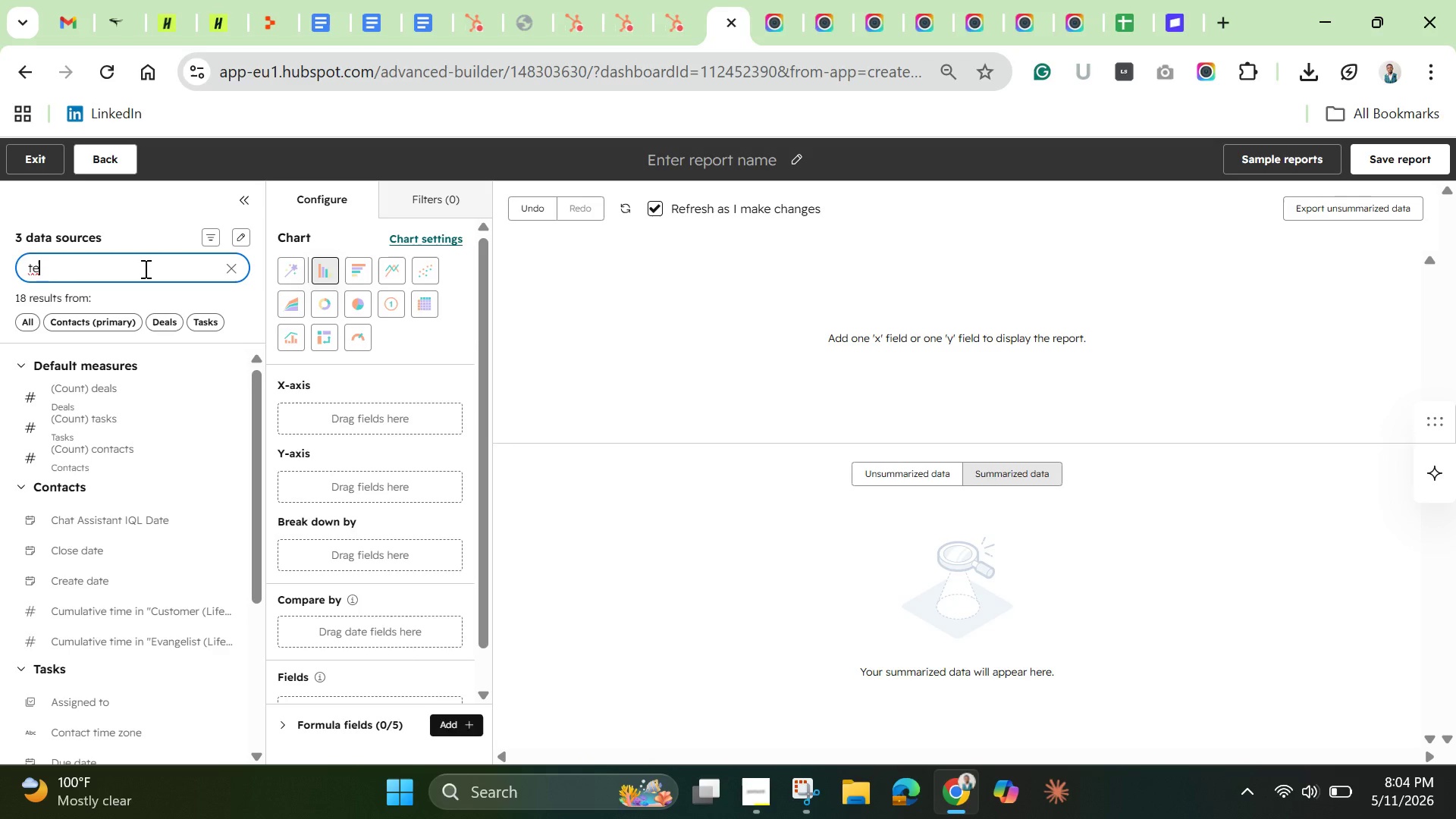 
type(chn)
 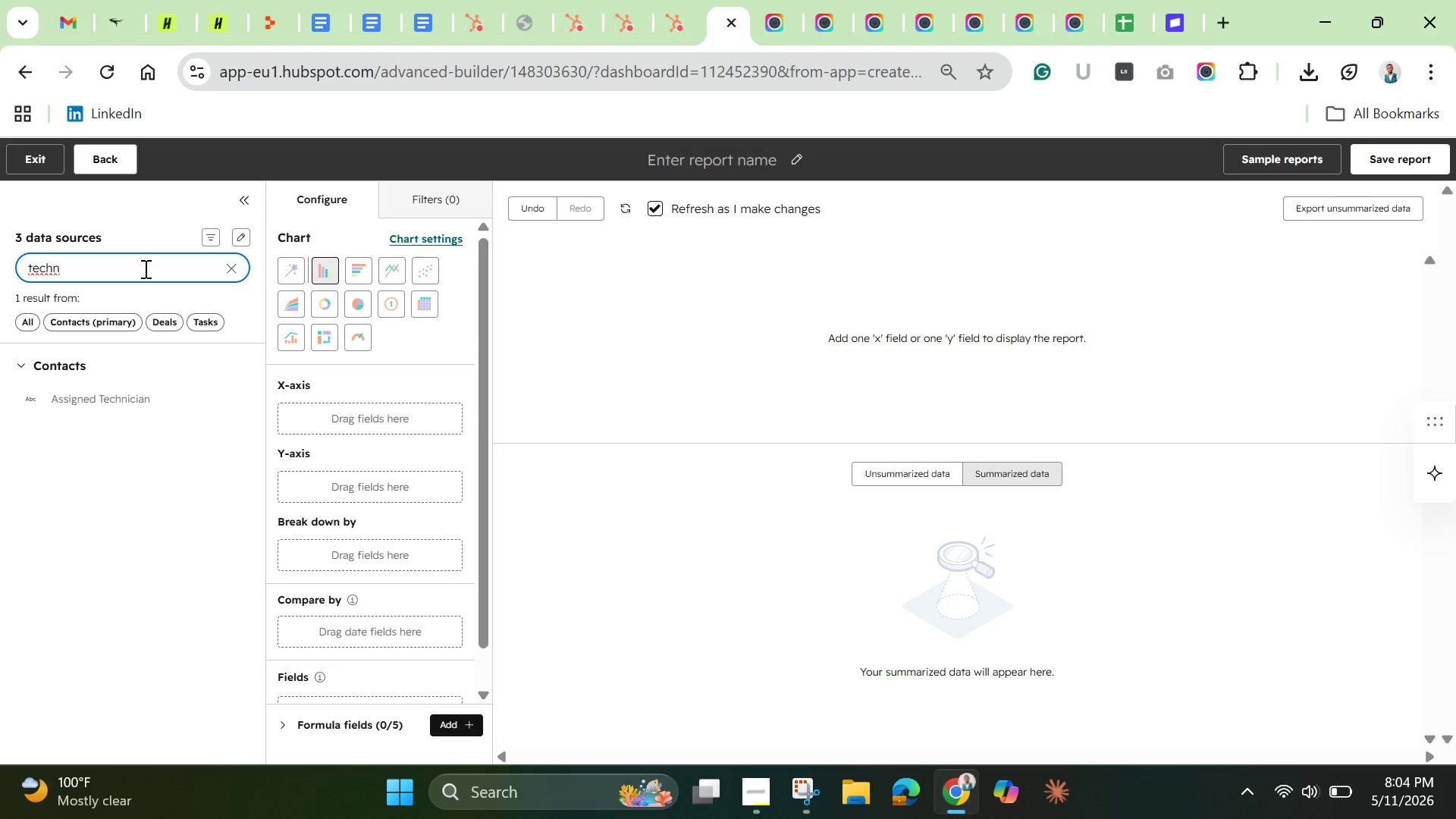 
wait(17.17)
 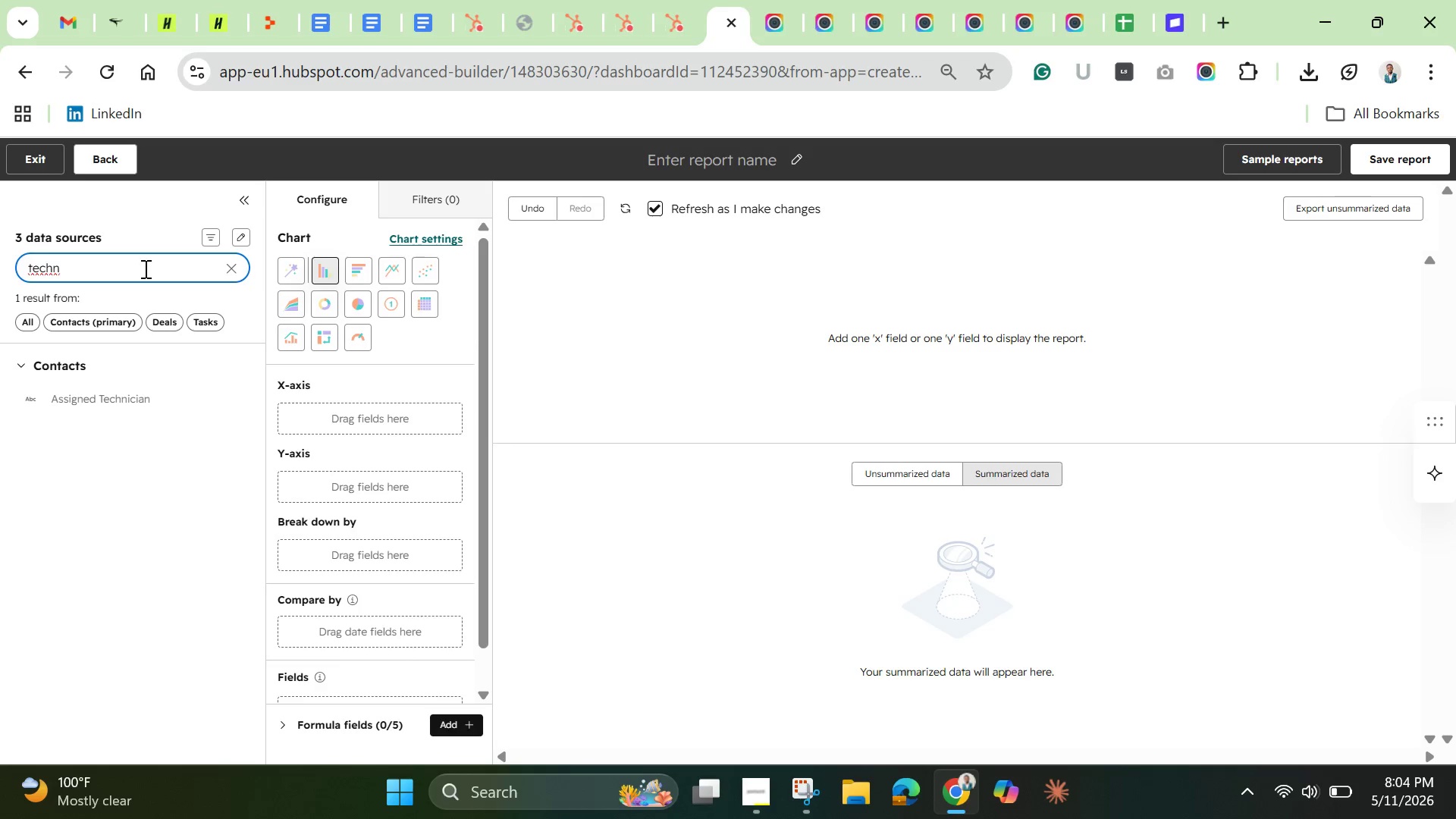 
left_click_drag(start_coordinate=[107, 393], to_coordinate=[285, 413])
 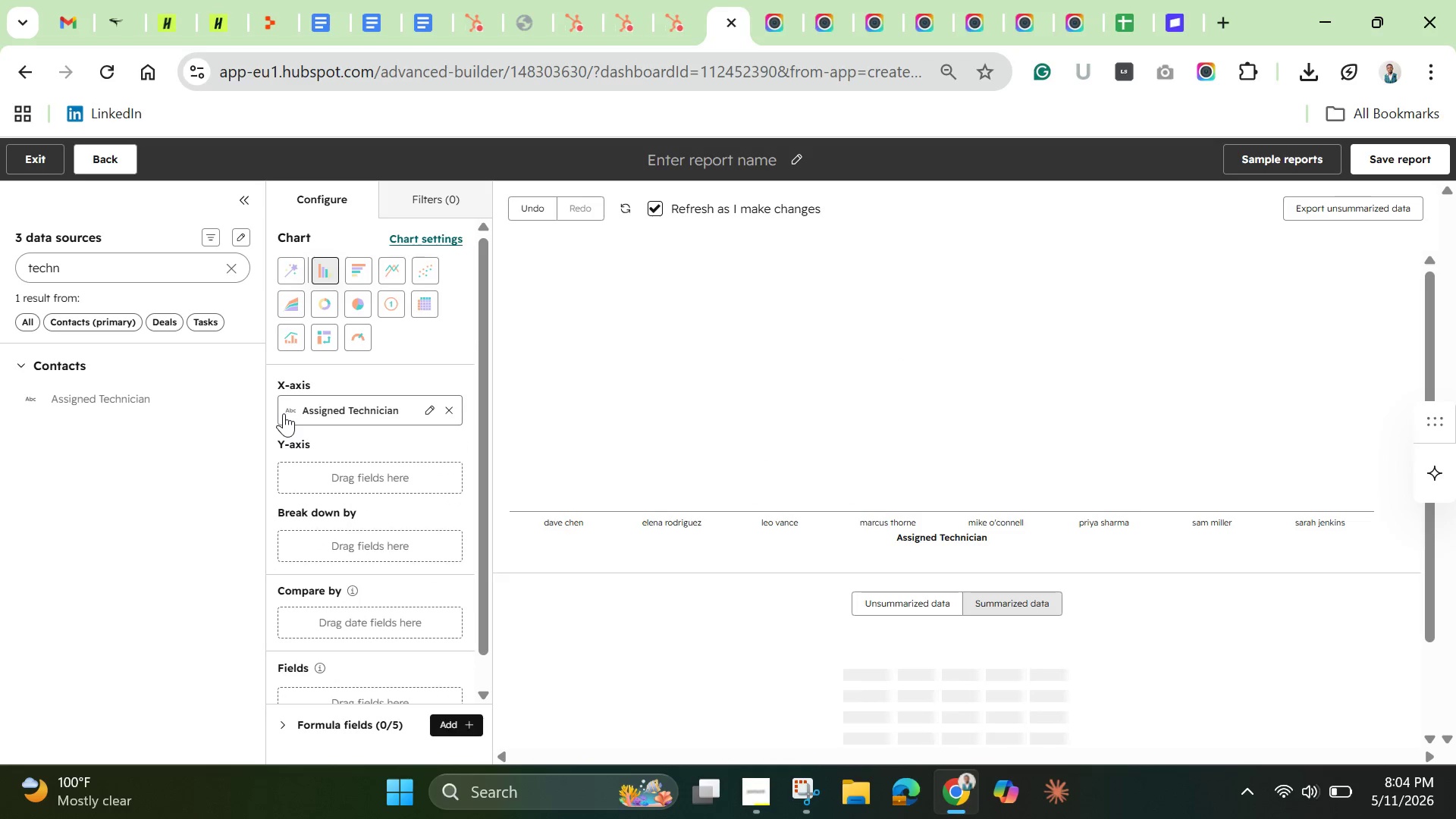 
wait(9.94)
 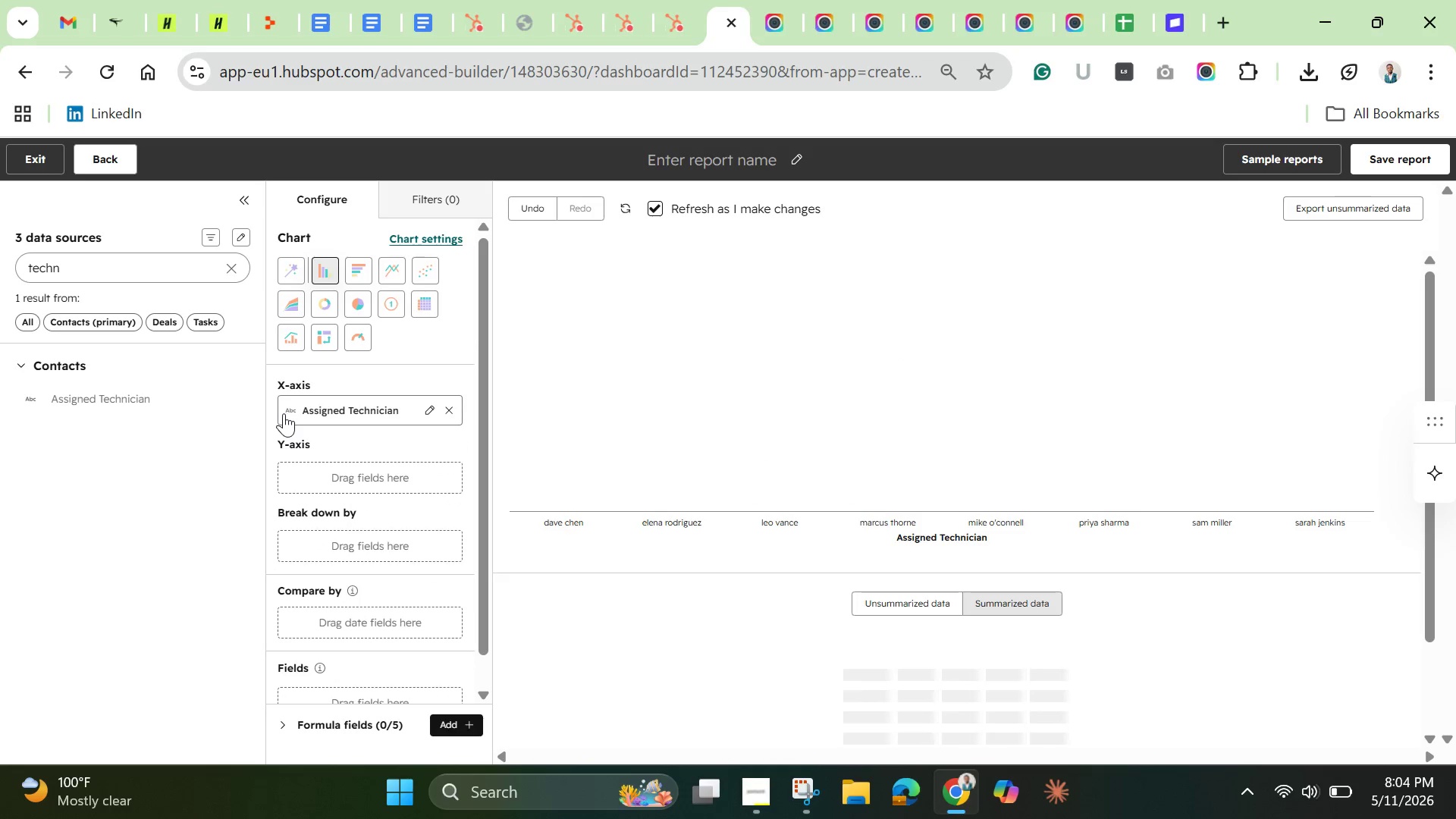 
left_click([227, 268])
 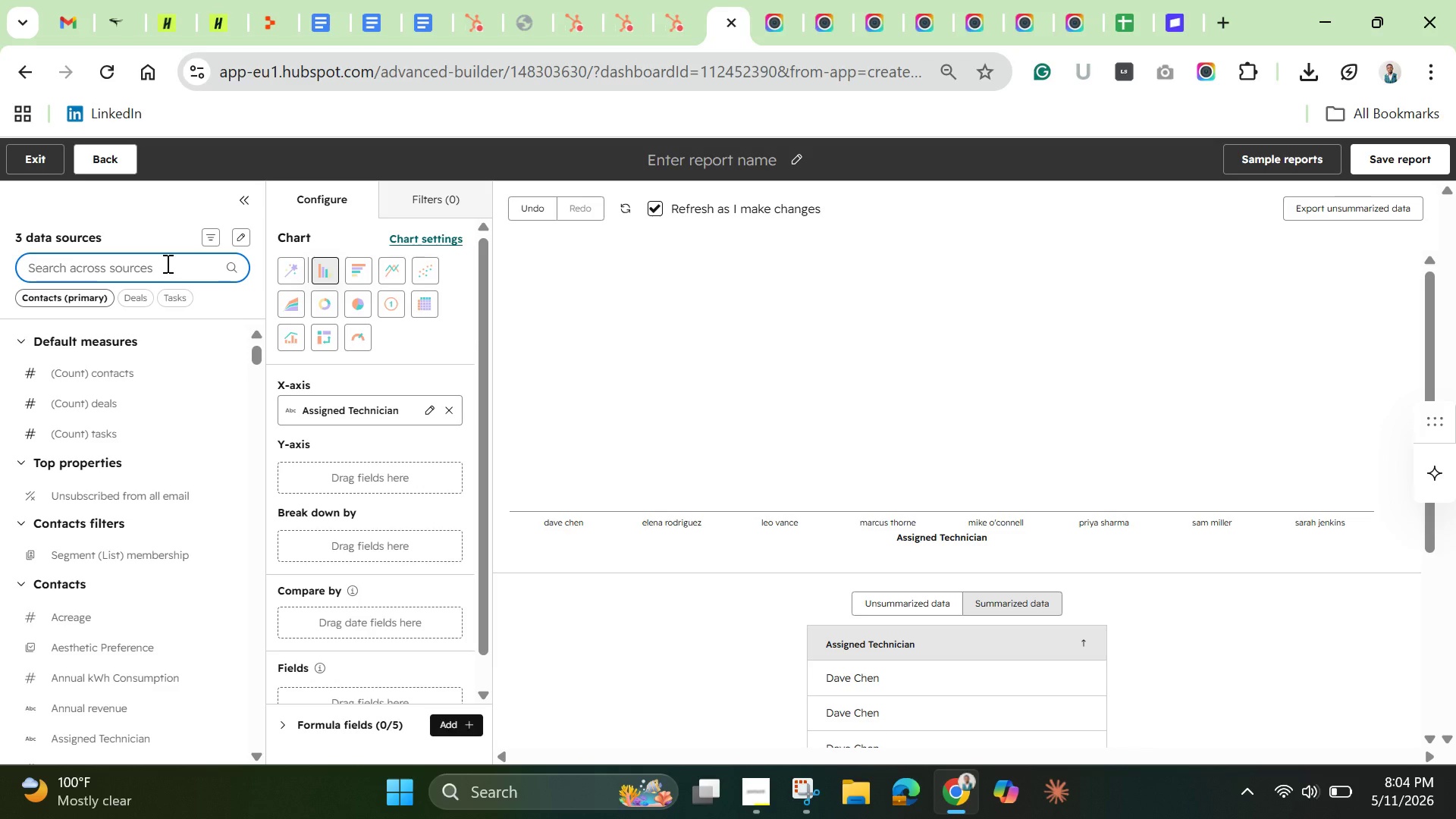 
wait(8.64)
 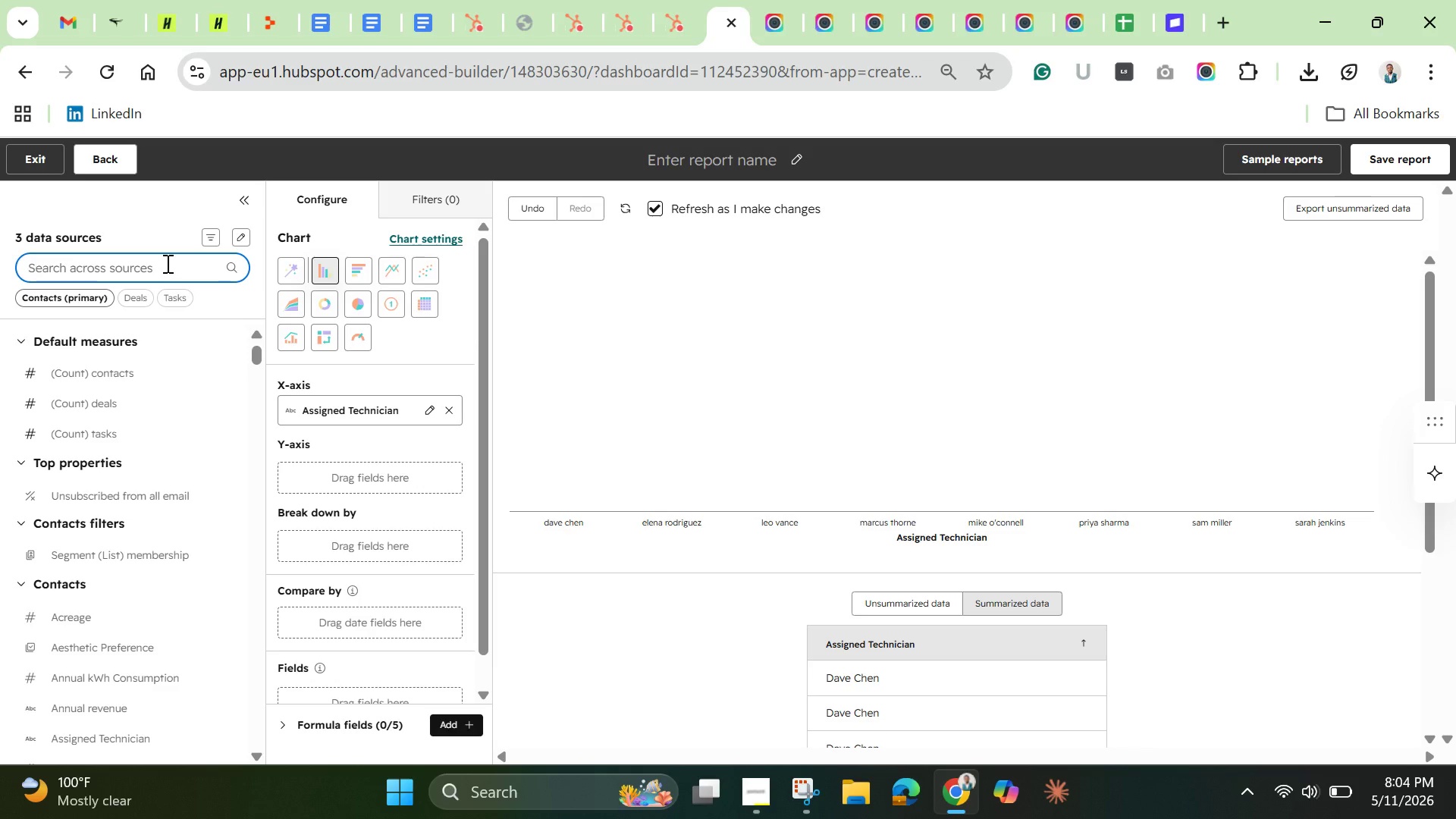 
left_click_drag(start_coordinate=[93, 437], to_coordinate=[297, 467])
 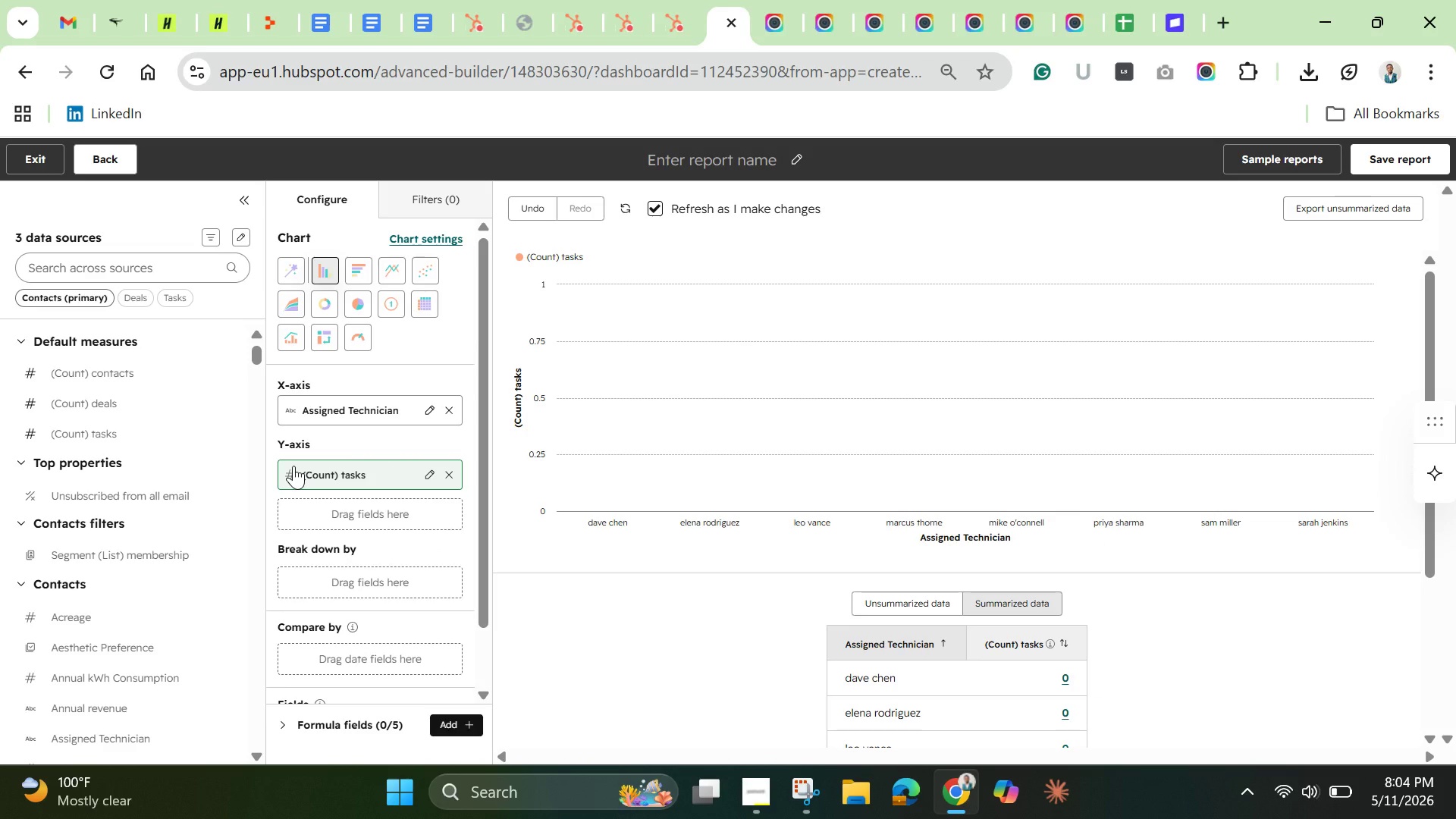 
wait(14.92)
 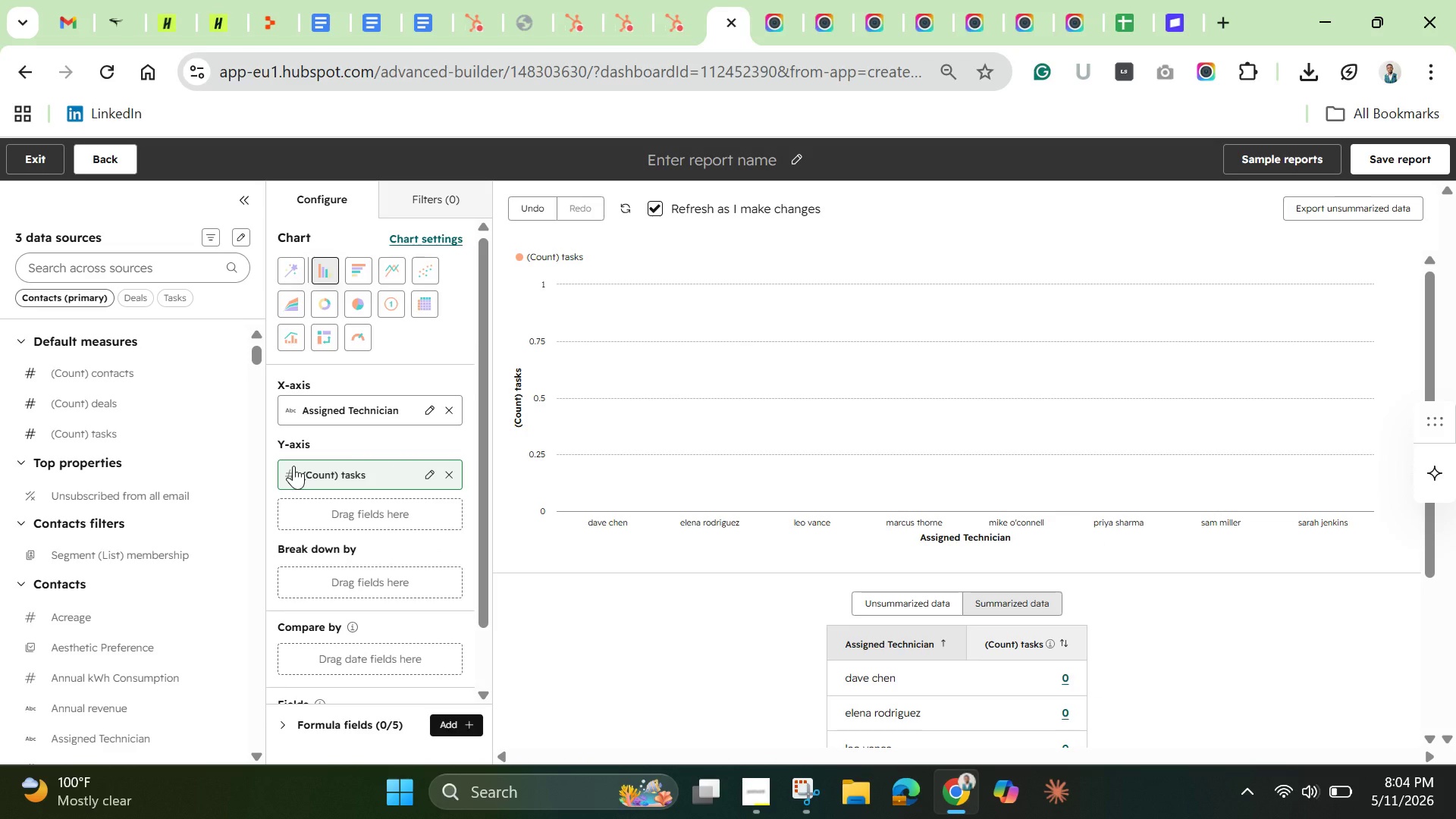 
scroll: coordinate [457, 569], scroll_direction: down, amount: 8.0
 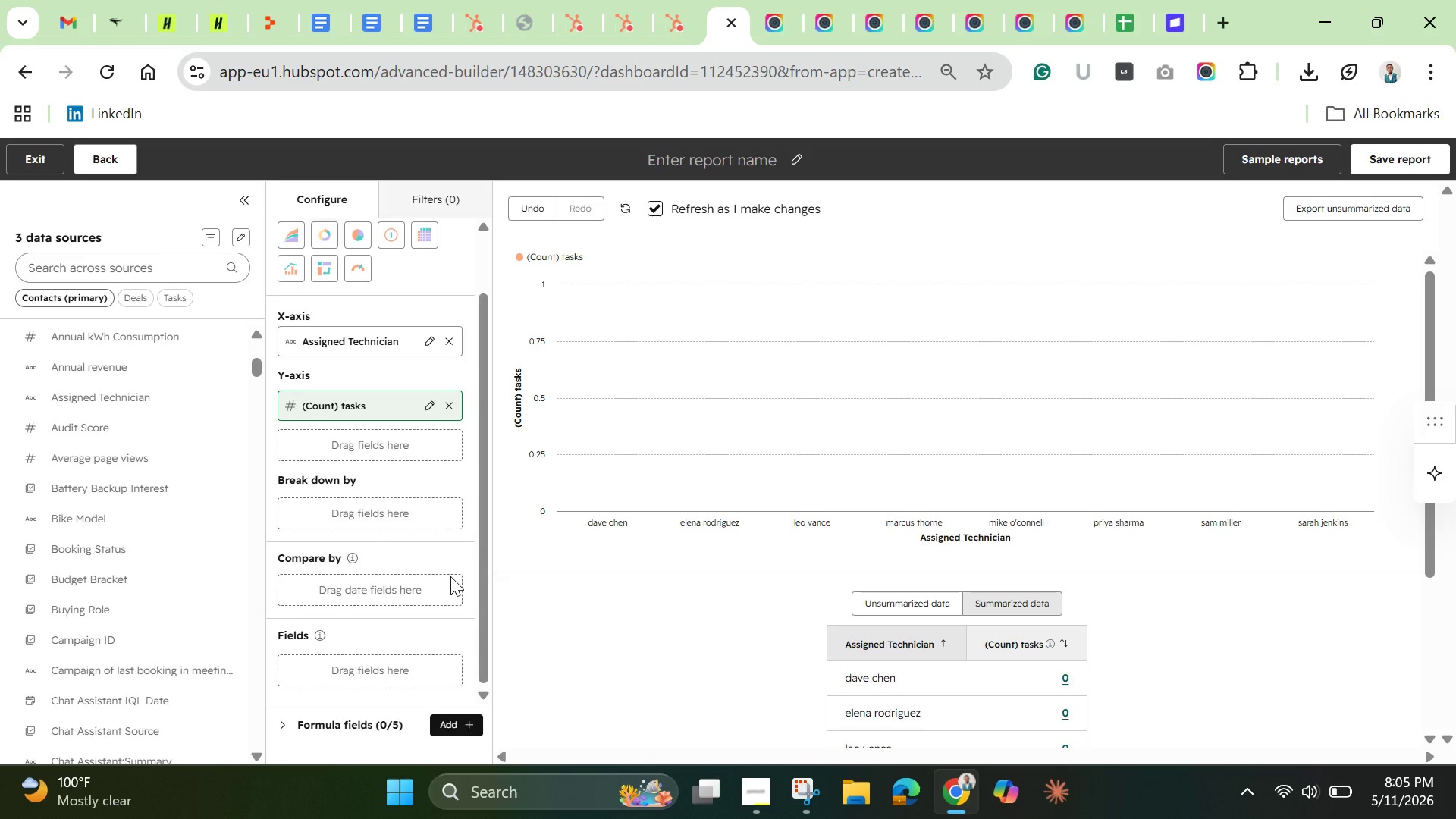 
scroll: coordinate [450, 576], scroll_direction: up, amount: 1.0
 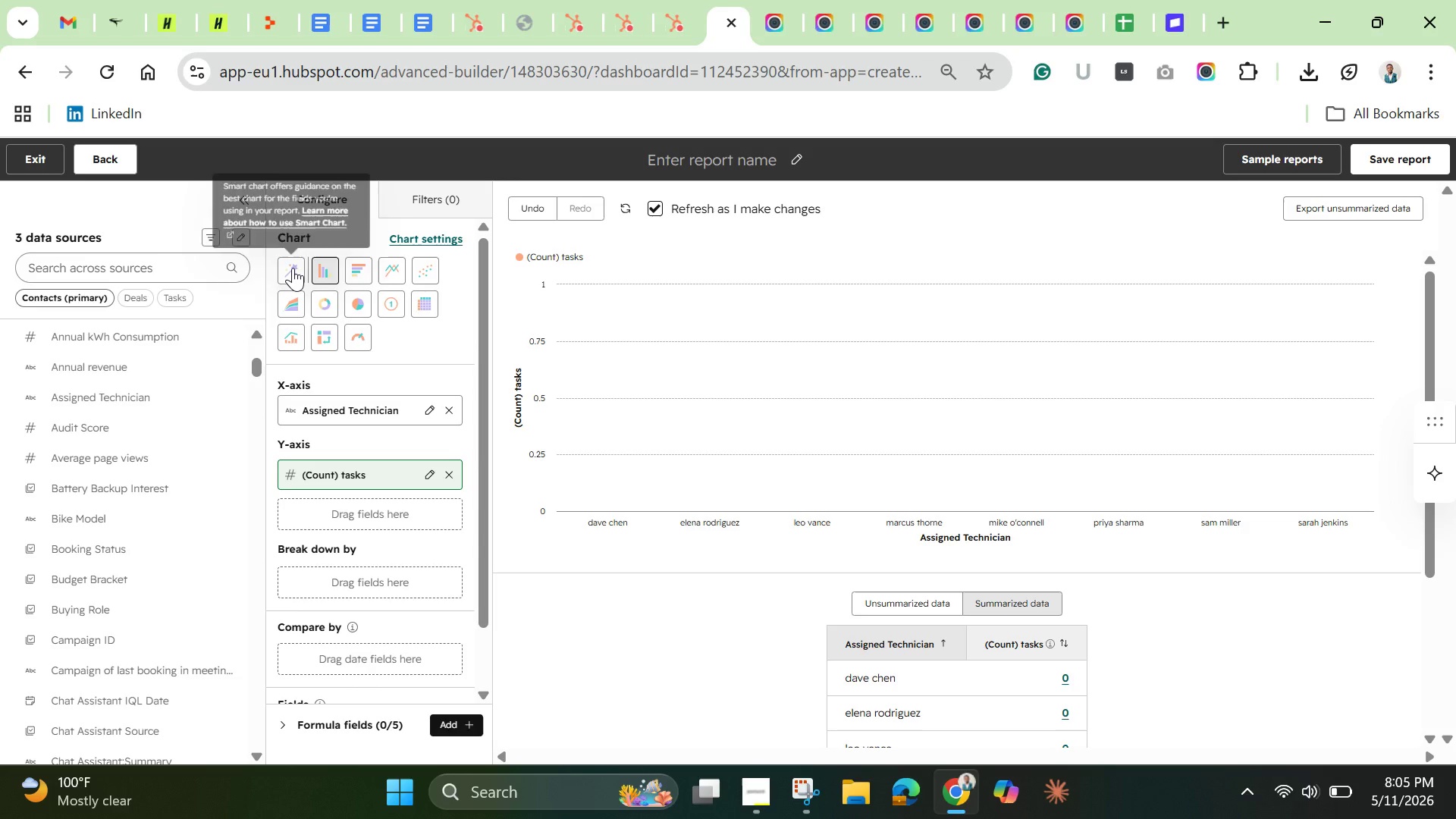 
left_click([293, 268])
 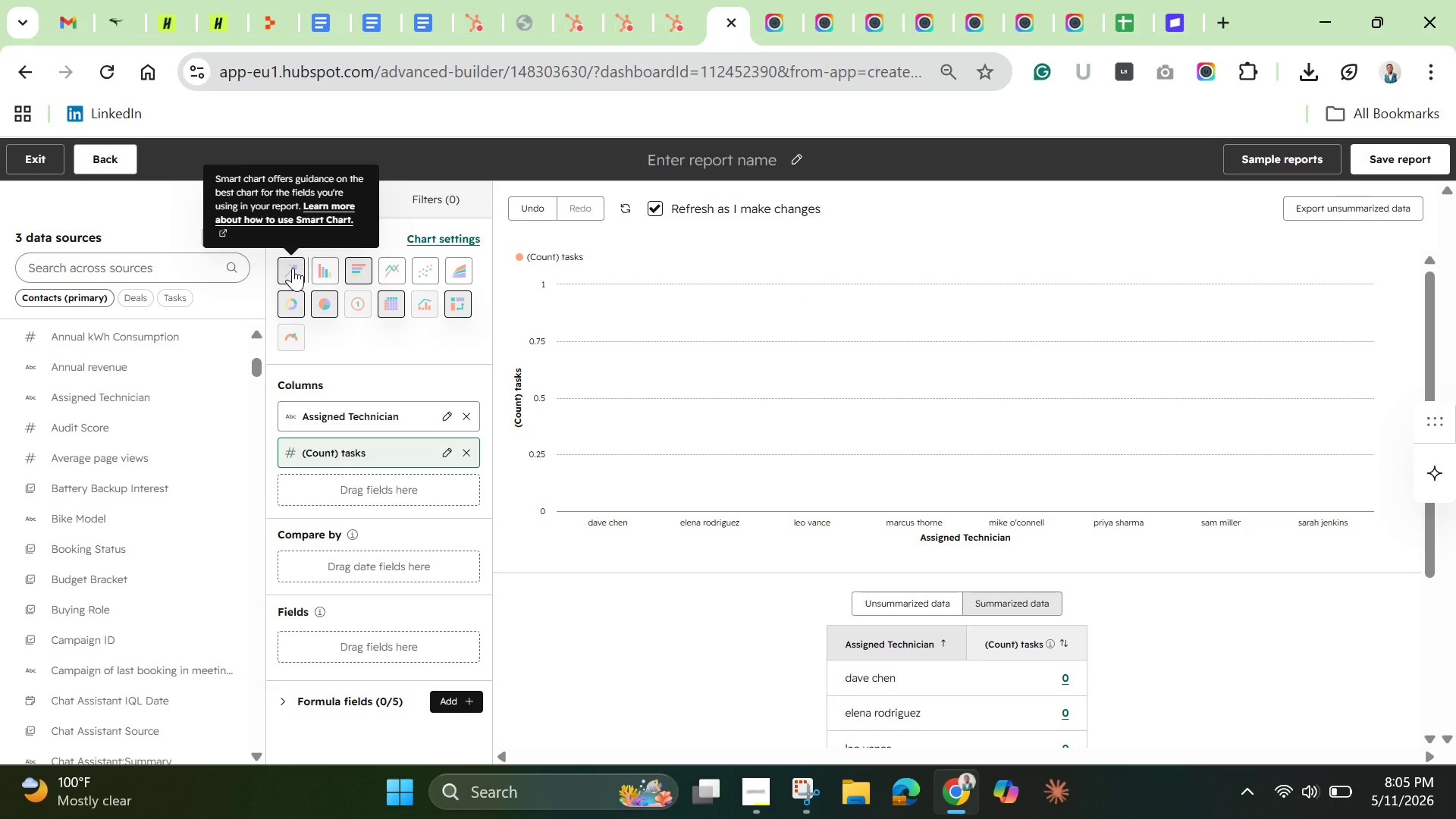 
wait(6.16)
 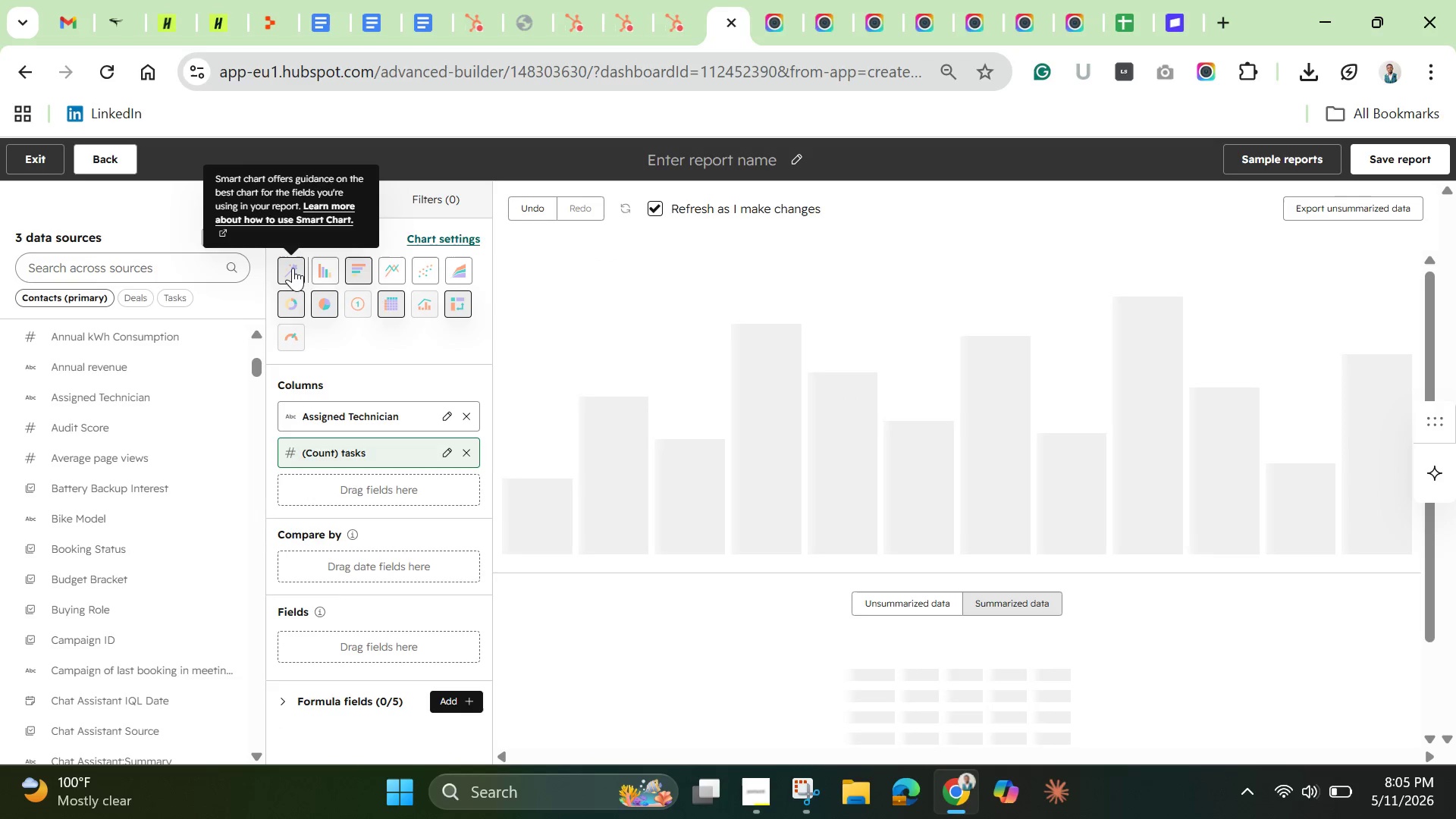 
left_click([323, 269])
 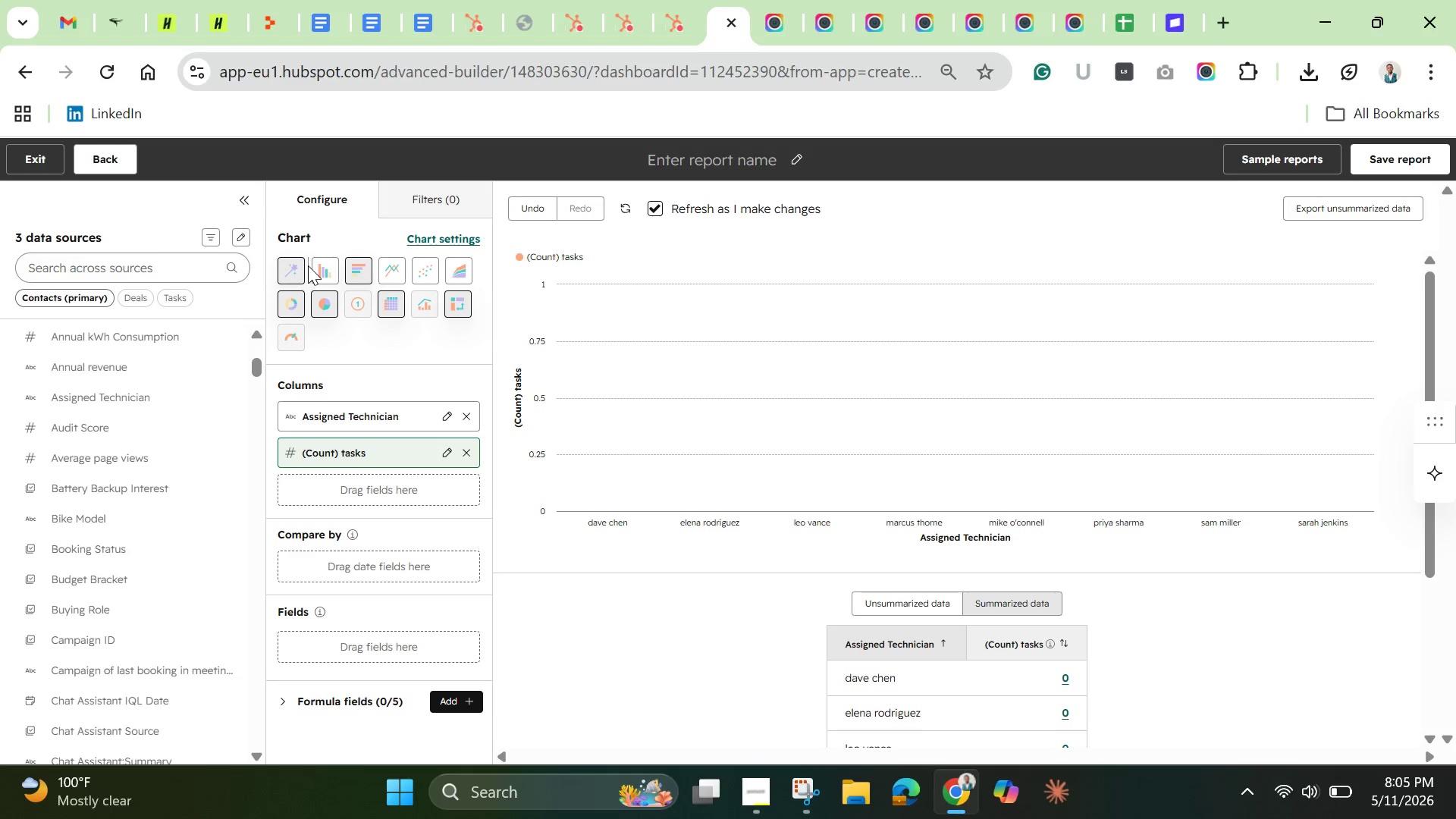 
wait(6.47)
 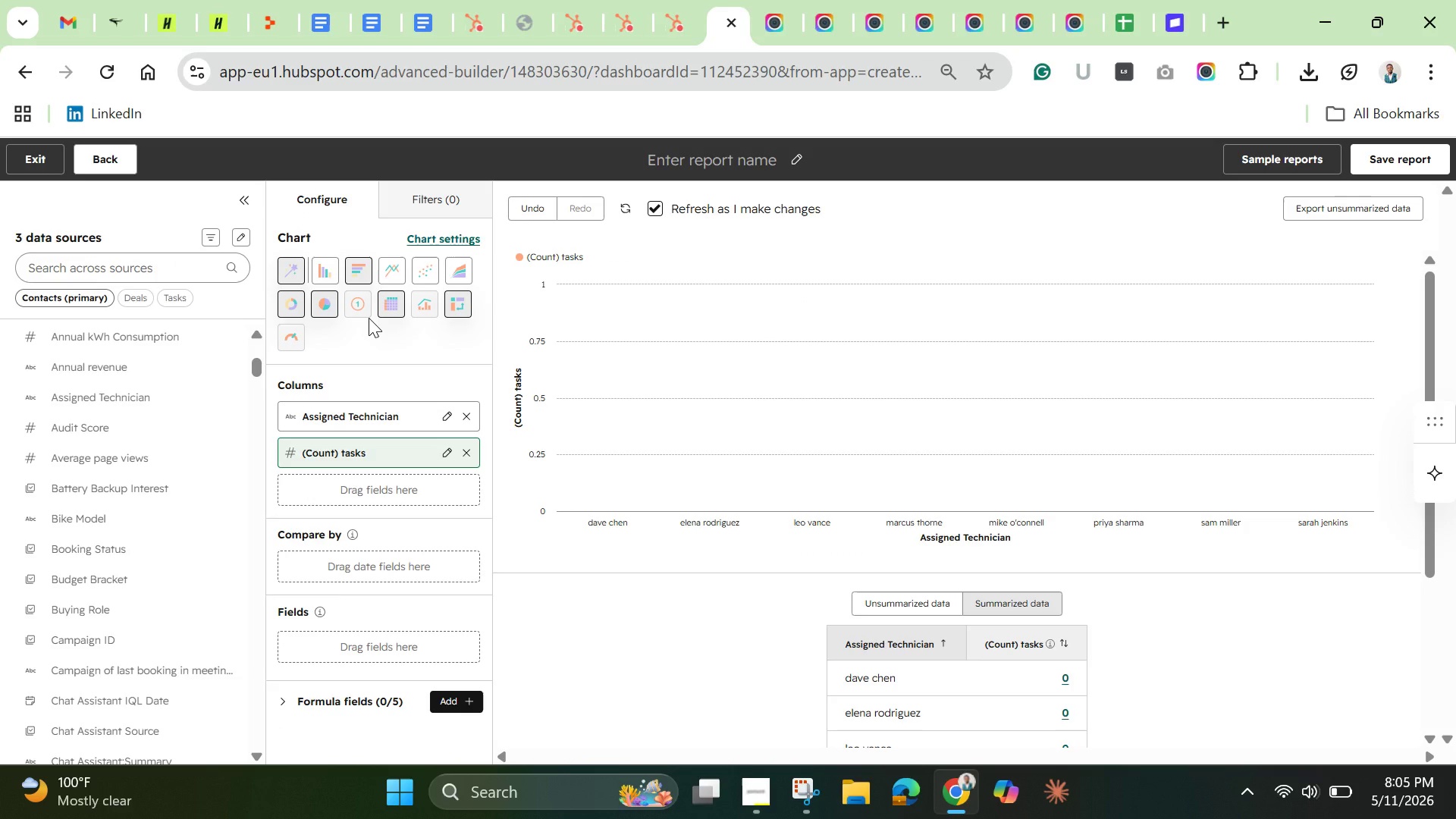 
left_click([296, 272])
 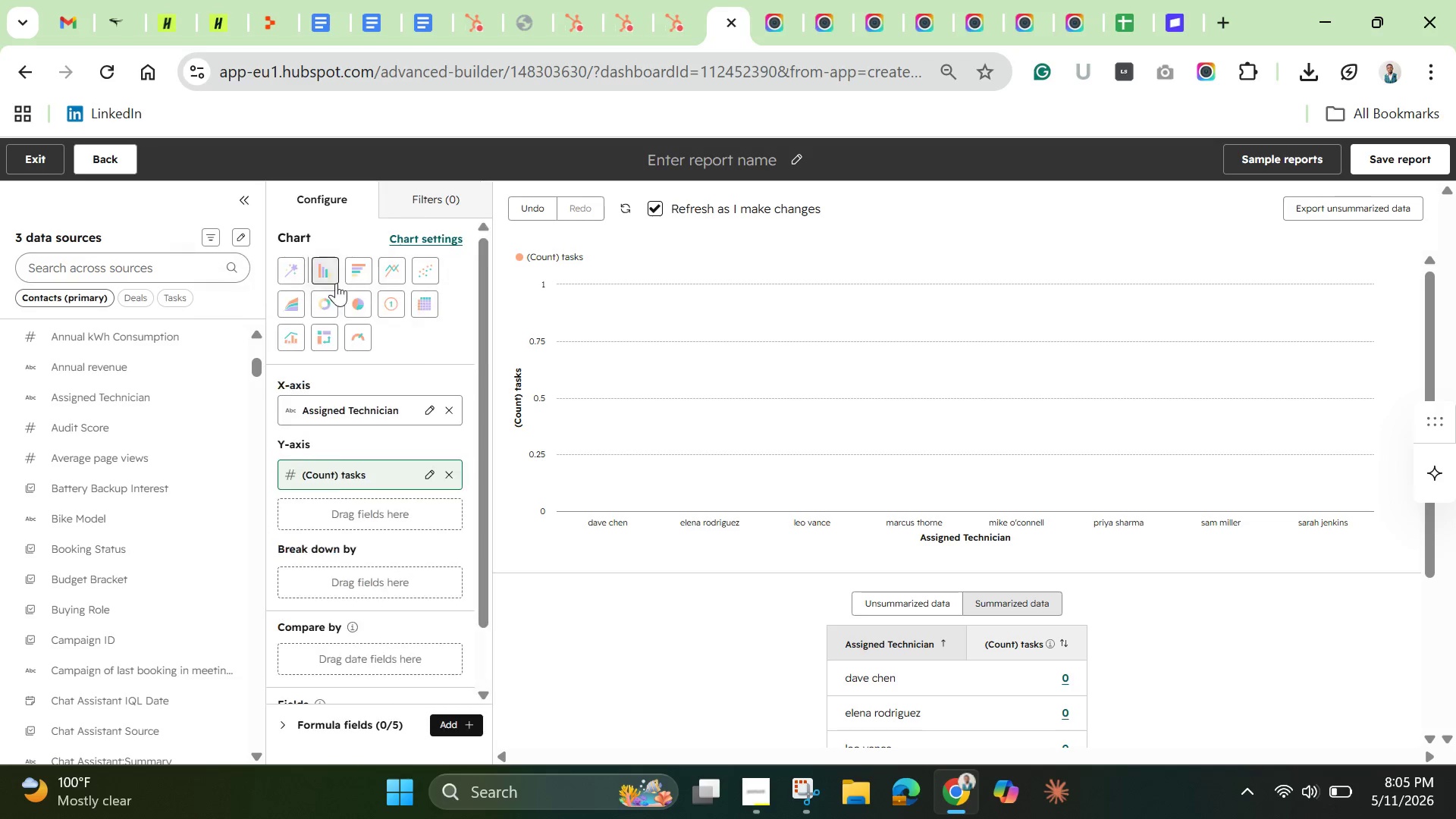 
mouse_move([356, 278])
 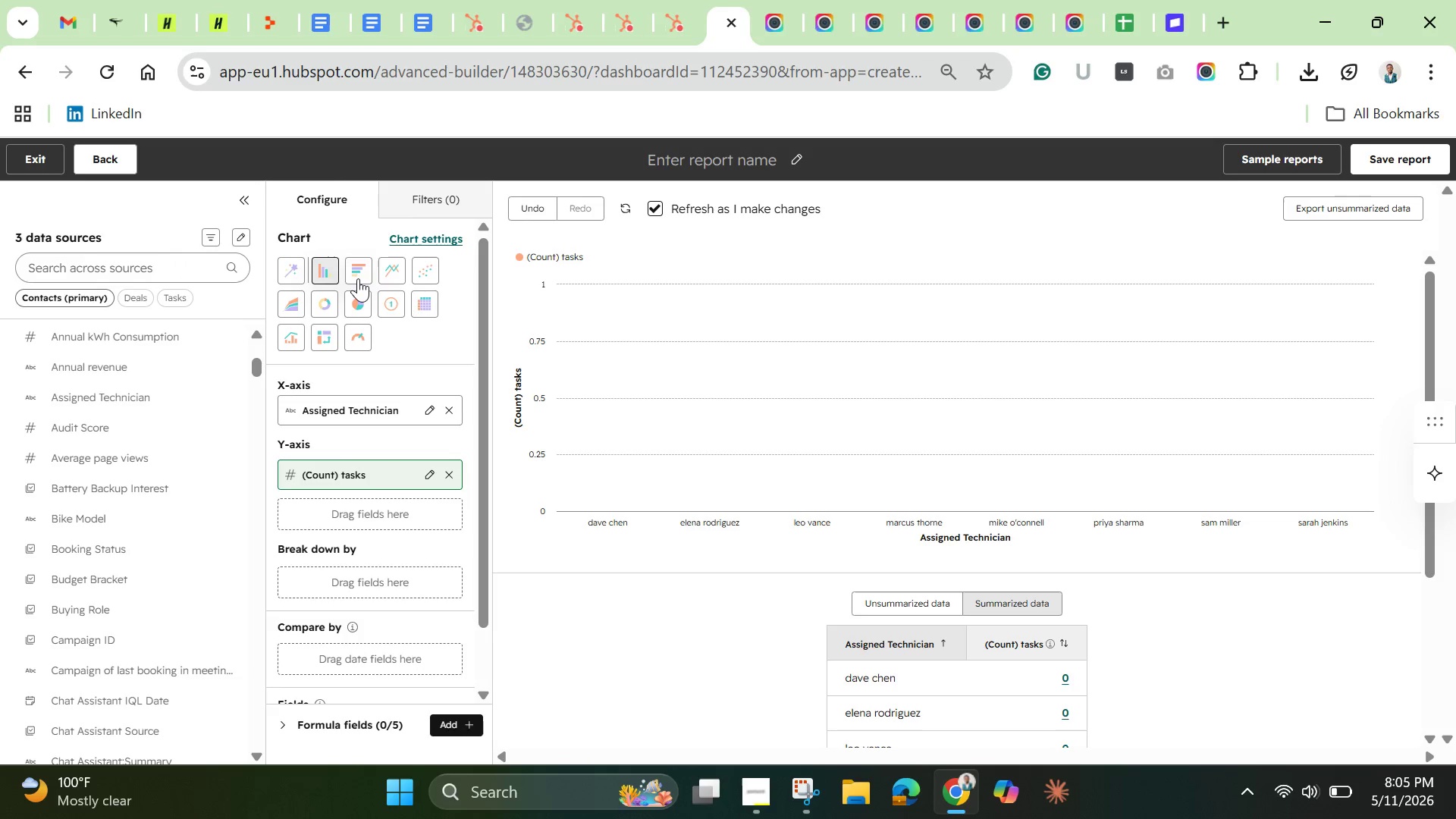 
left_click([358, 278])
 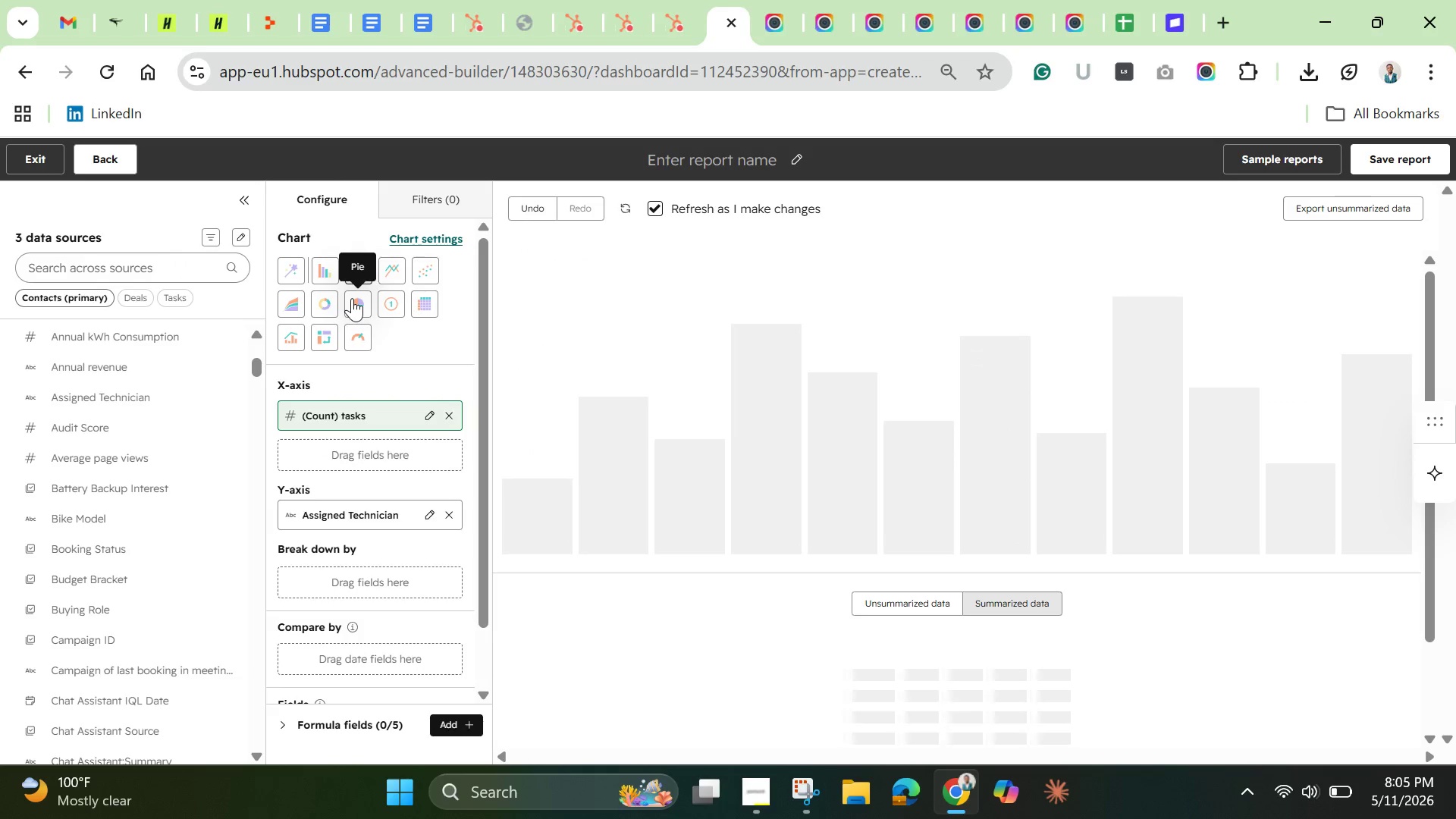 
wait(8.11)
 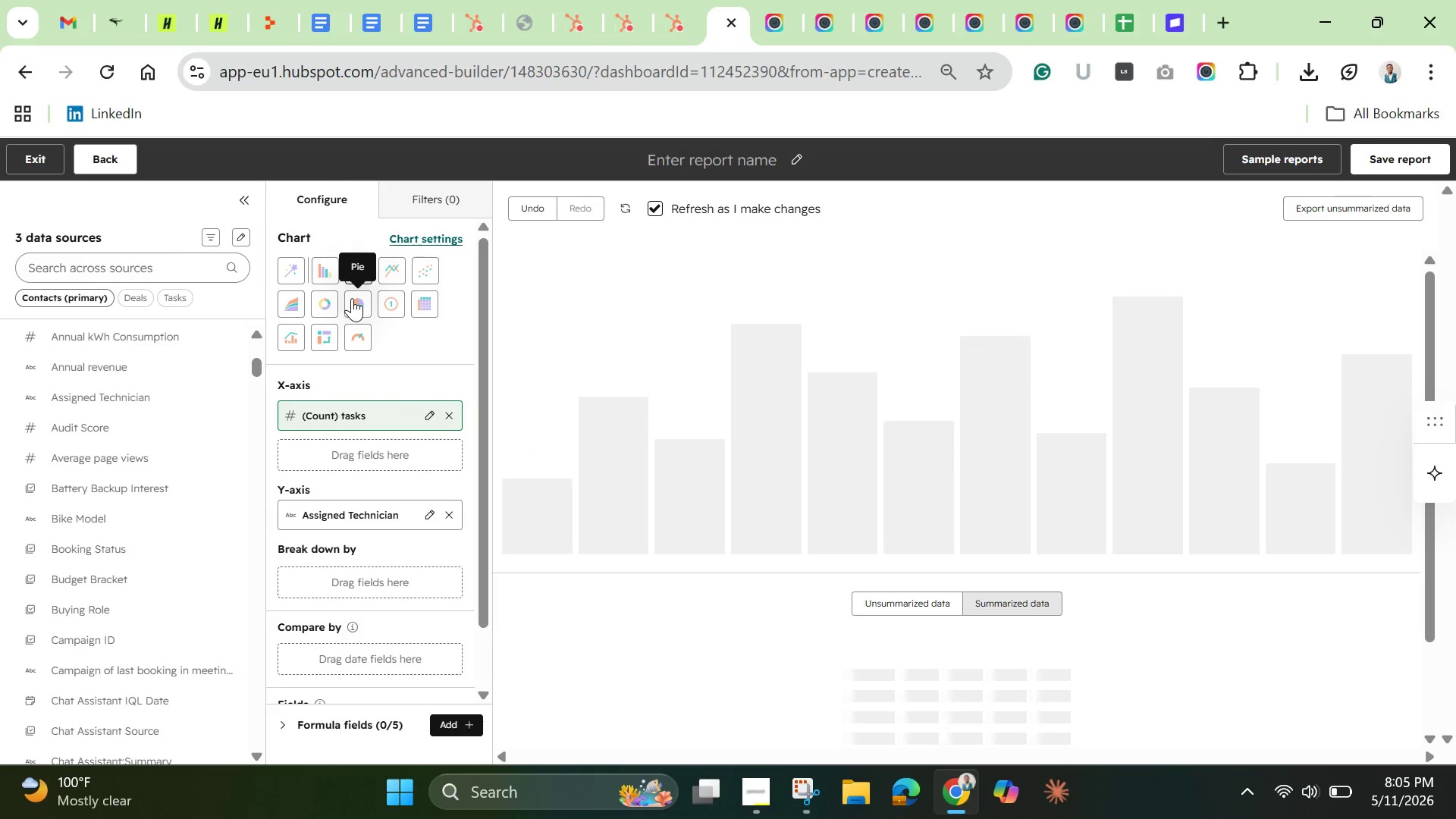 
scroll: coordinate [699, 514], scroll_direction: up, amount: 2.0
 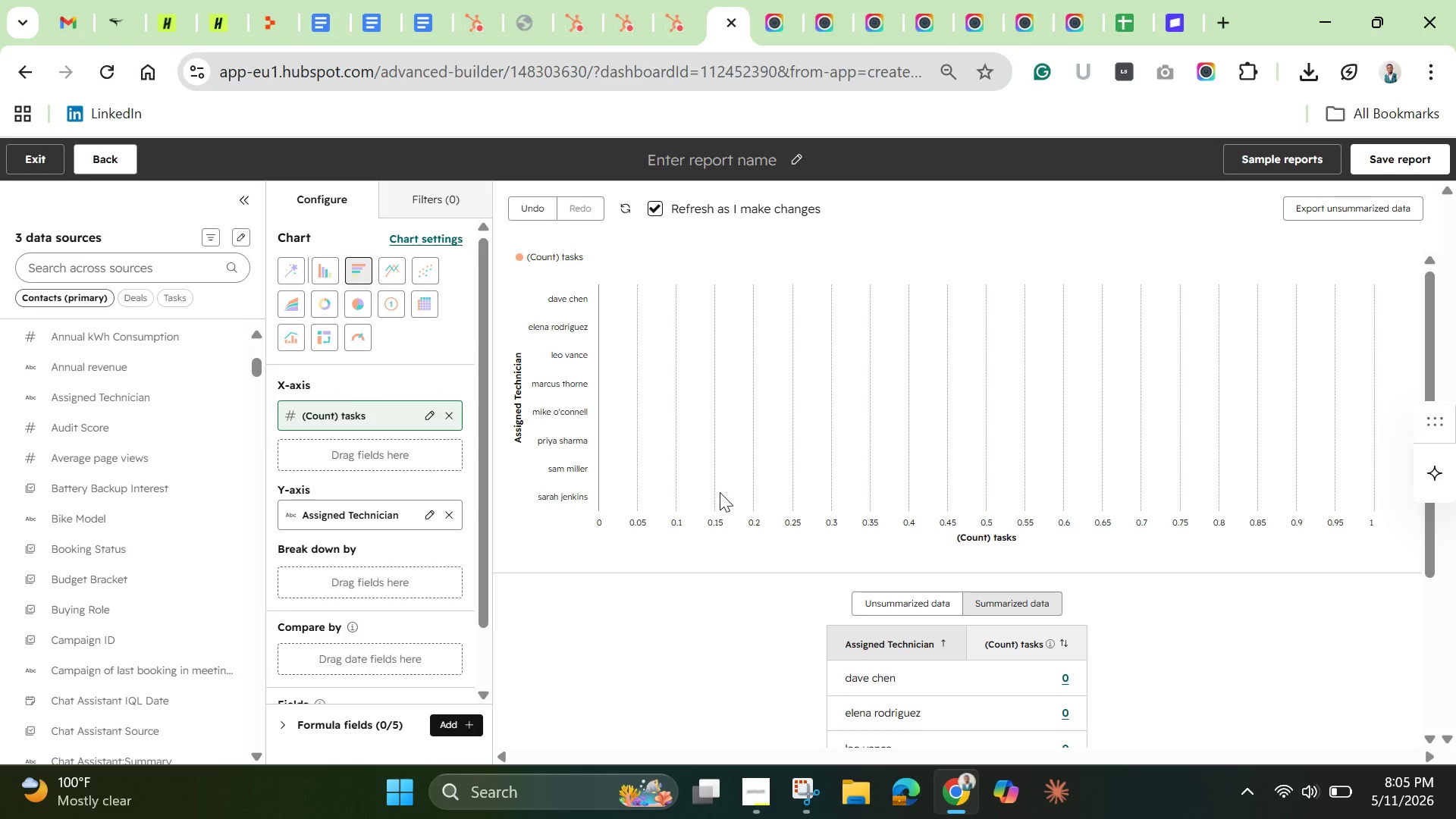 
scroll: coordinate [720, 493], scroll_direction: down, amount: 10.0
 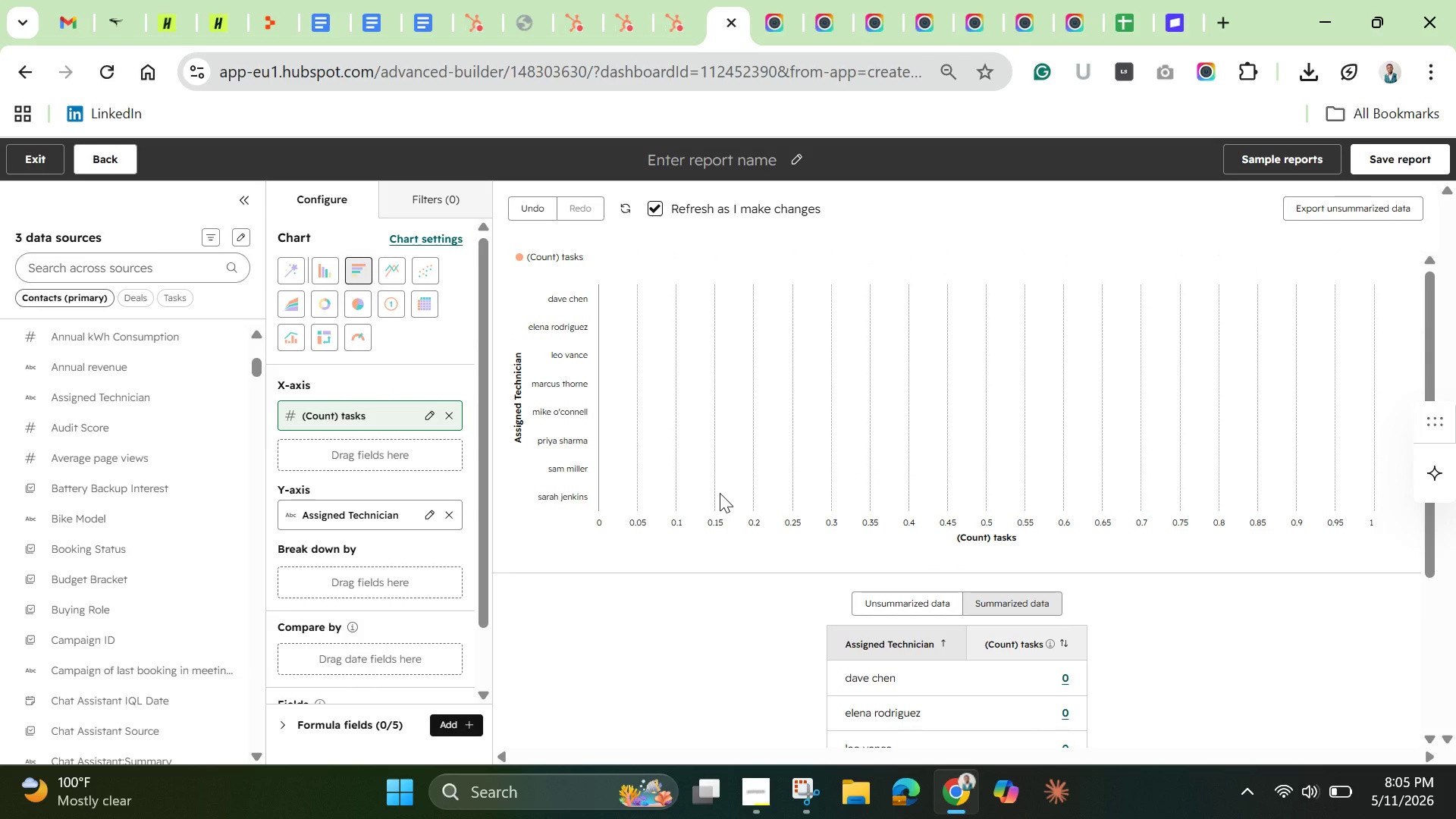 
scroll: coordinate [720, 493], scroll_direction: up, amount: 6.0
 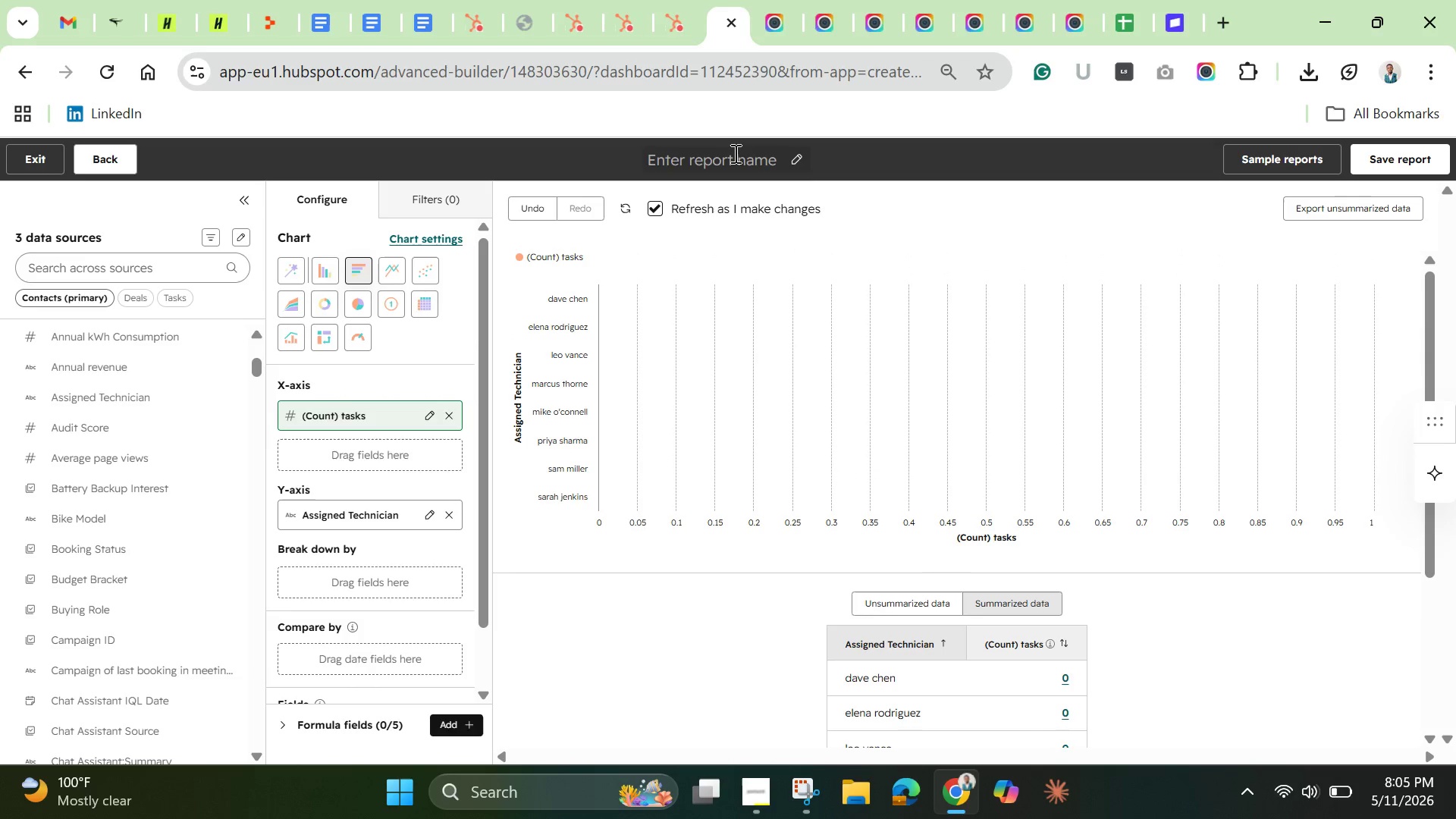 
left_click([734, 153])
 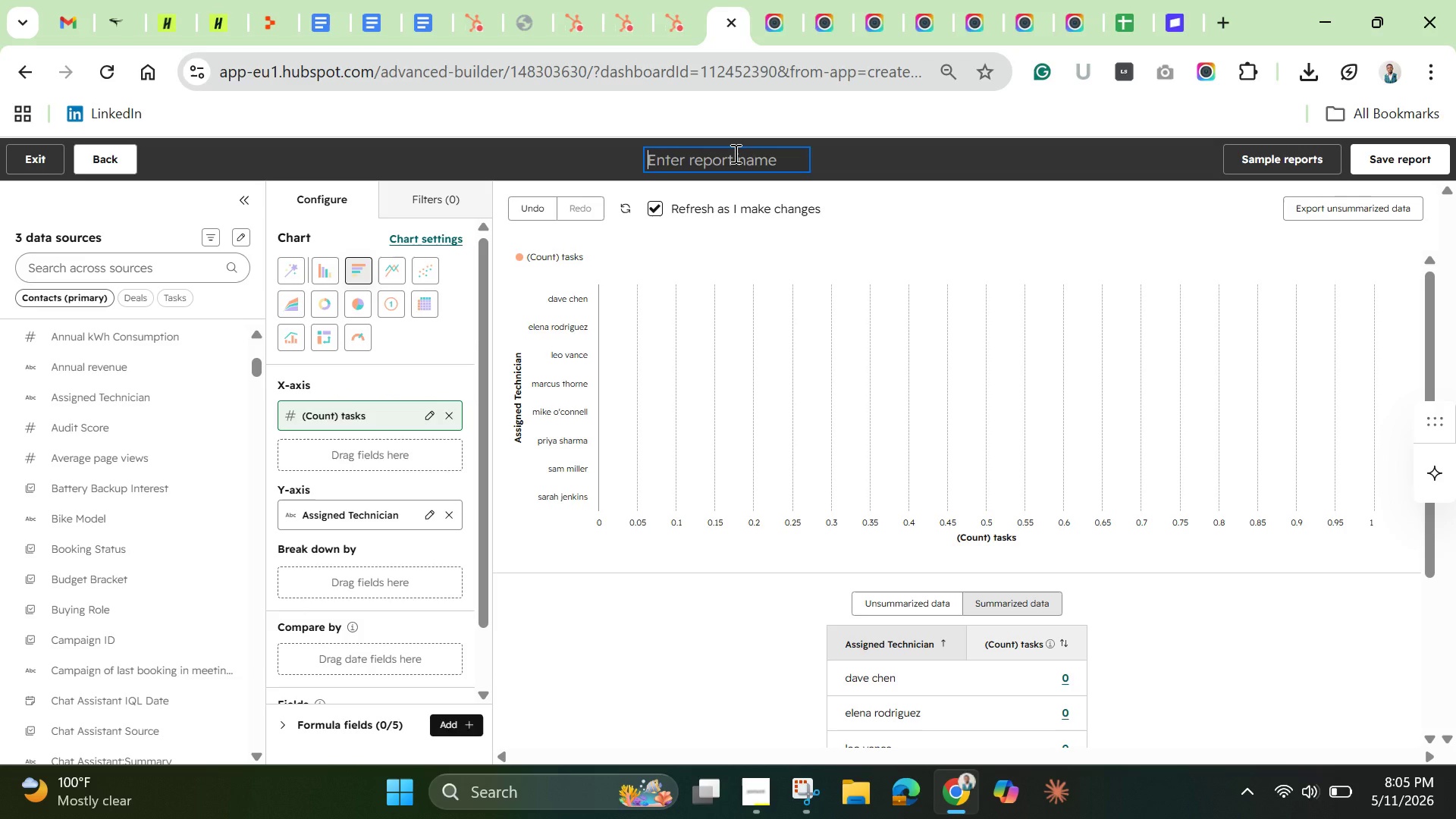 
wait(7.61)
 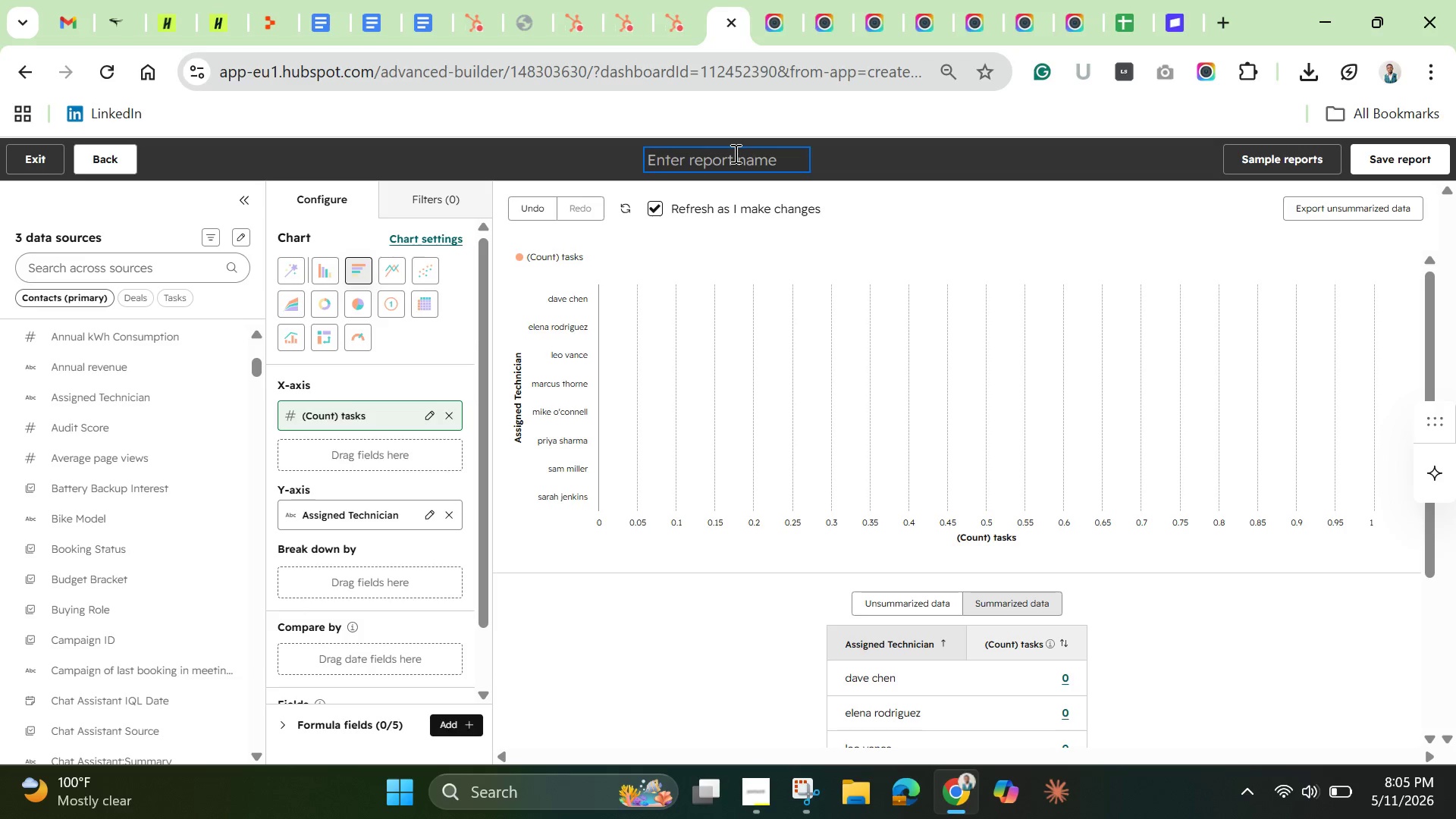 
type(Activity by Techniv)
key(Backspace)
type(cian)
 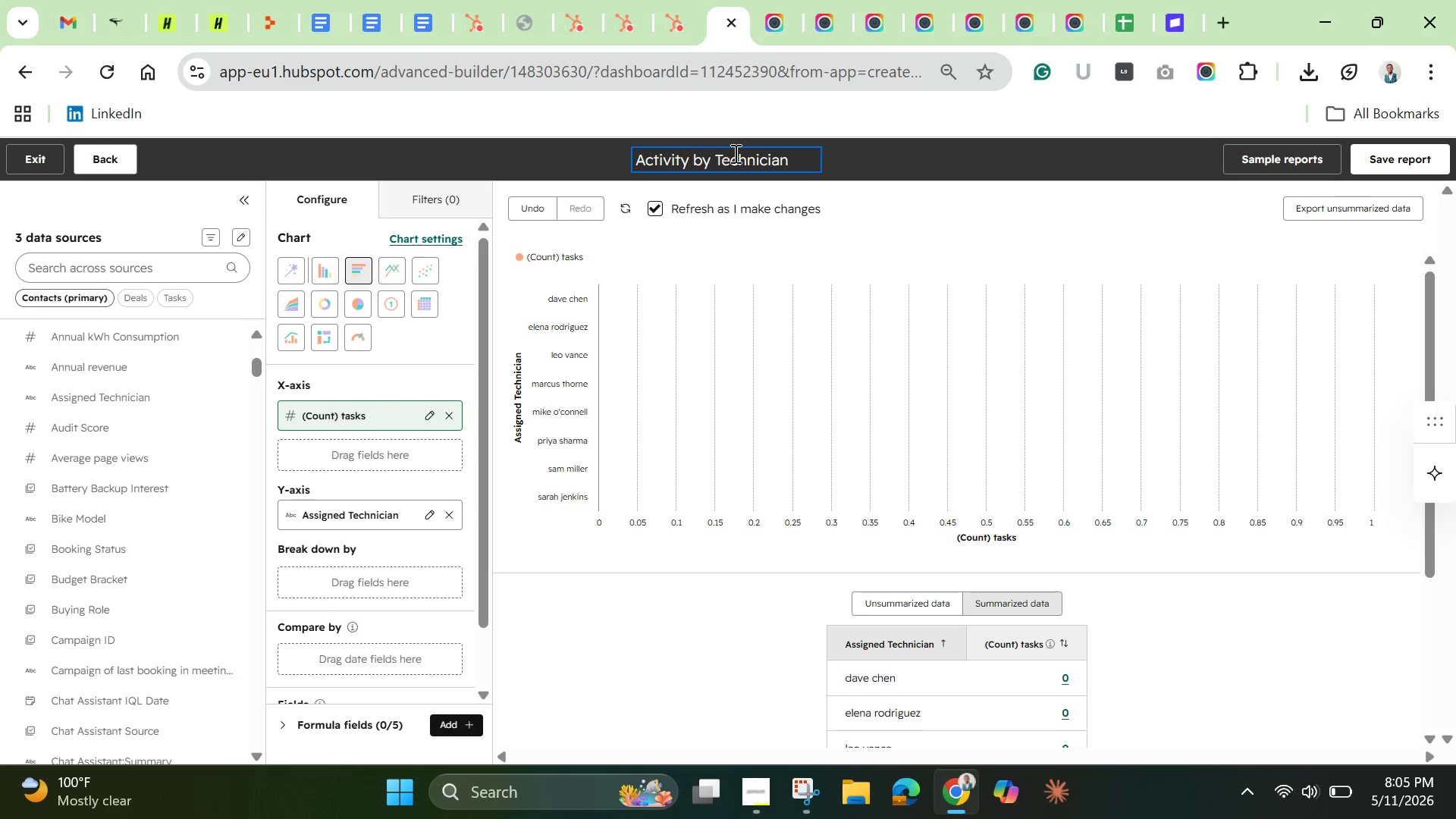 
left_click([1389, 154])
 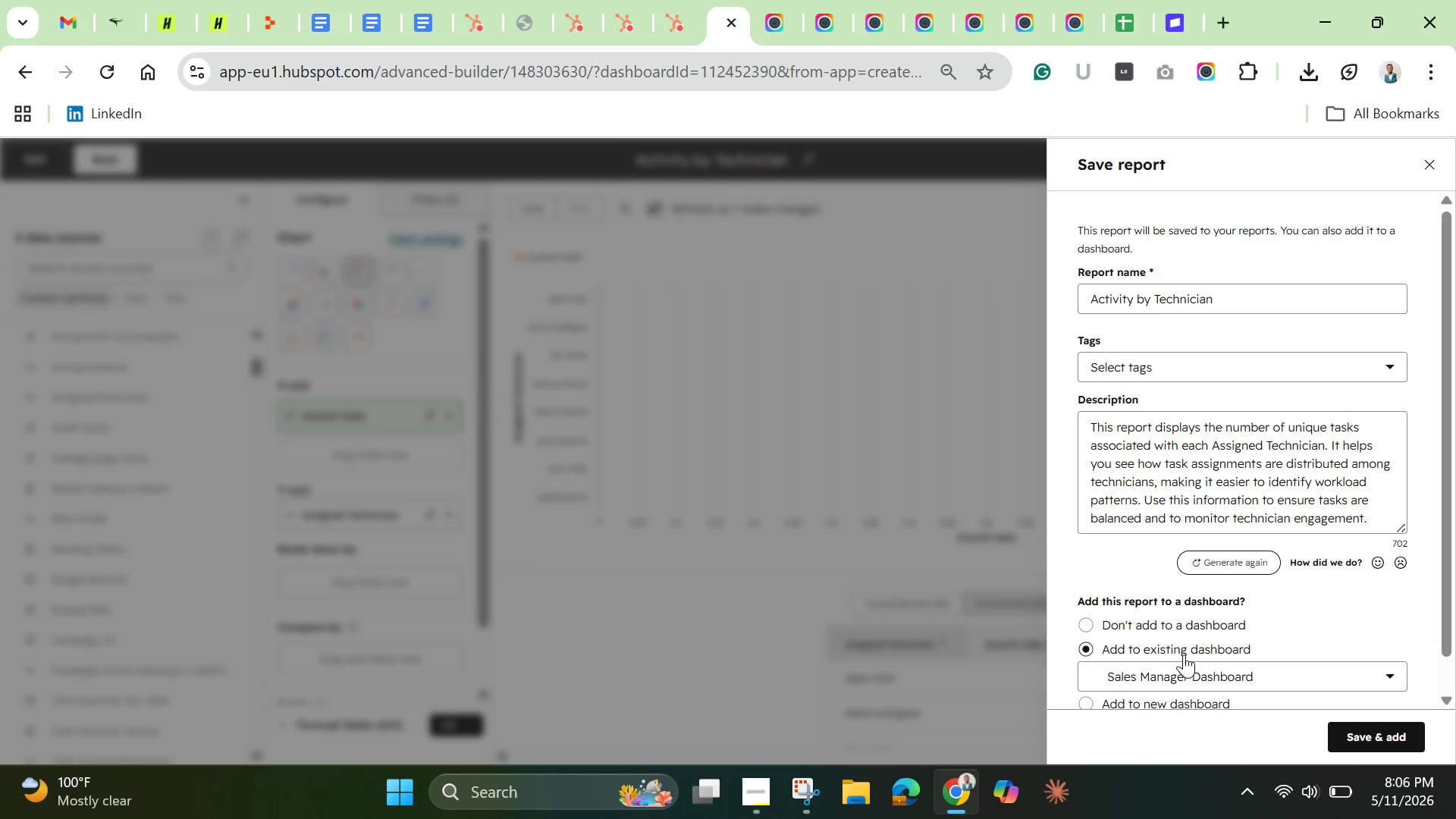 
scroll: coordinate [1175, 595], scroll_direction: down, amount: 3.0
 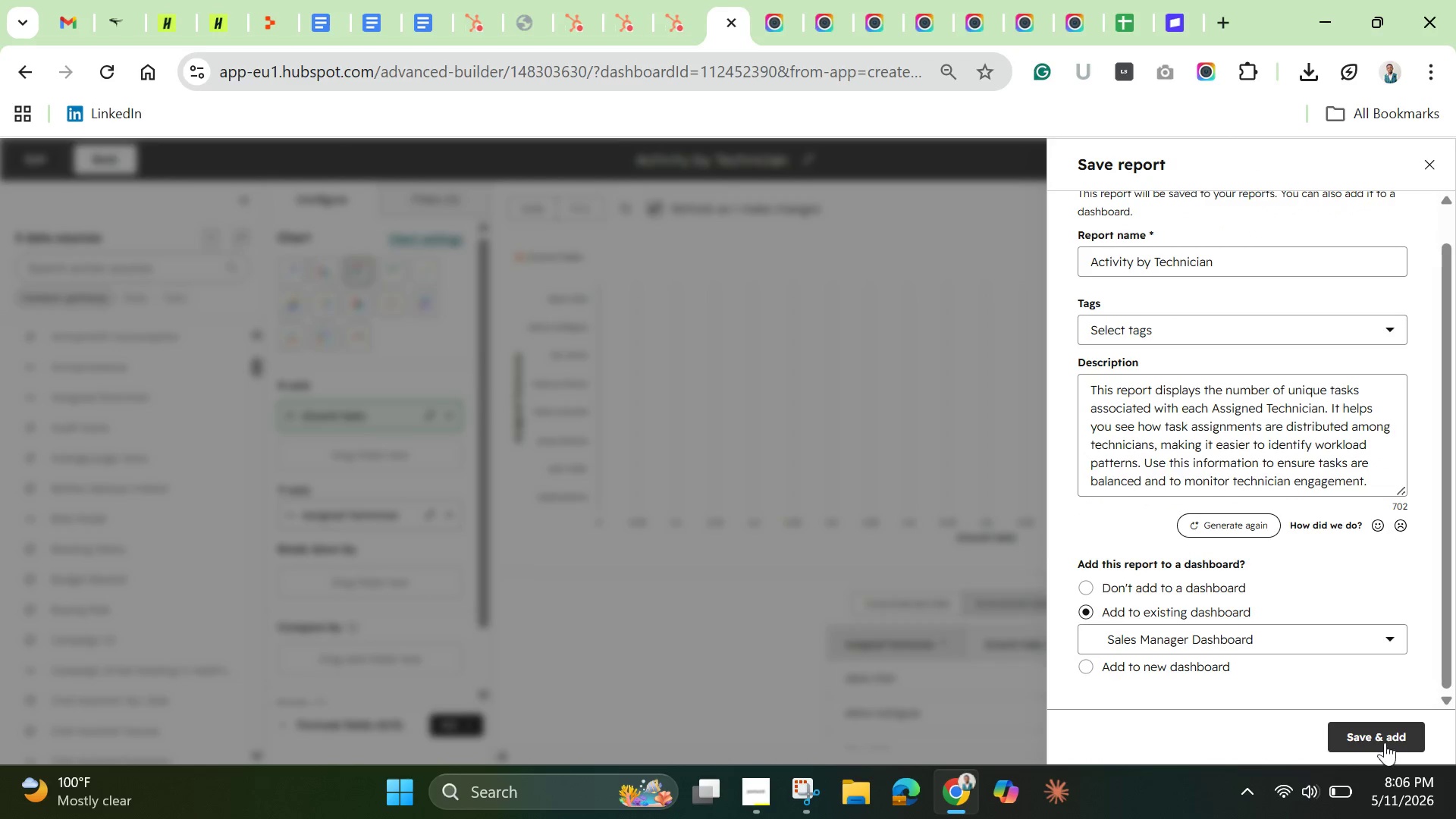 
left_click([1389, 733])
 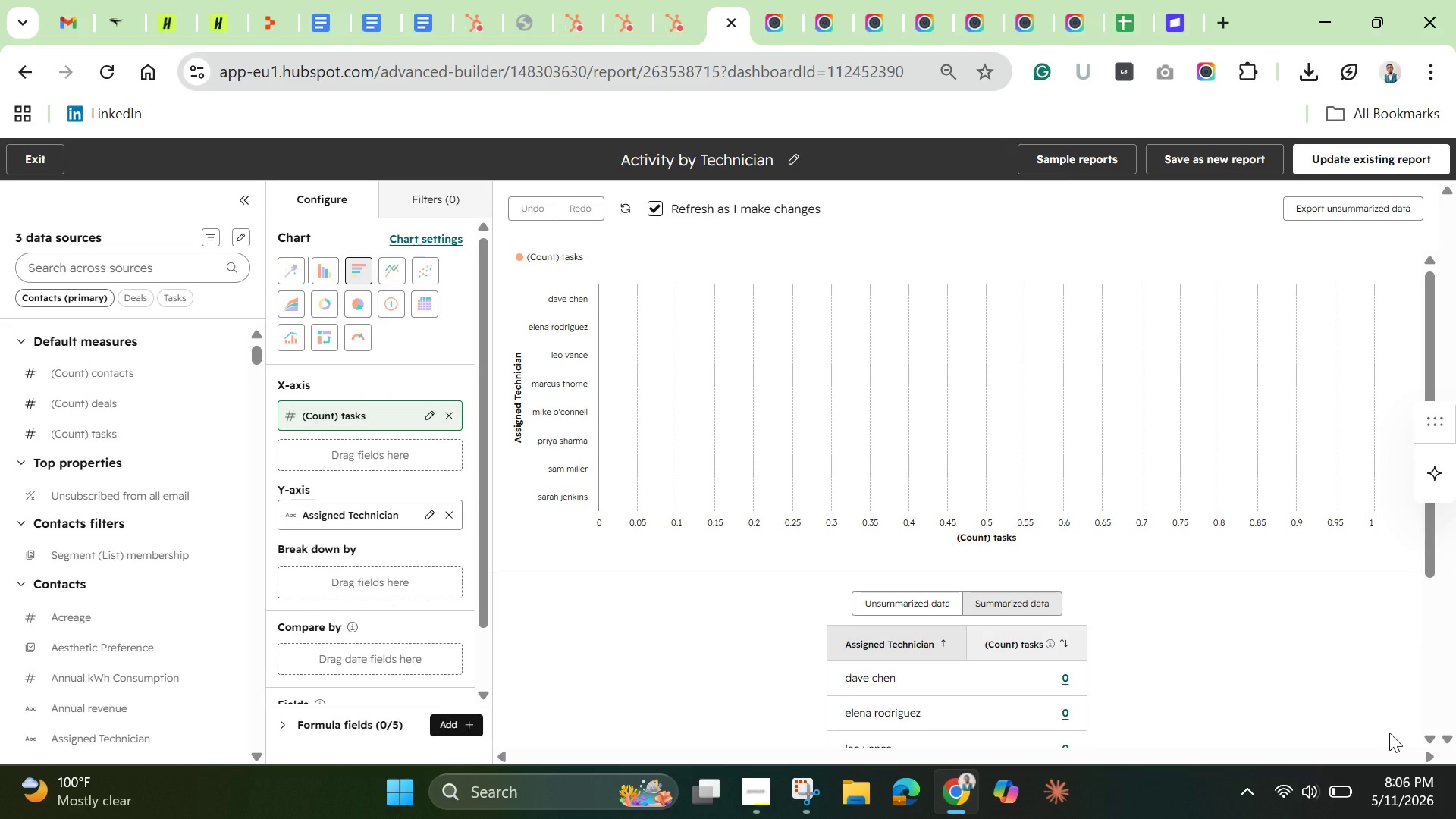 
wait(19.12)
 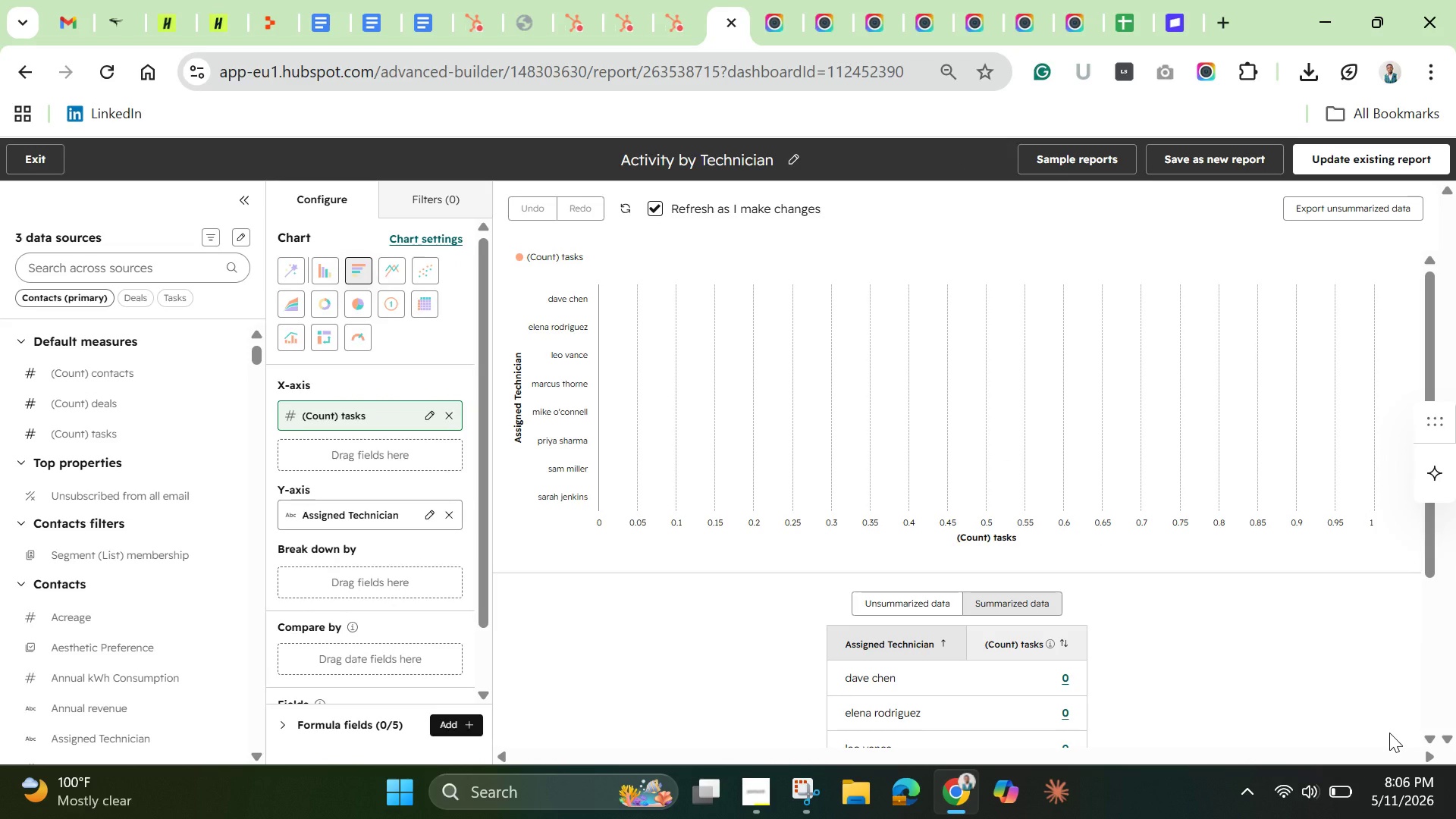 
left_click([42, 158])
 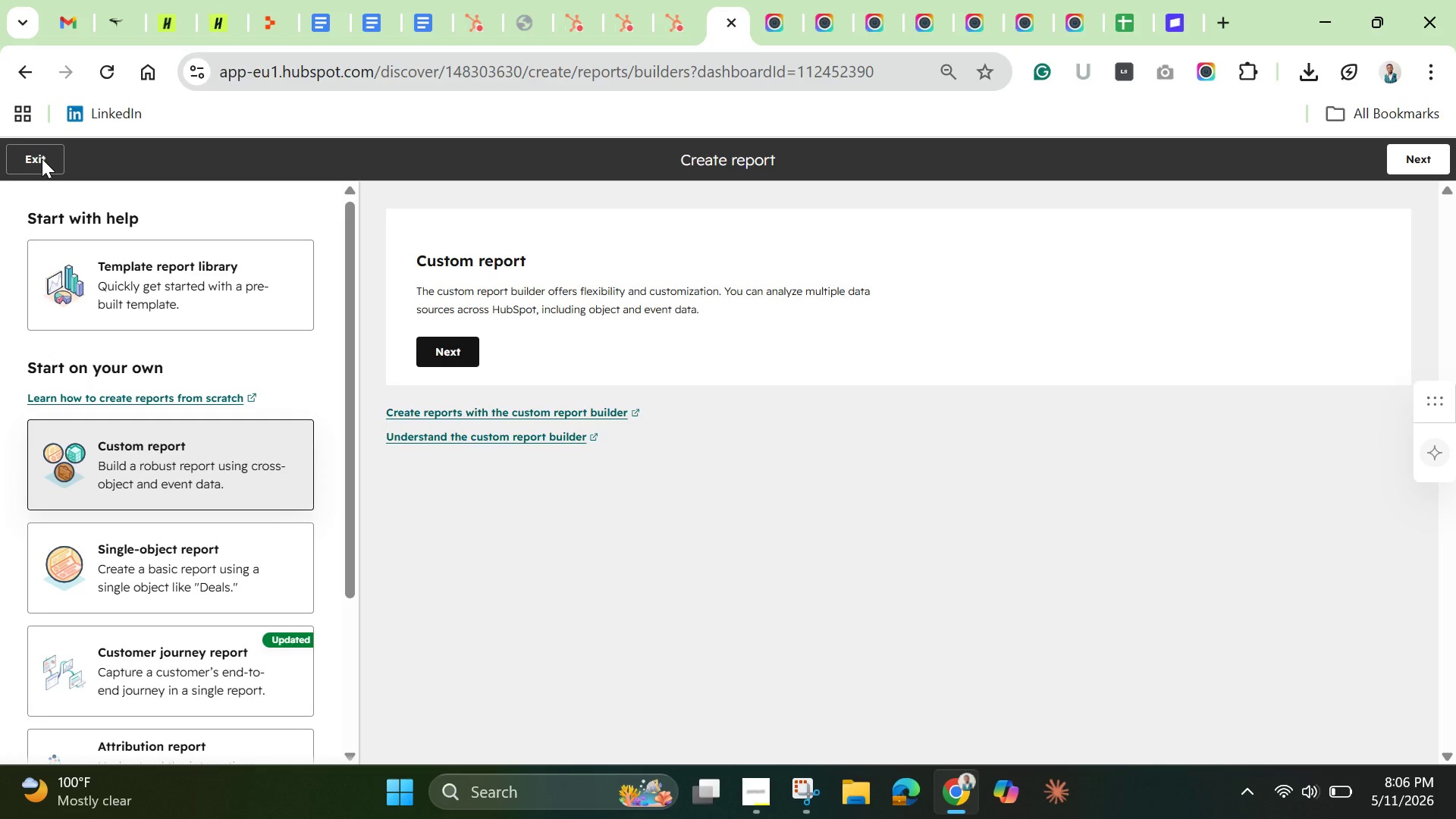 
wait(12.19)
 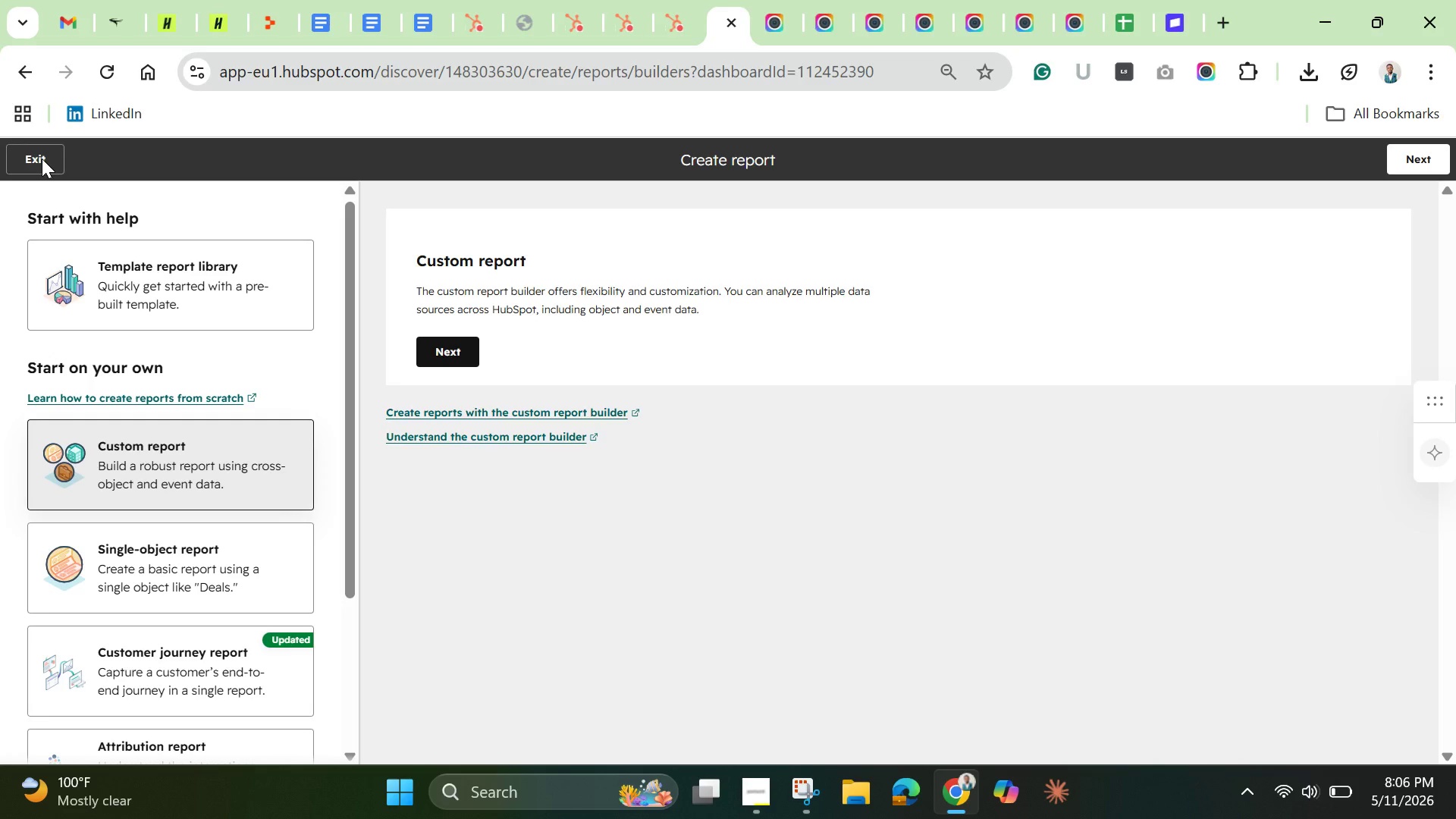 
left_click([445, 337])
 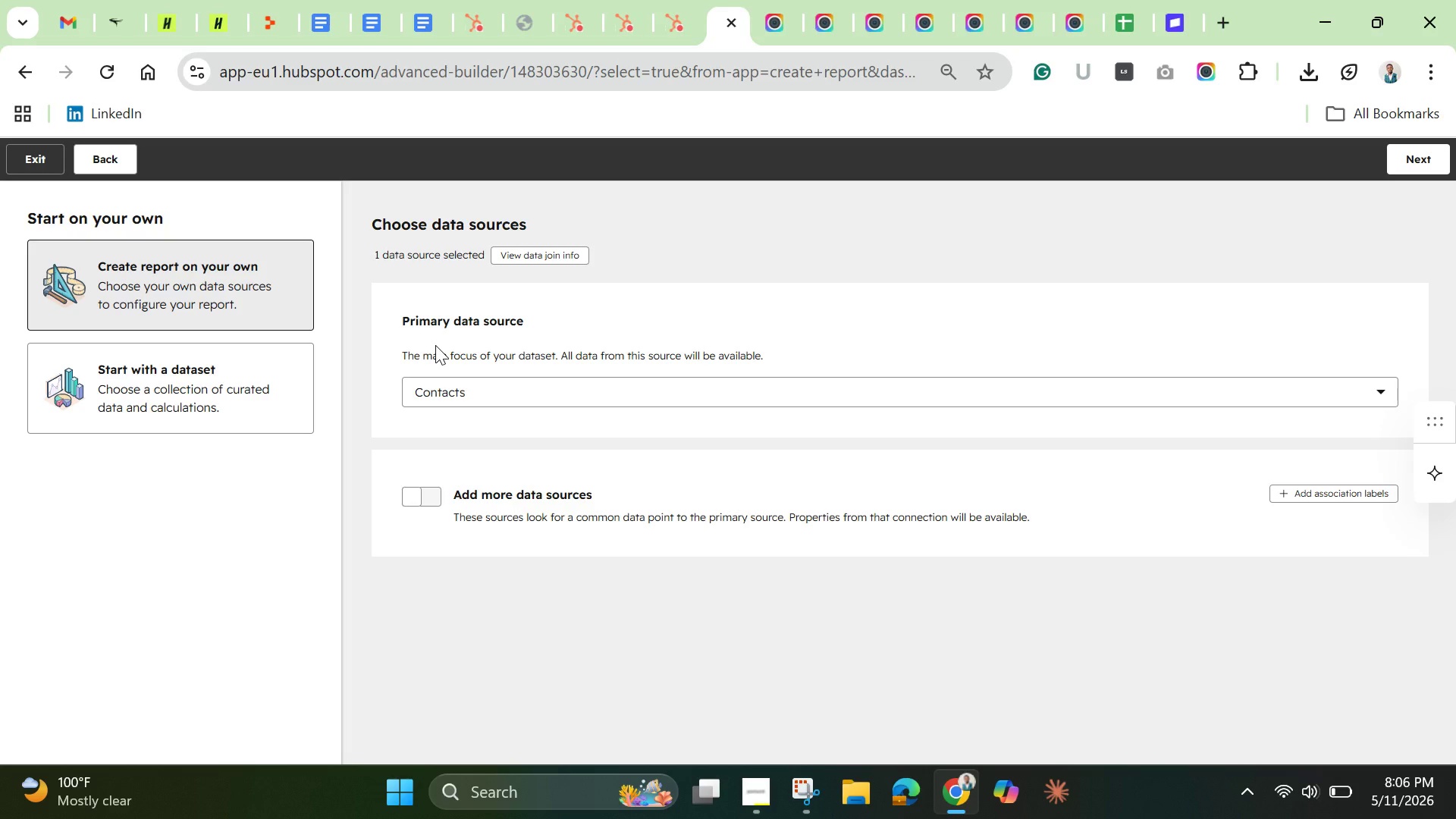 
wait(21.67)
 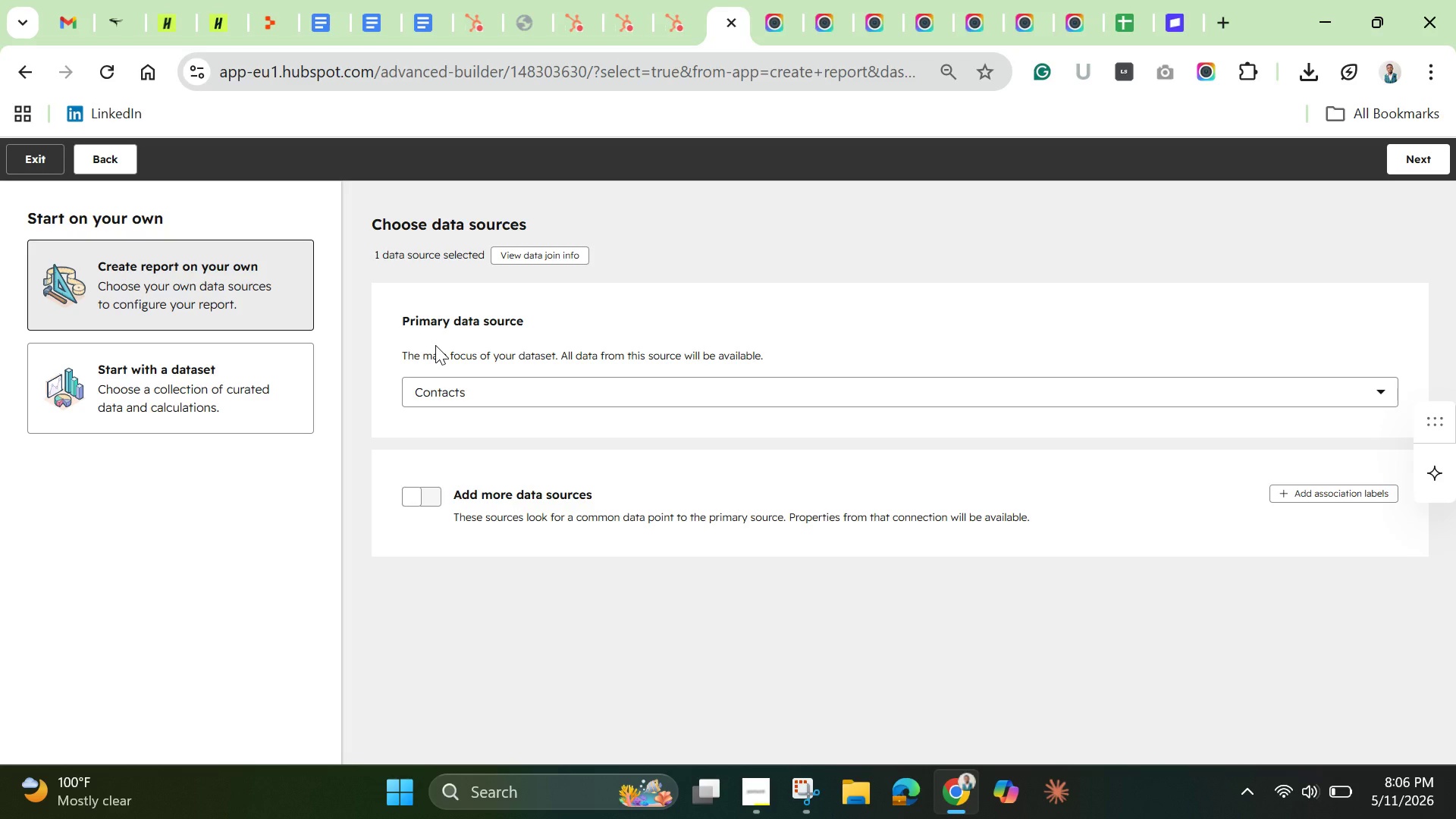 
left_click([427, 501])
 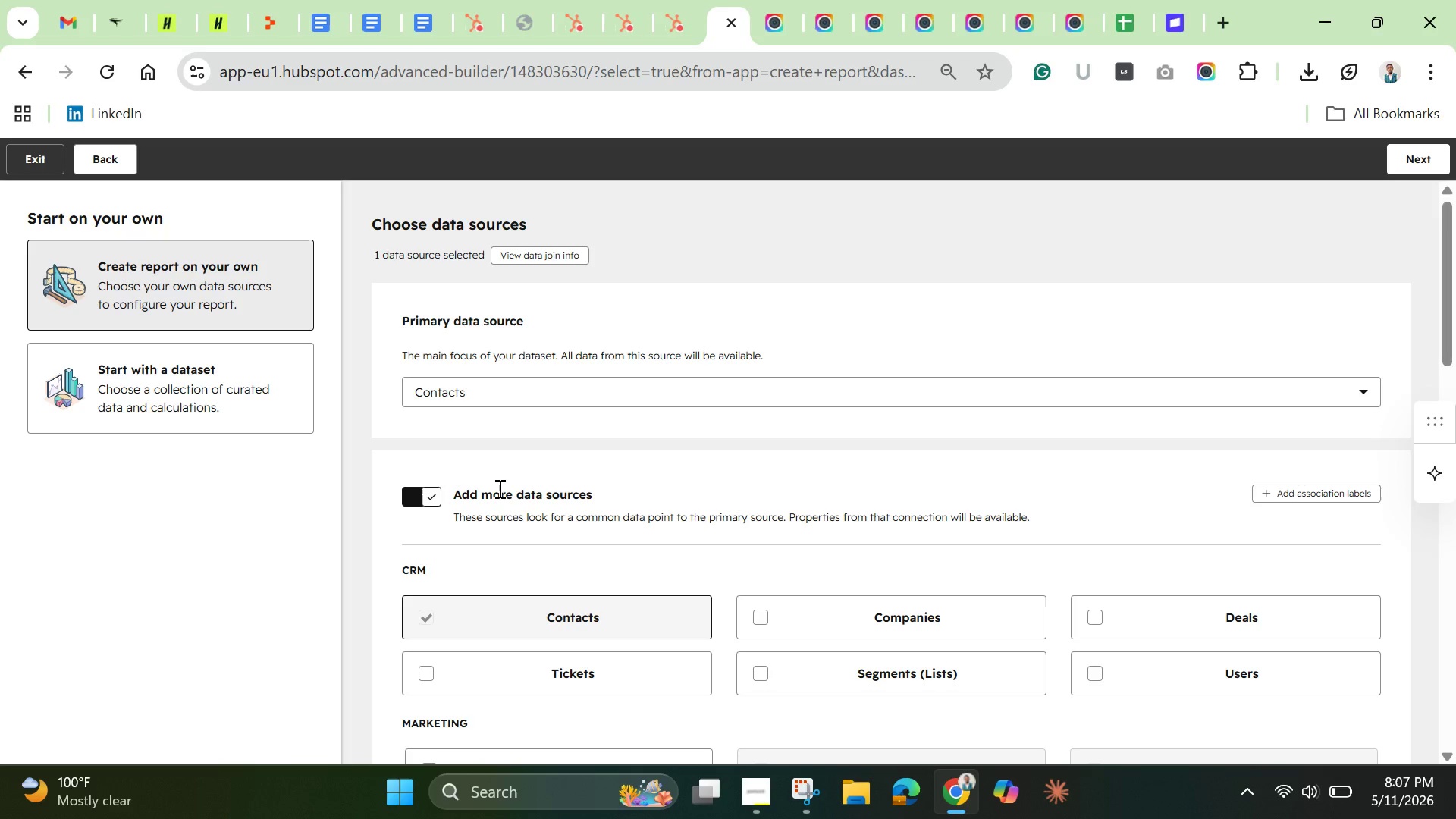 
wait(5.14)
 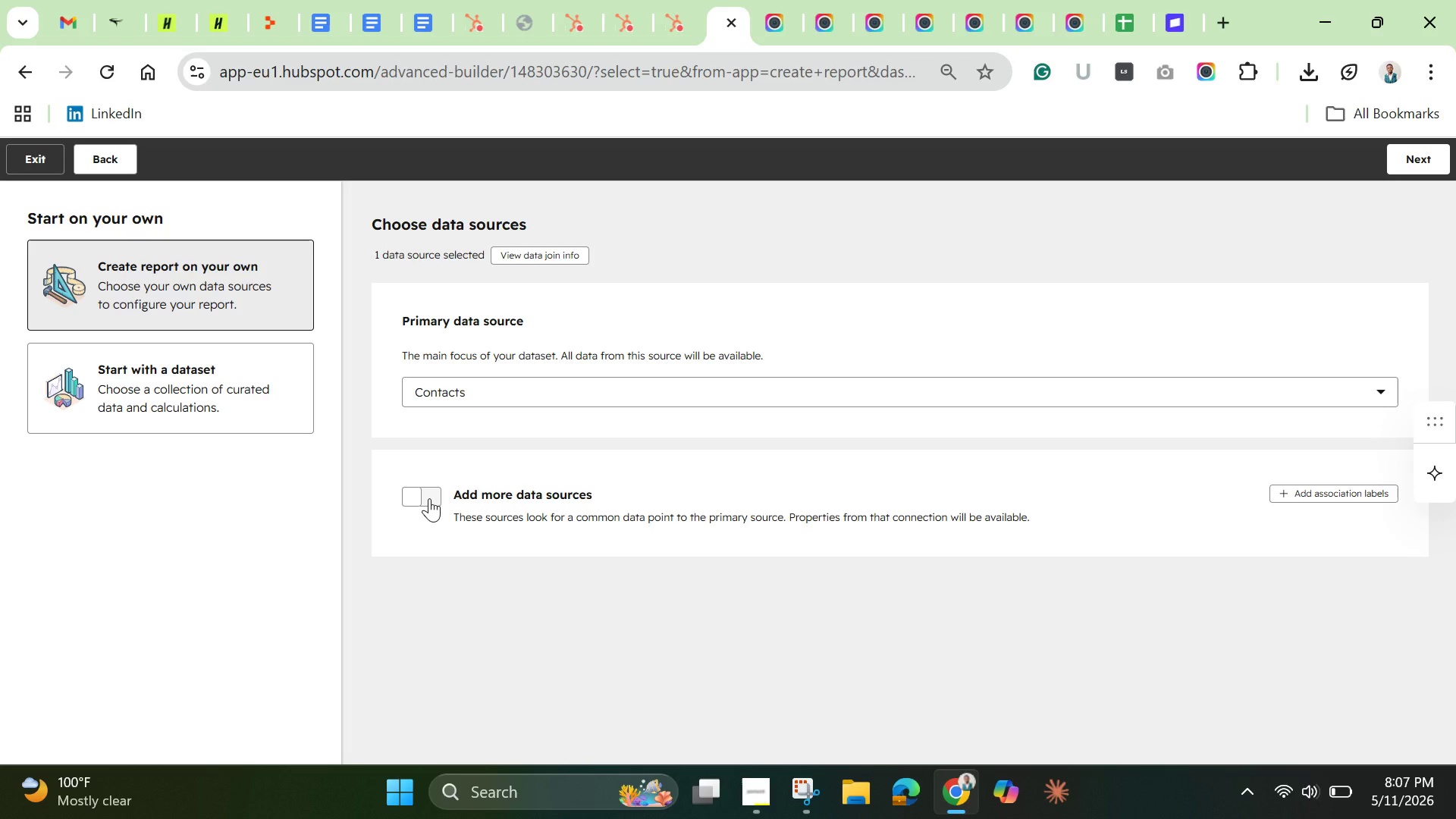 
scroll: coordinate [734, 545], scroll_direction: down, amount: 3.0
 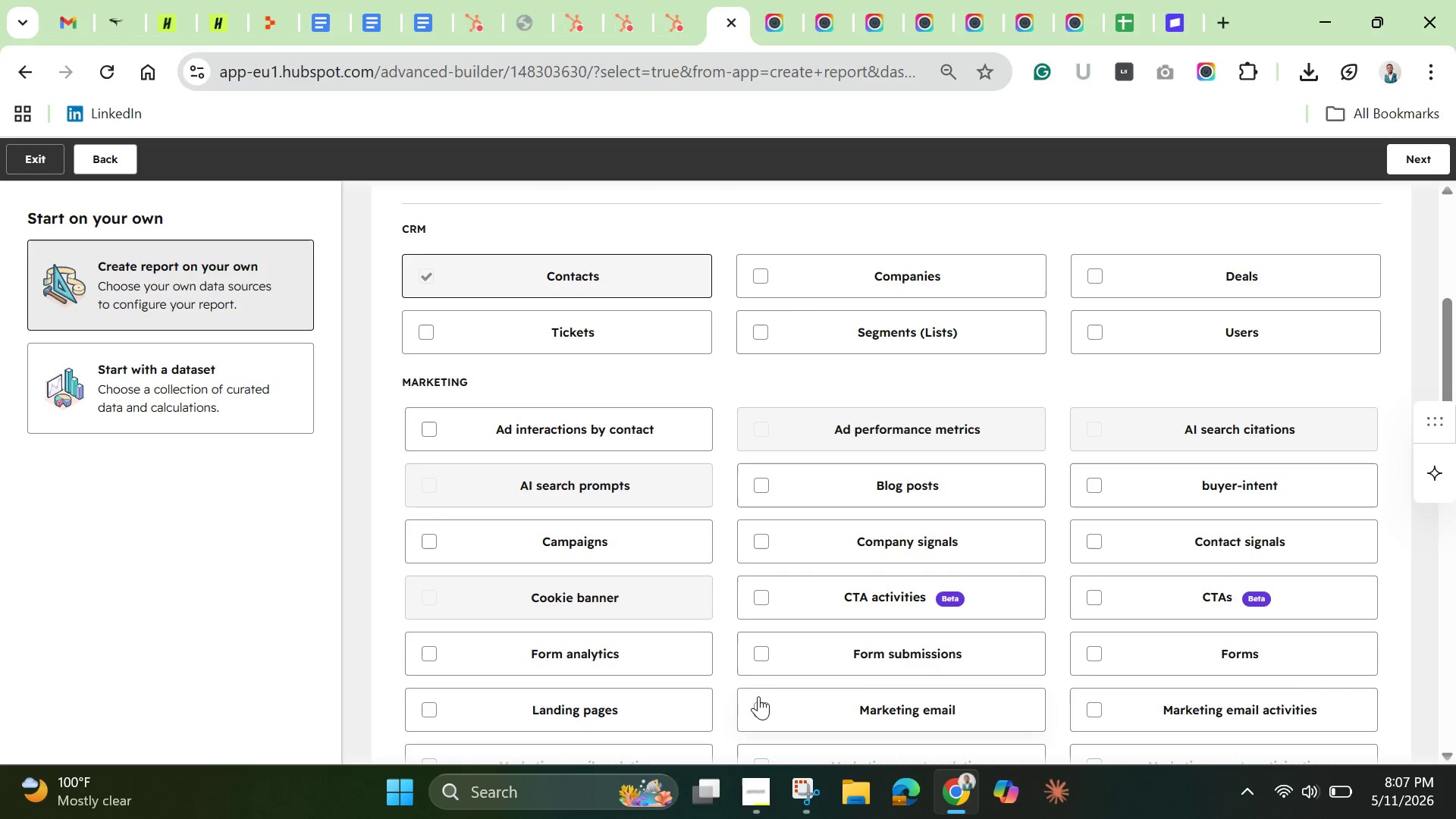 
left_click([761, 706])
 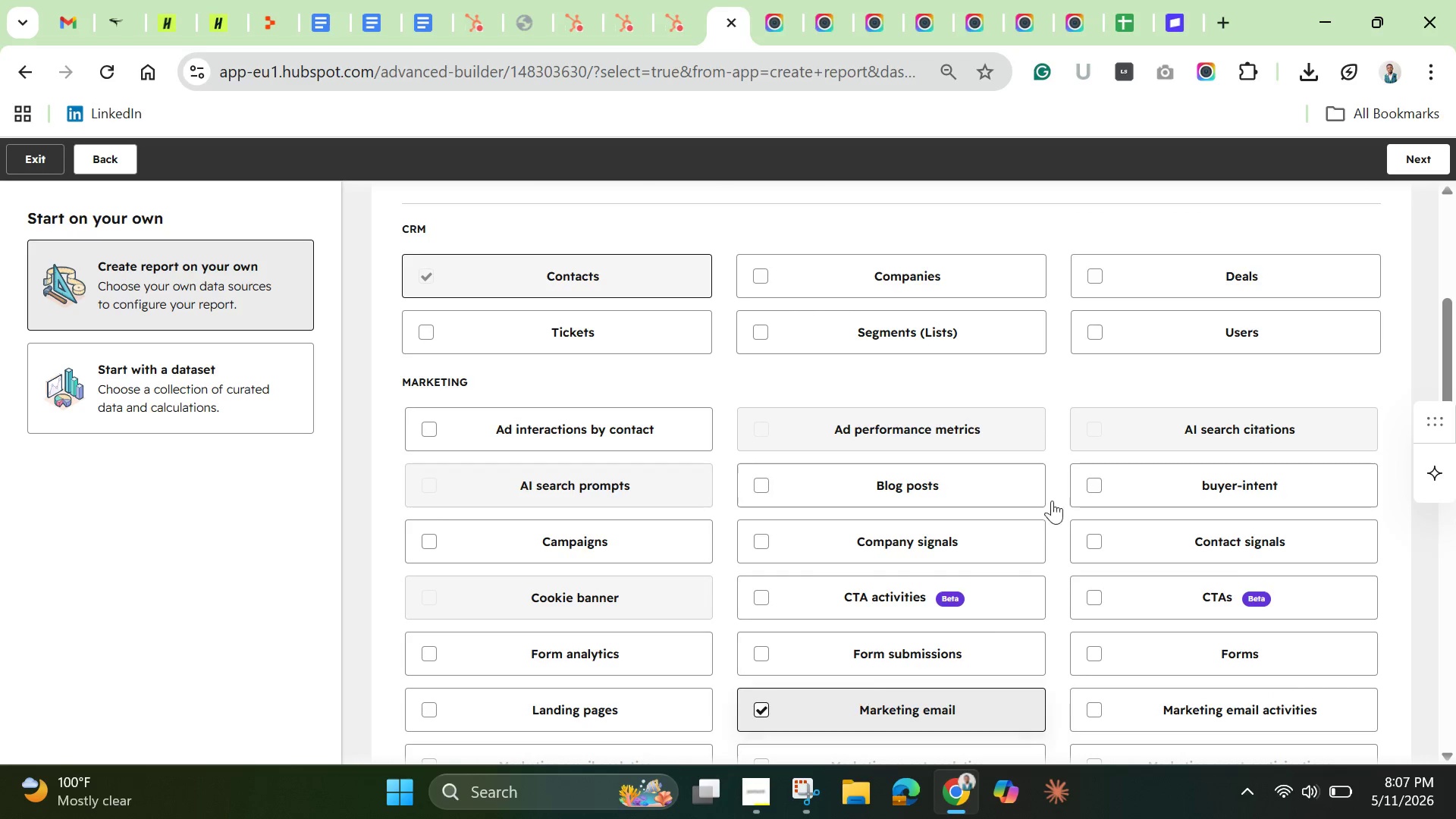 
left_click([1409, 158])
 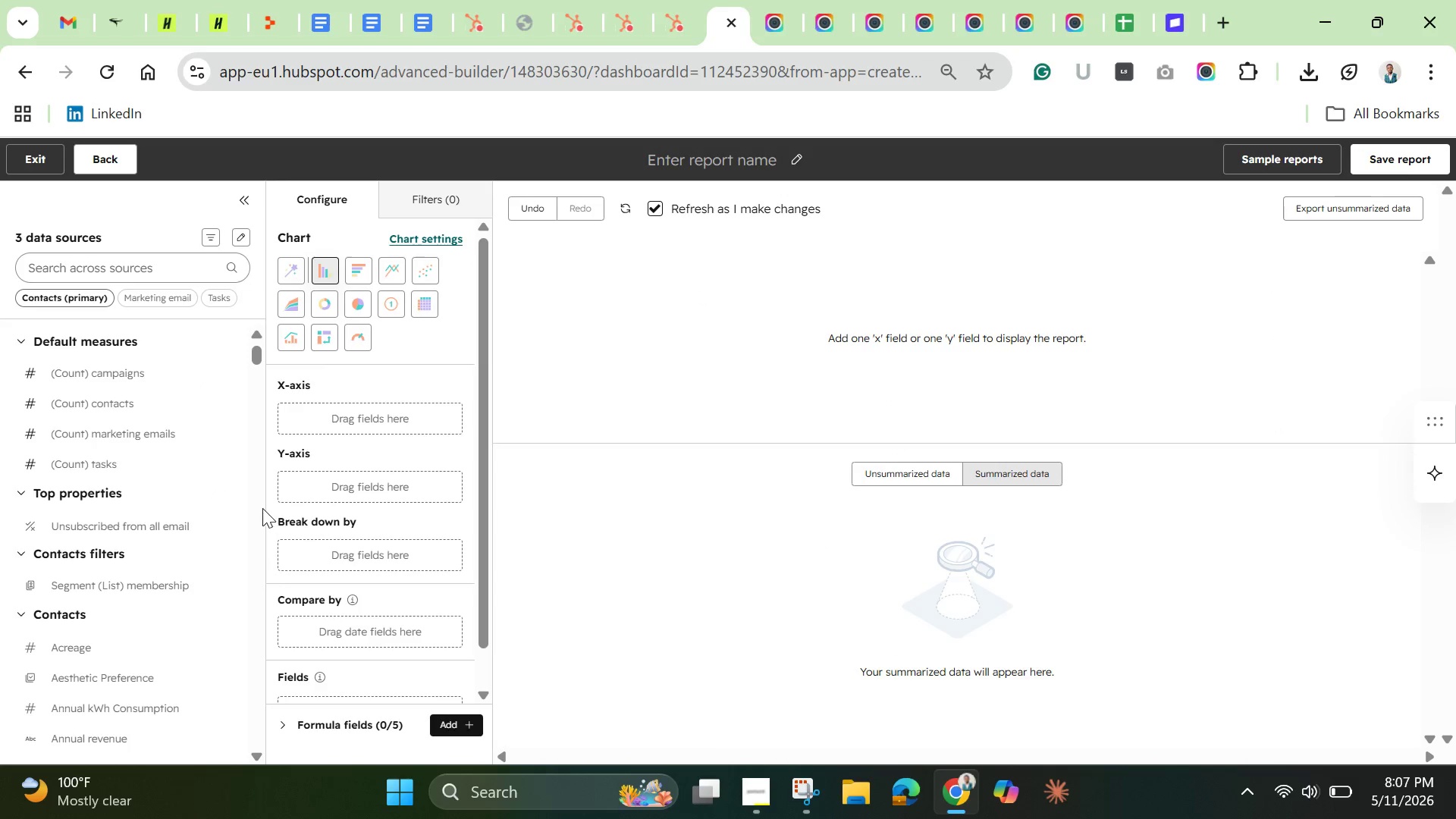 
wait(7.51)
 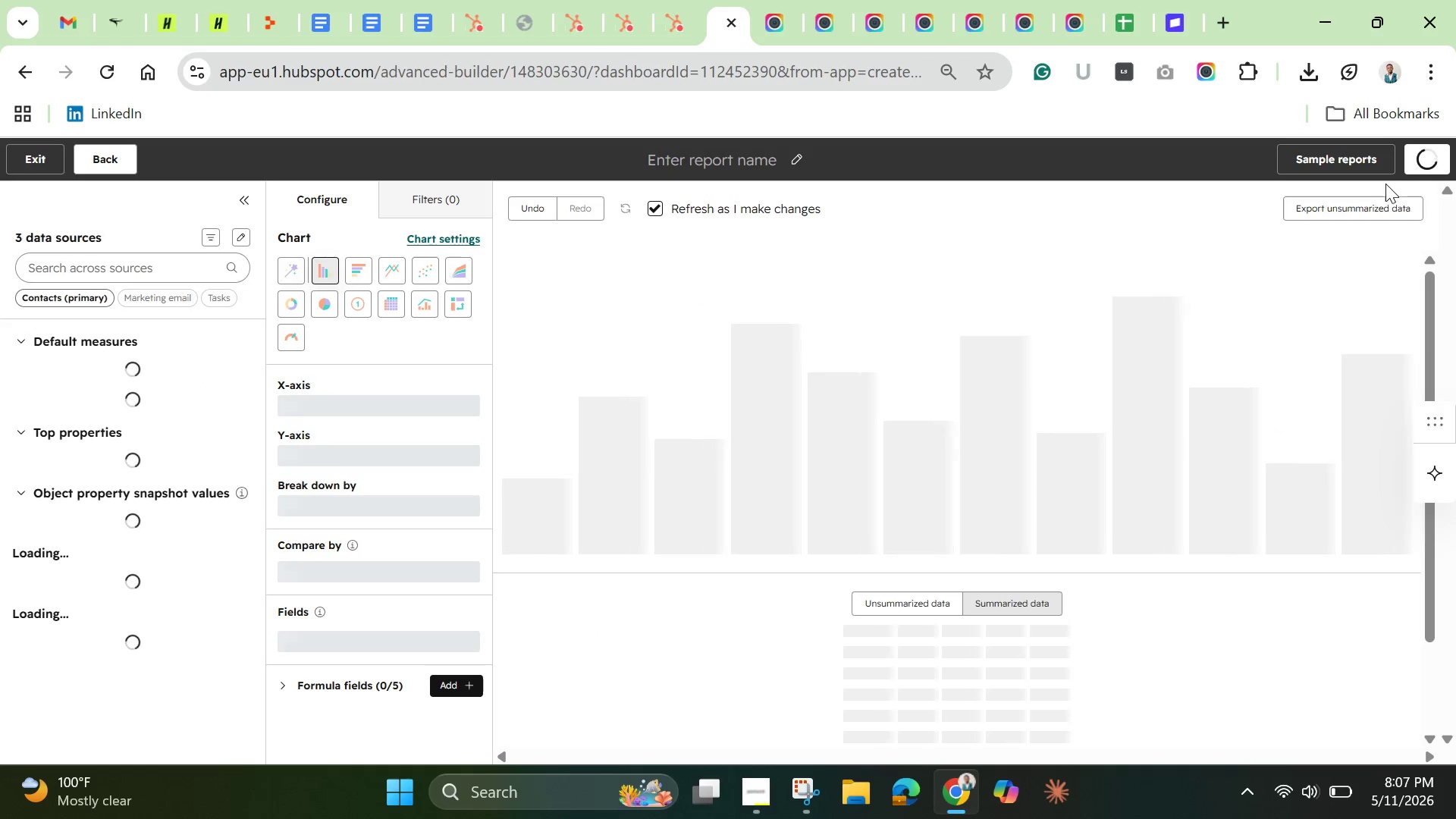 
left_click([70, 271])
 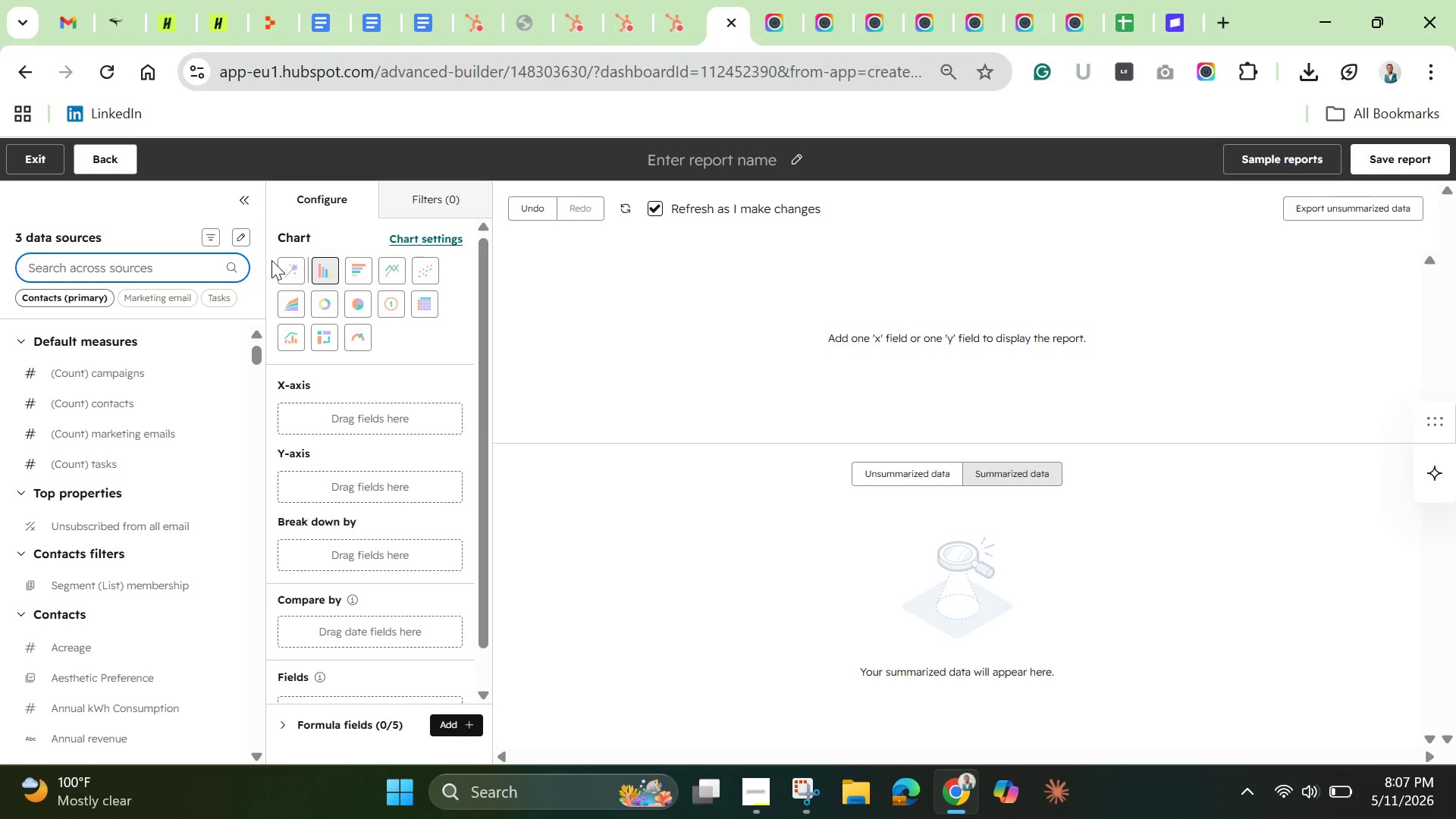 
wait(19.12)
 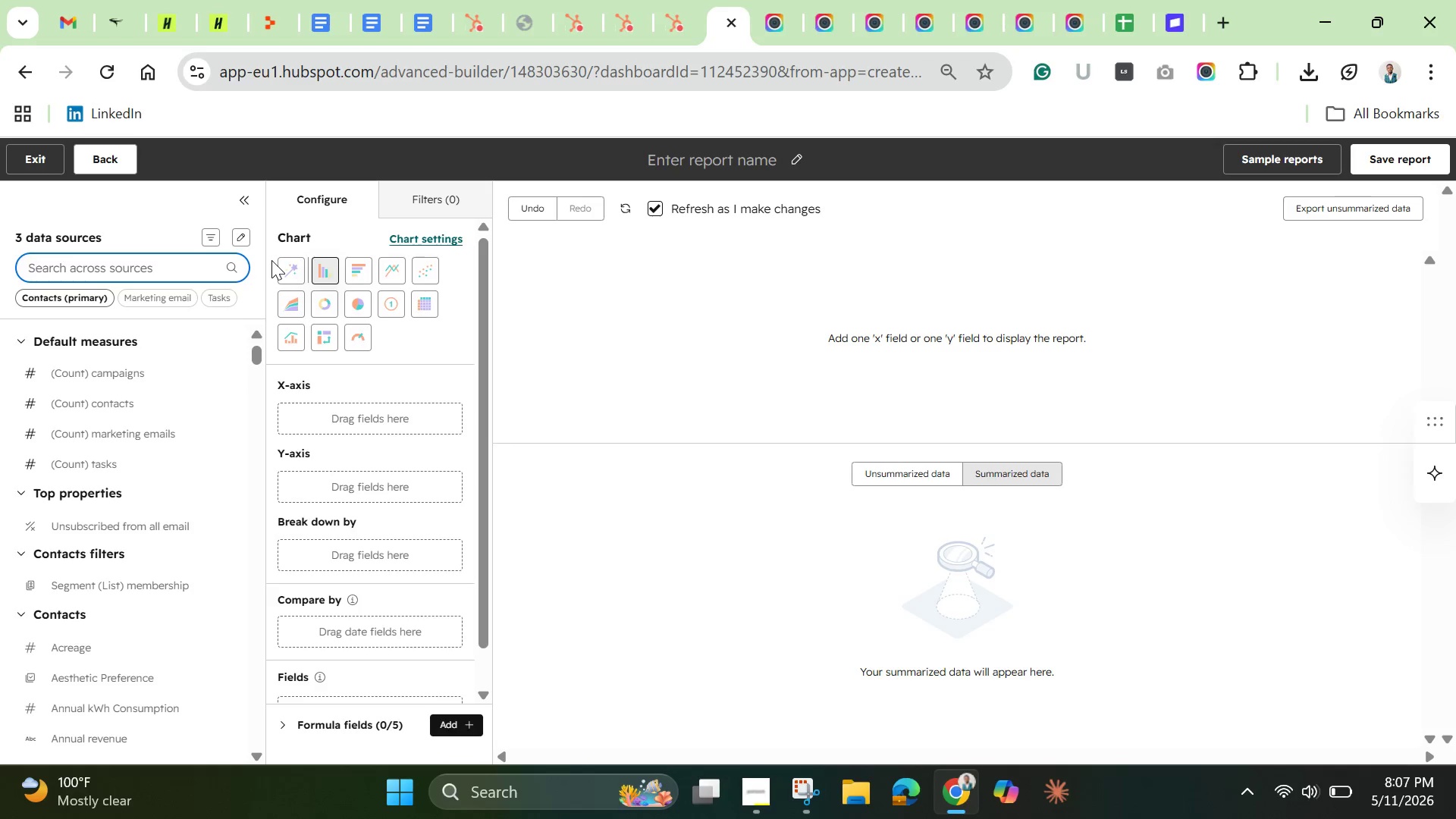 
left_click([386, 312])
 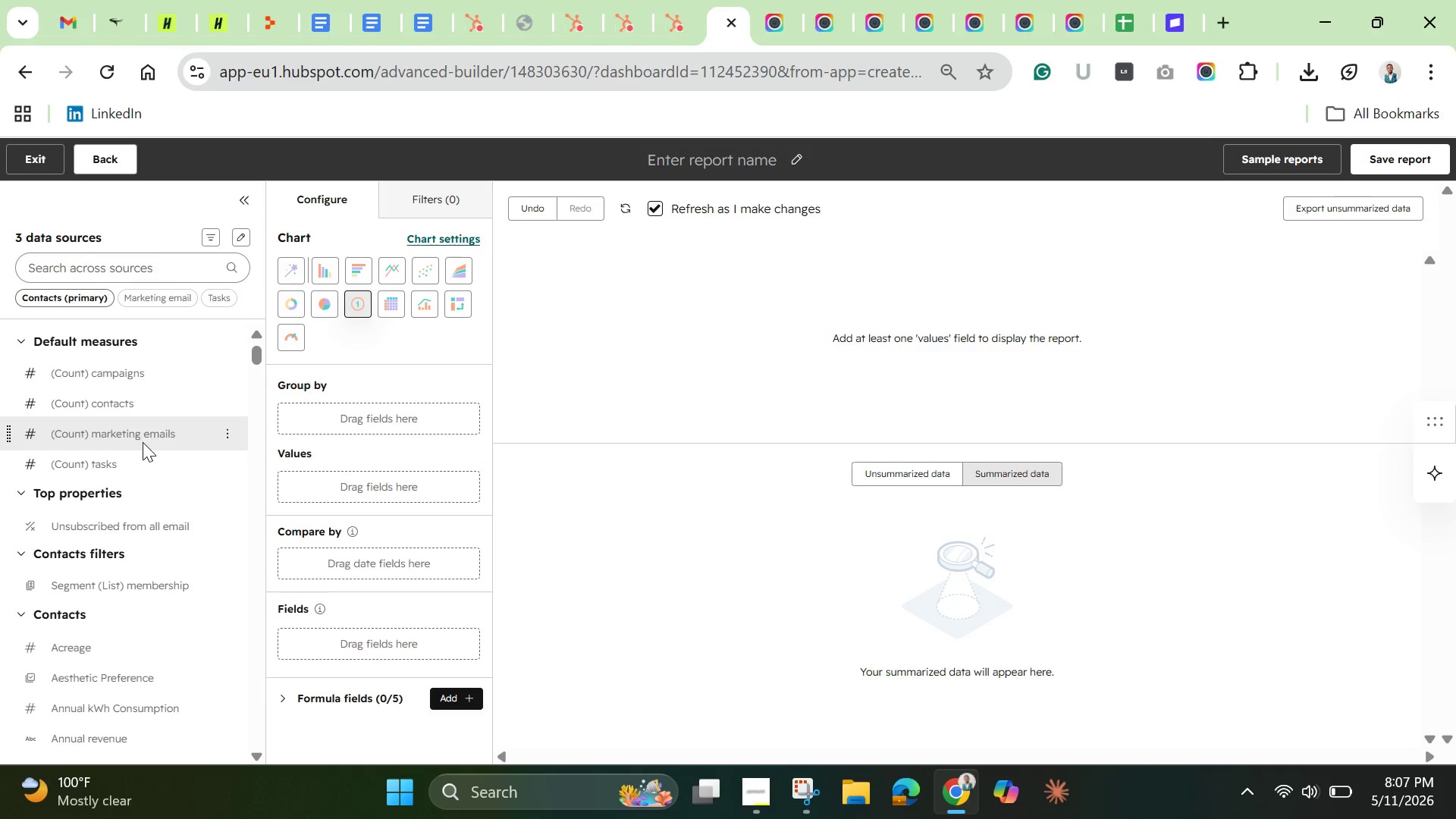 
left_click([101, 267])
 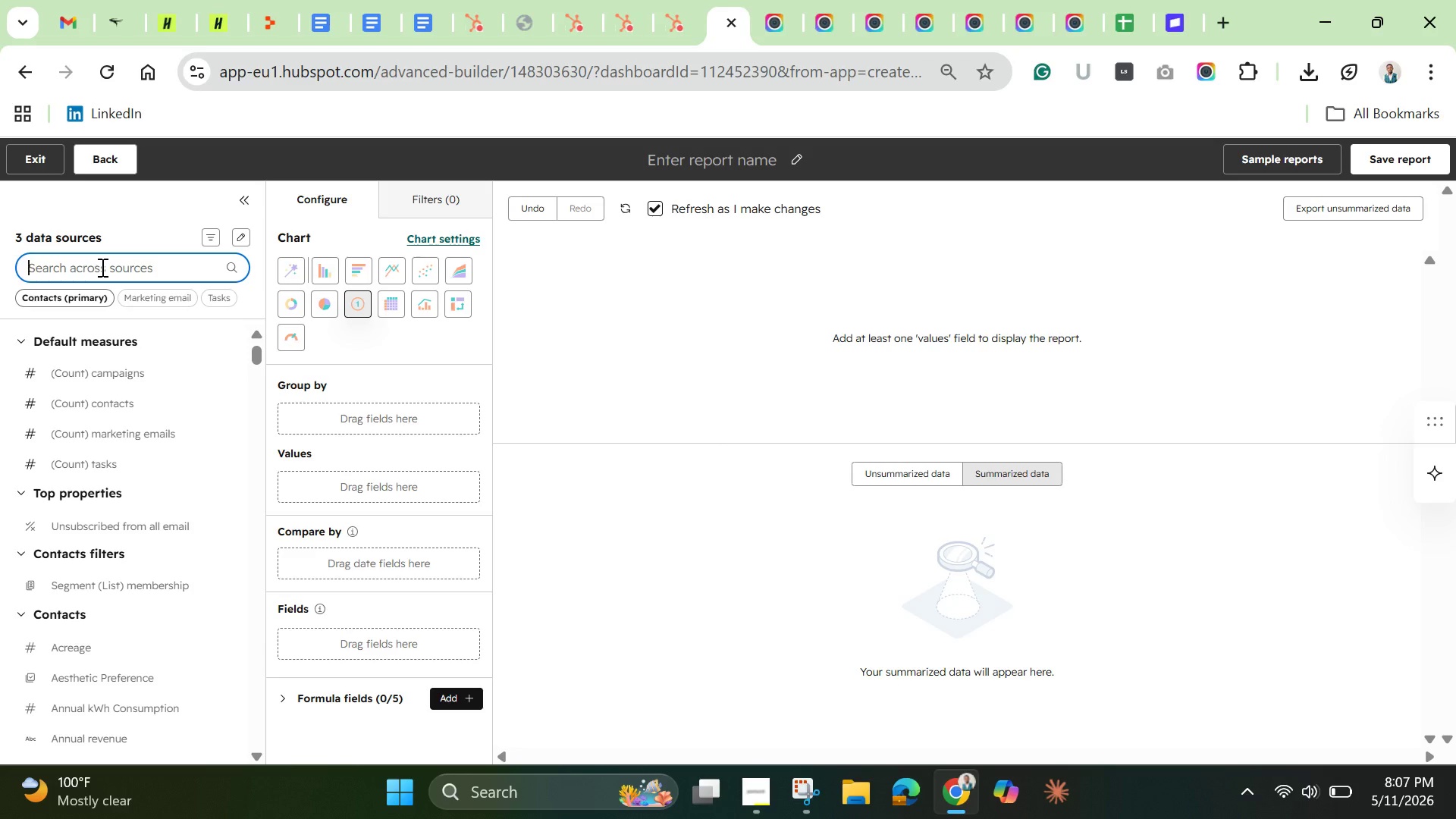 
type(open rate)
 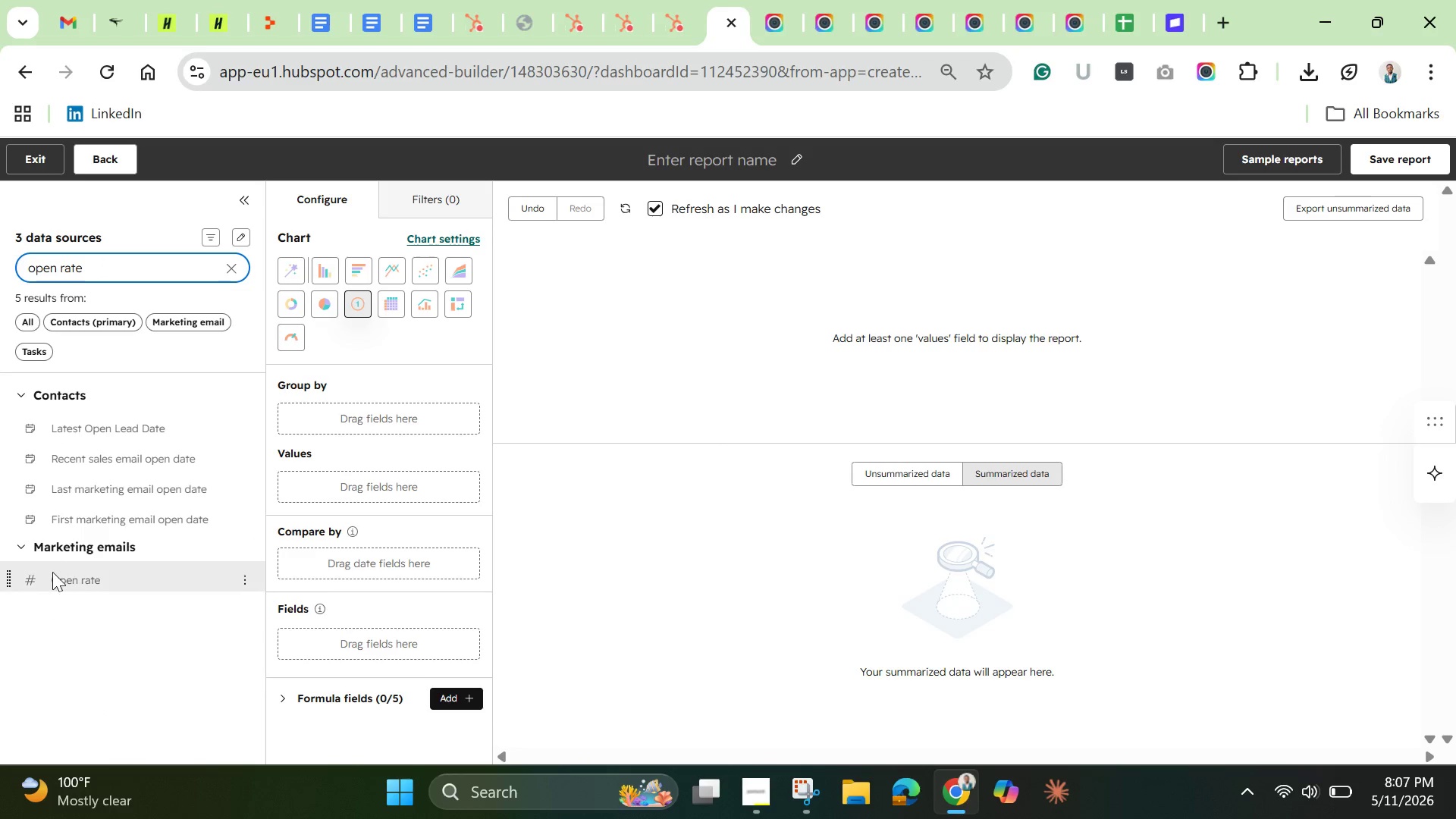 
left_click_drag(start_coordinate=[61, 569], to_coordinate=[292, 479])
 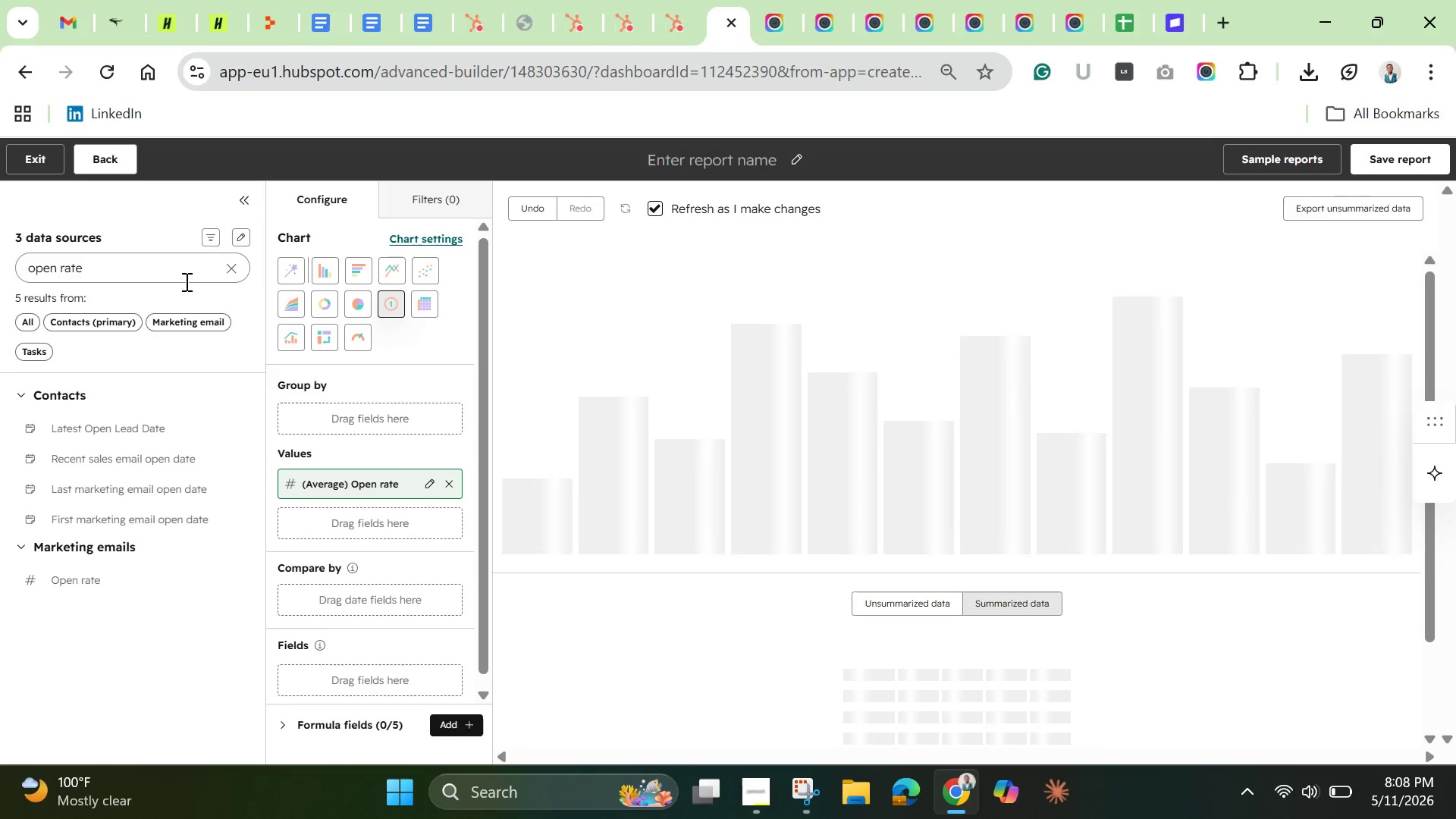 
left_click([235, 271])
 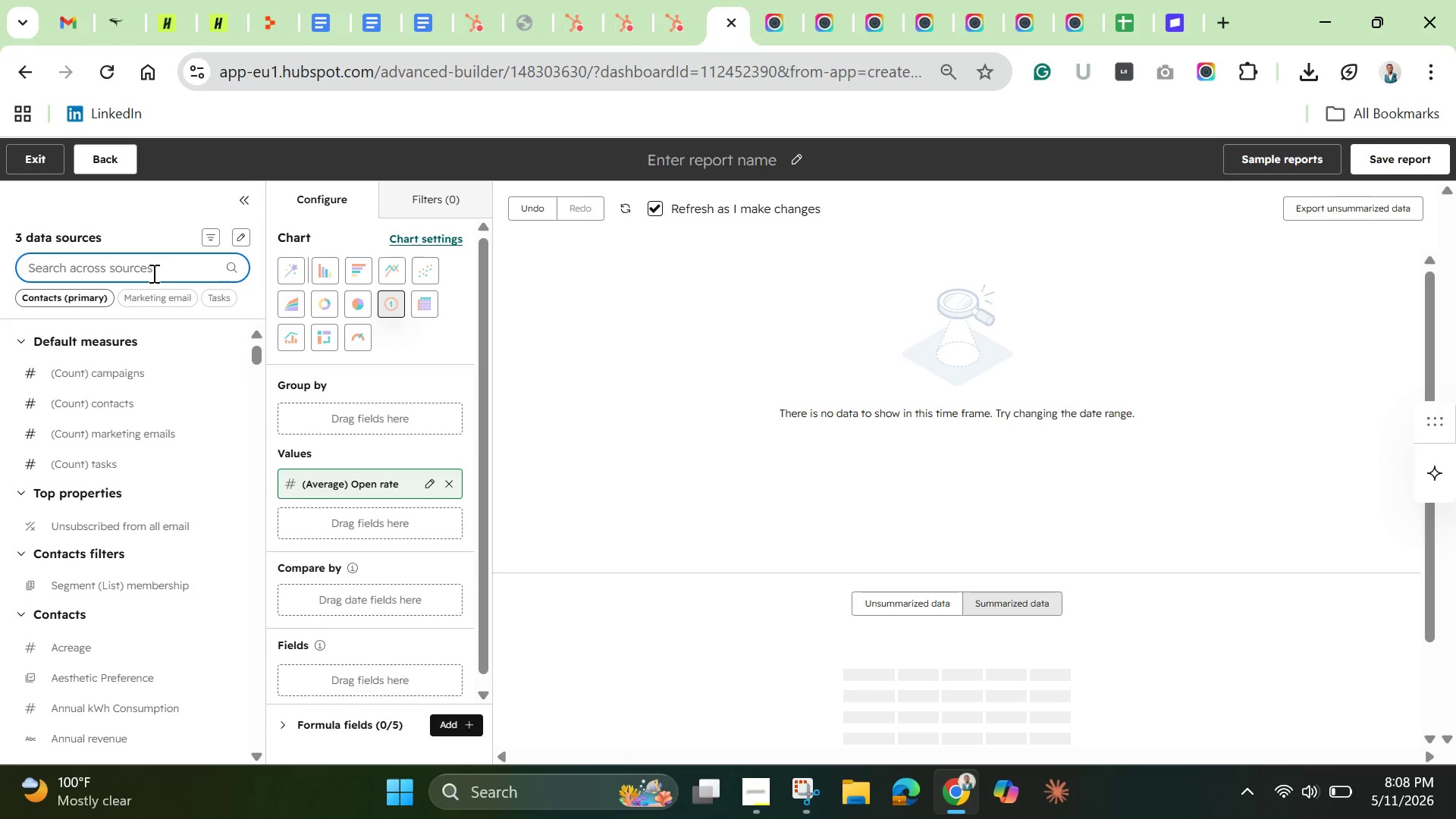 
type(click )
 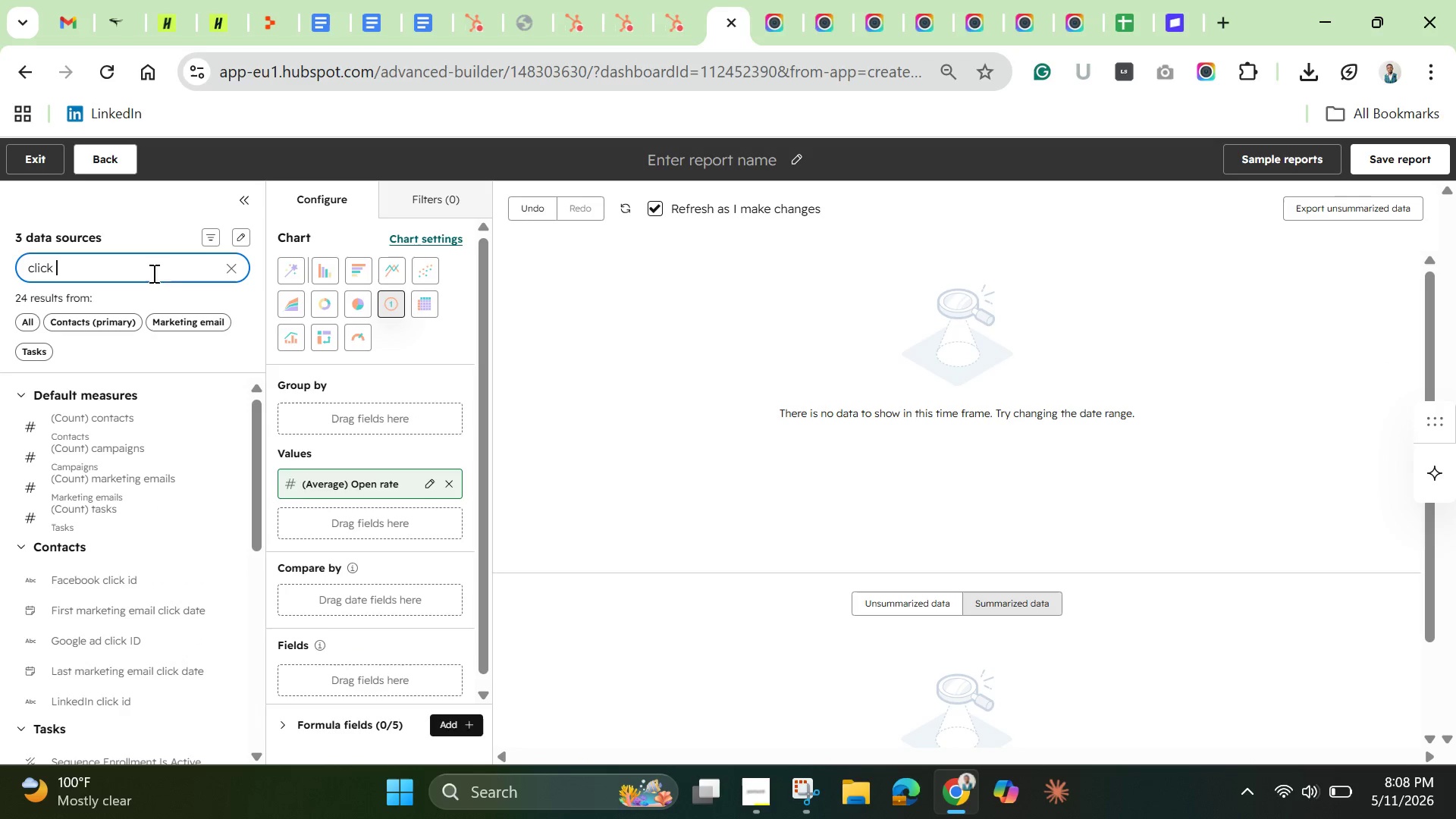 
scroll: coordinate [128, 535], scroll_direction: down, amount: 3.0
 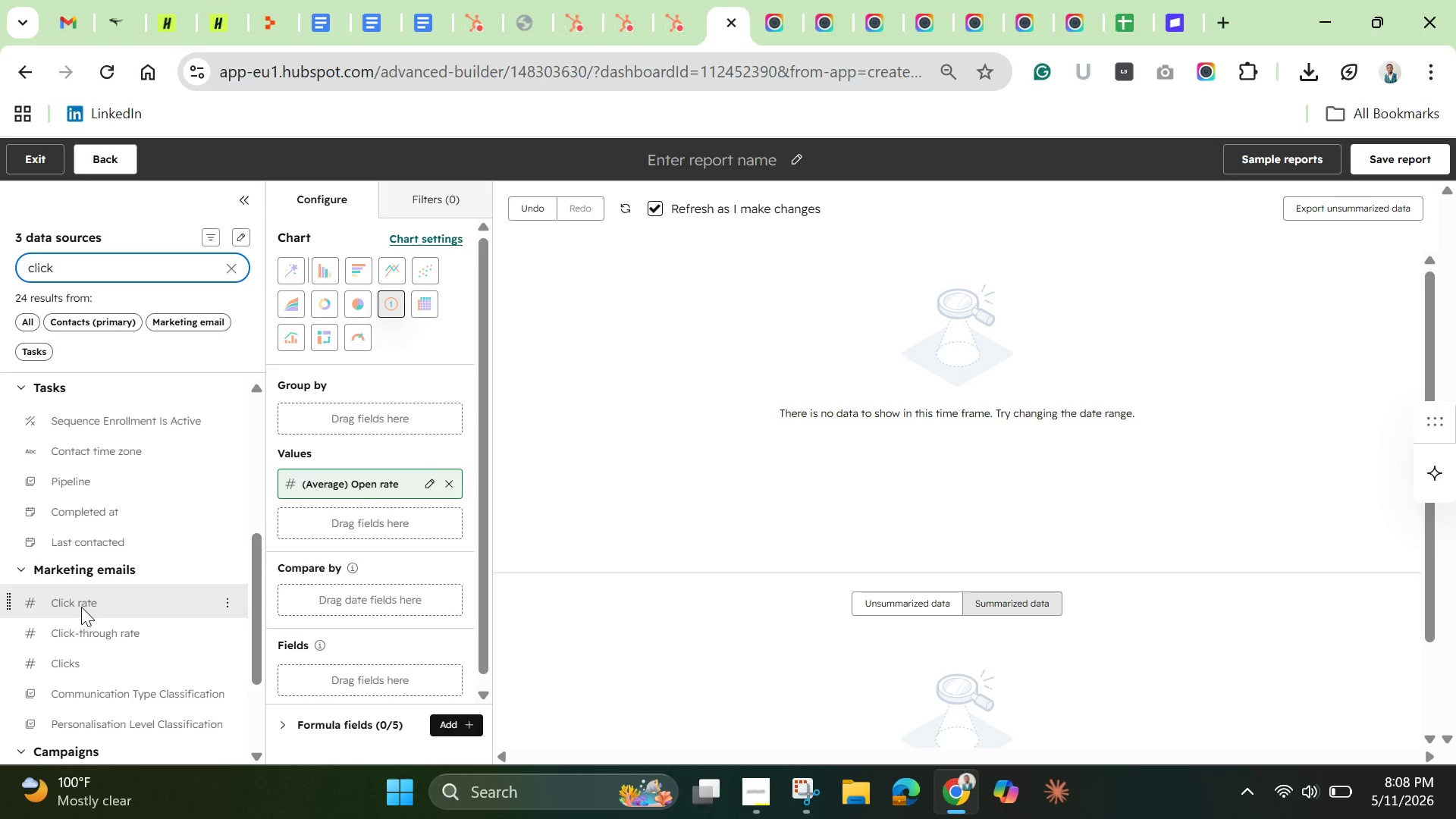 
left_click_drag(start_coordinate=[77, 592], to_coordinate=[287, 510])
 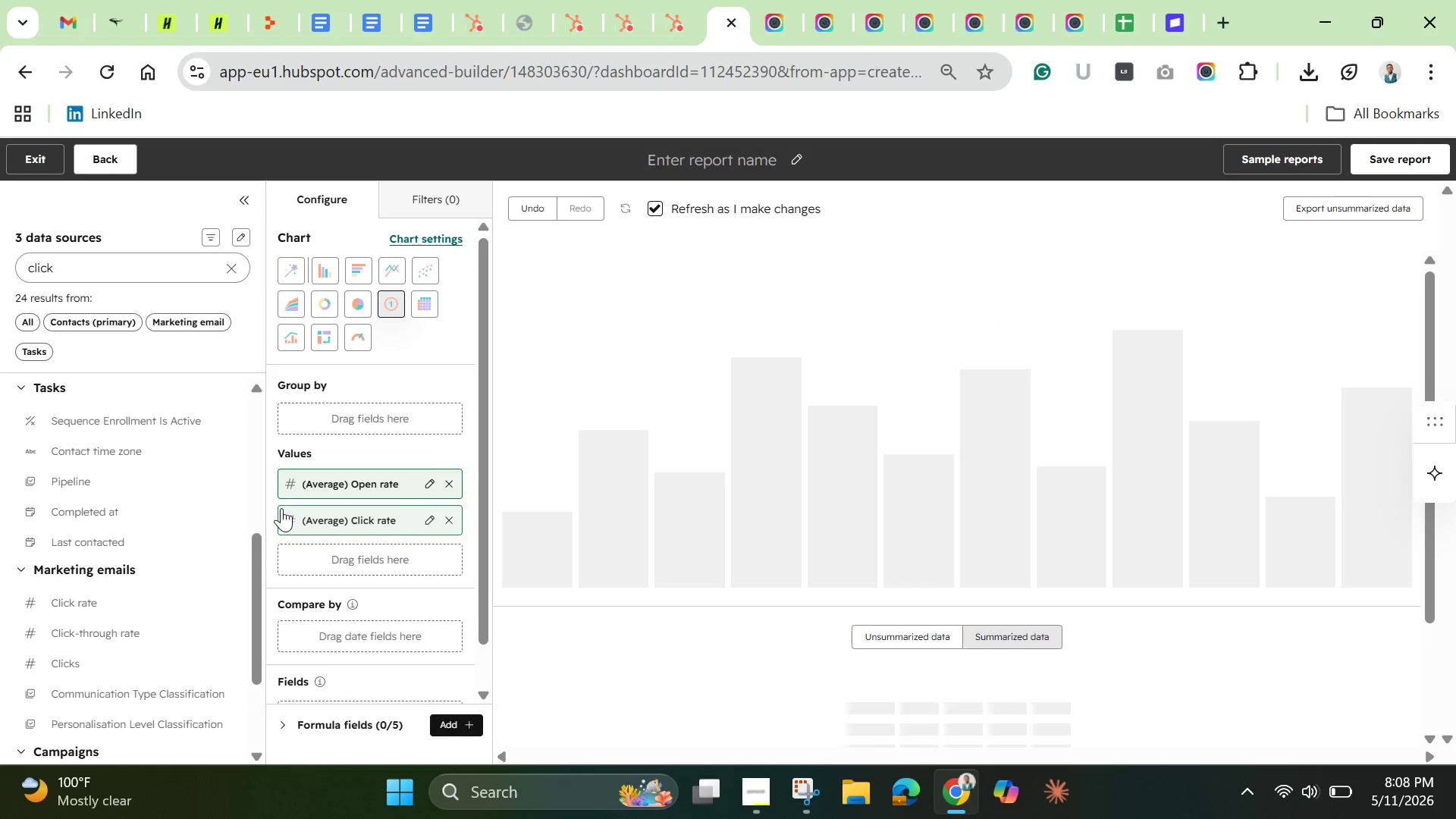 
mouse_move([200, 590])
 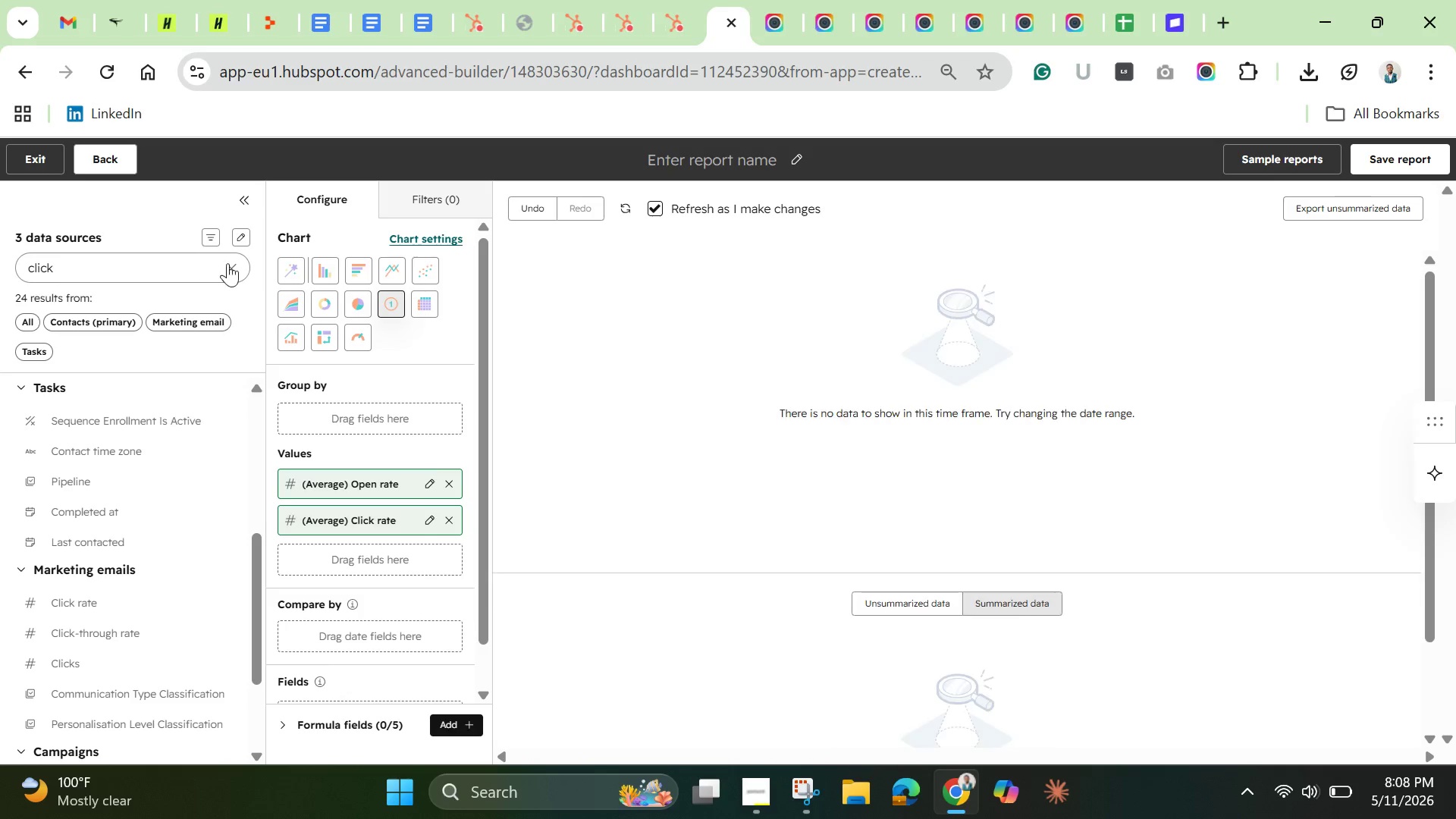 
left_click([234, 262])
 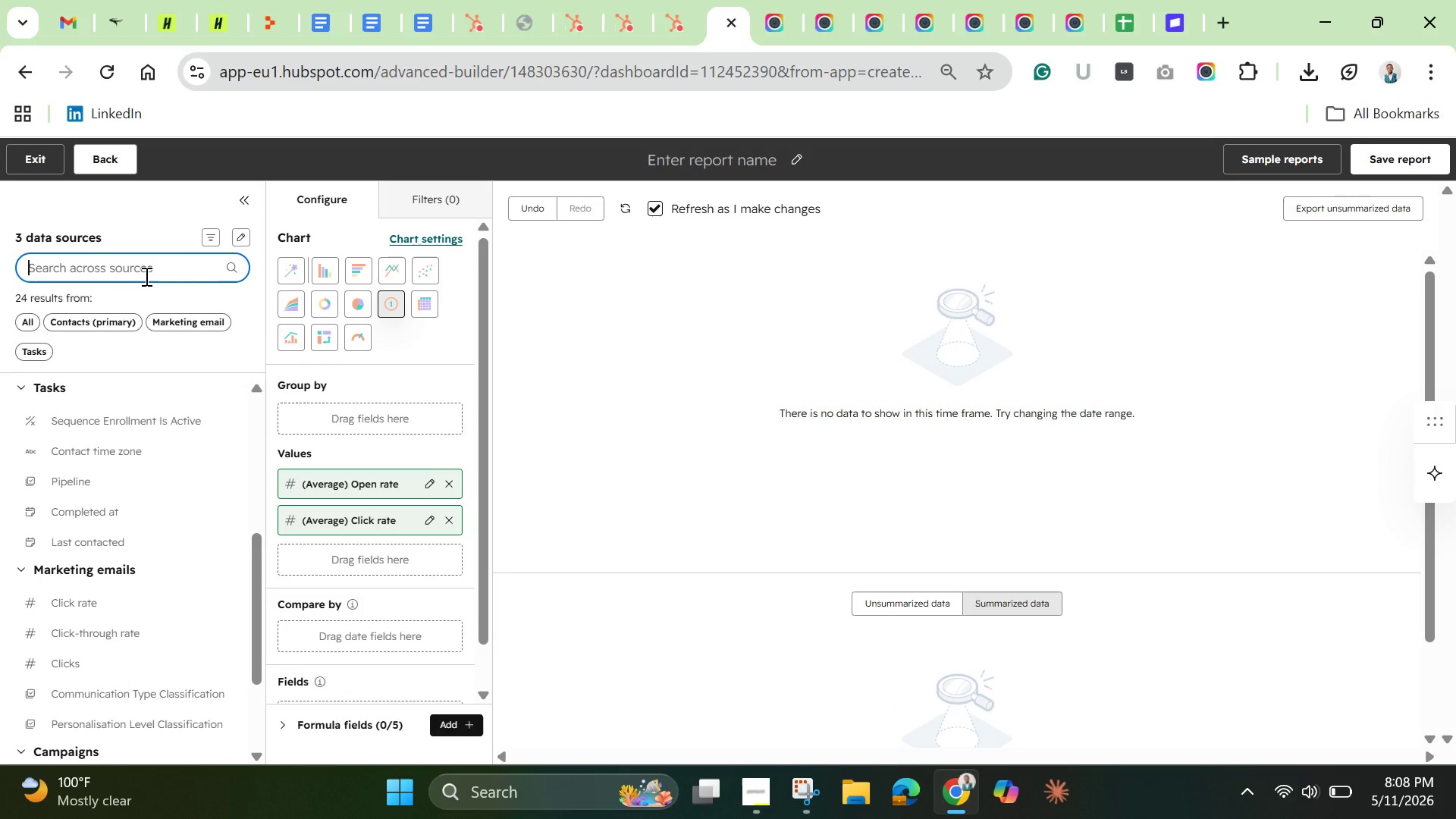 
left_click([145, 276])
 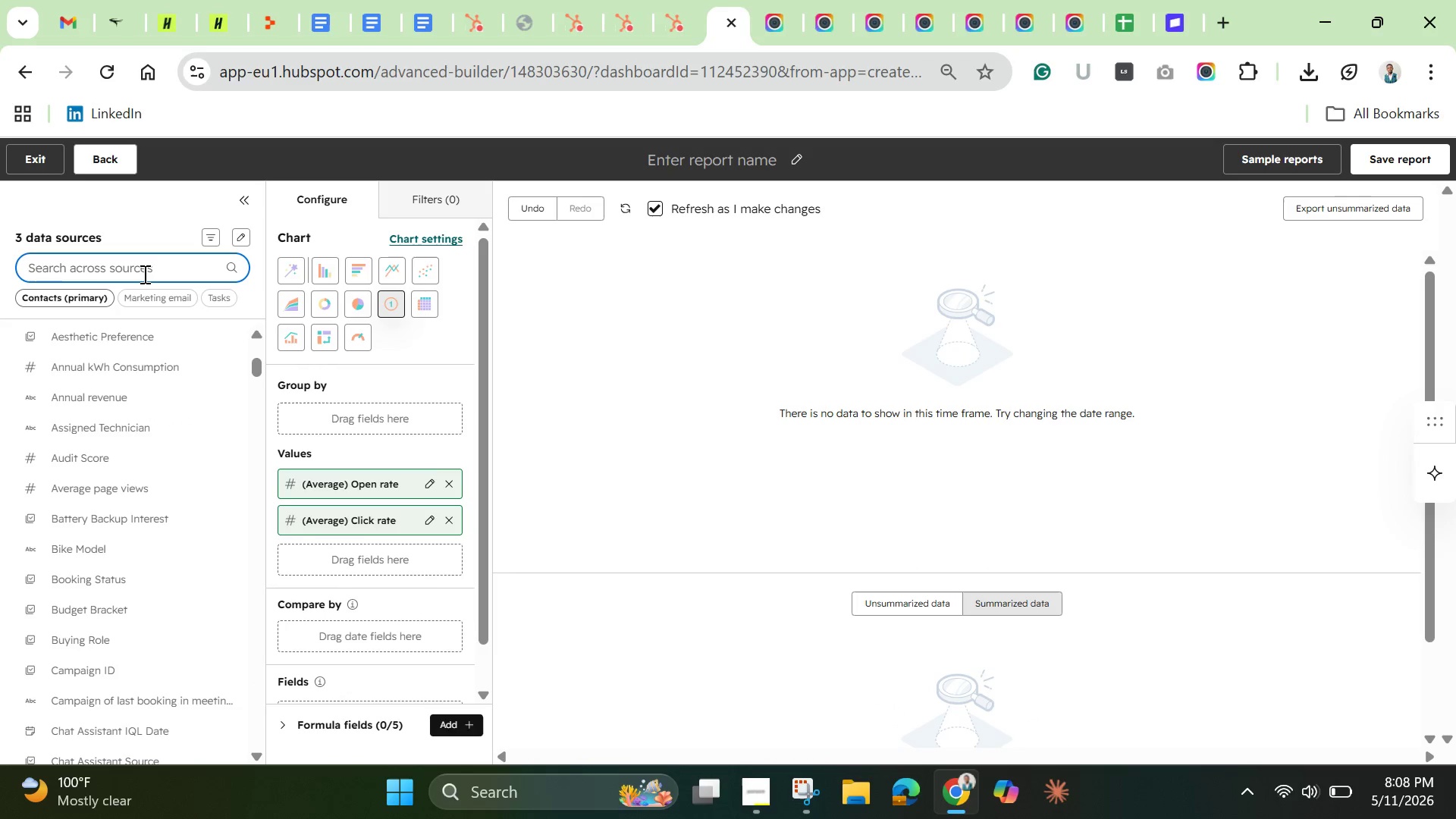 
type(emails )
 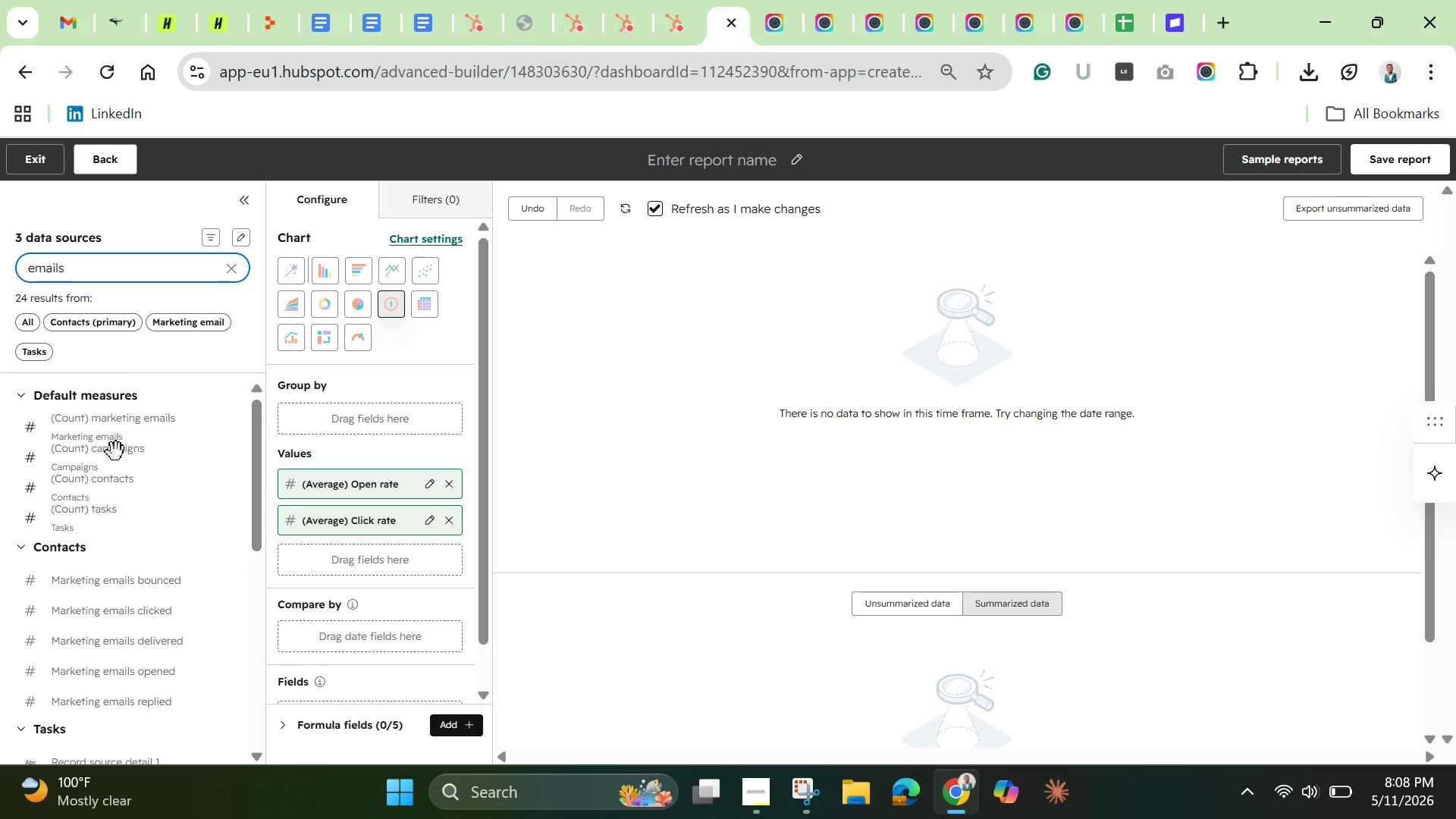 
wait(6.91)
 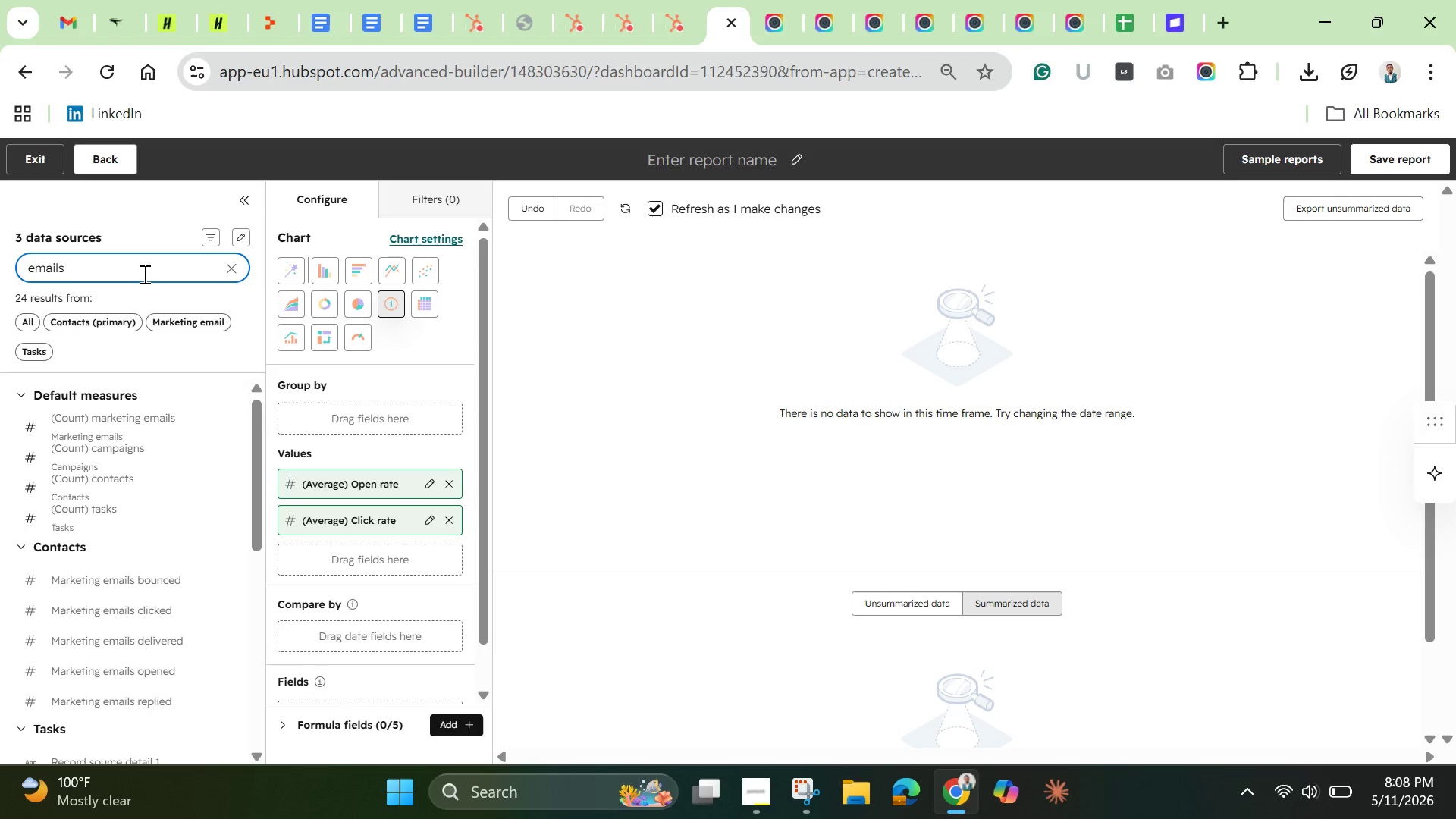 
left_click_drag(start_coordinate=[124, 668], to_coordinate=[294, 555])
 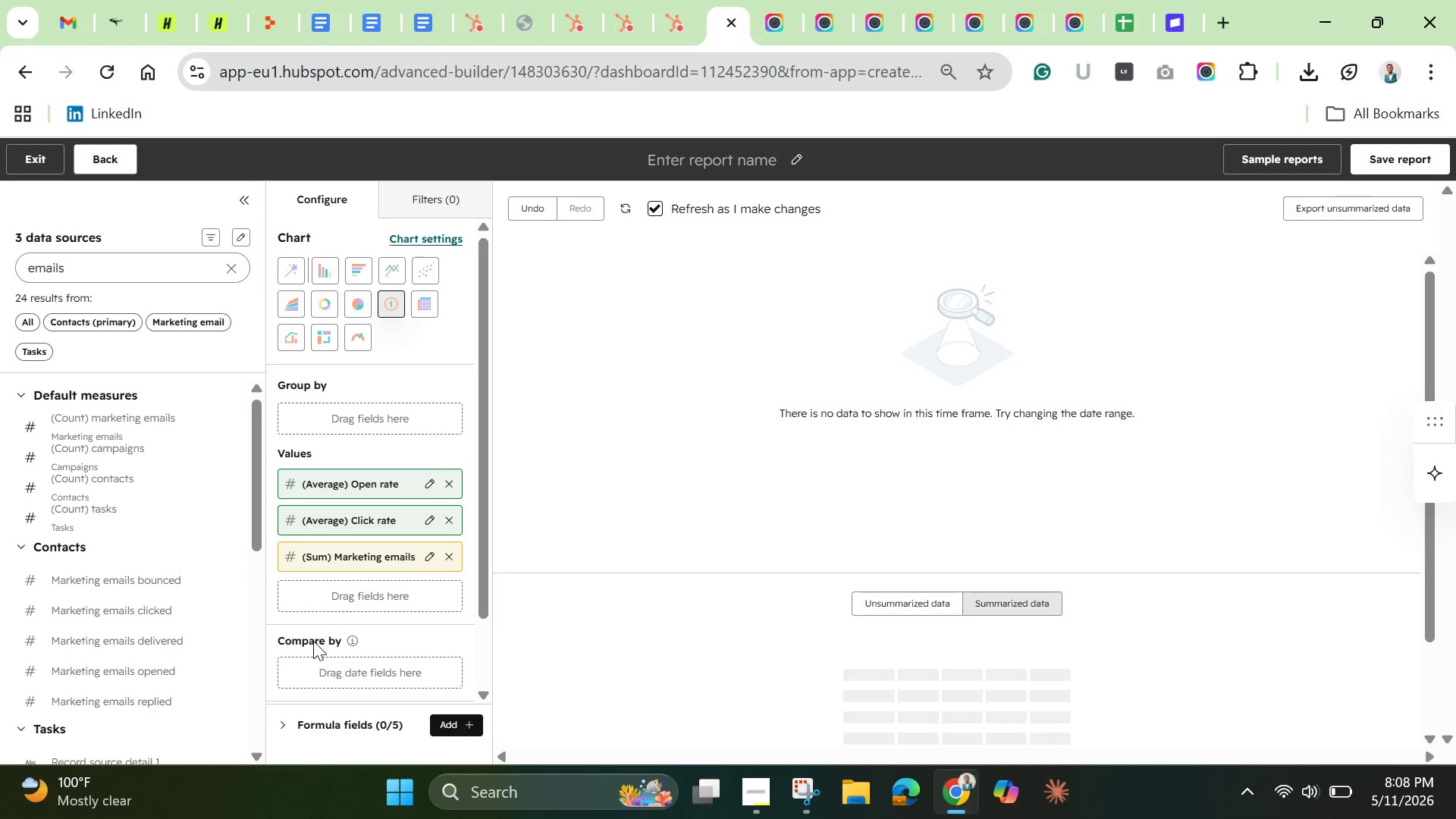 
wait(10.61)
 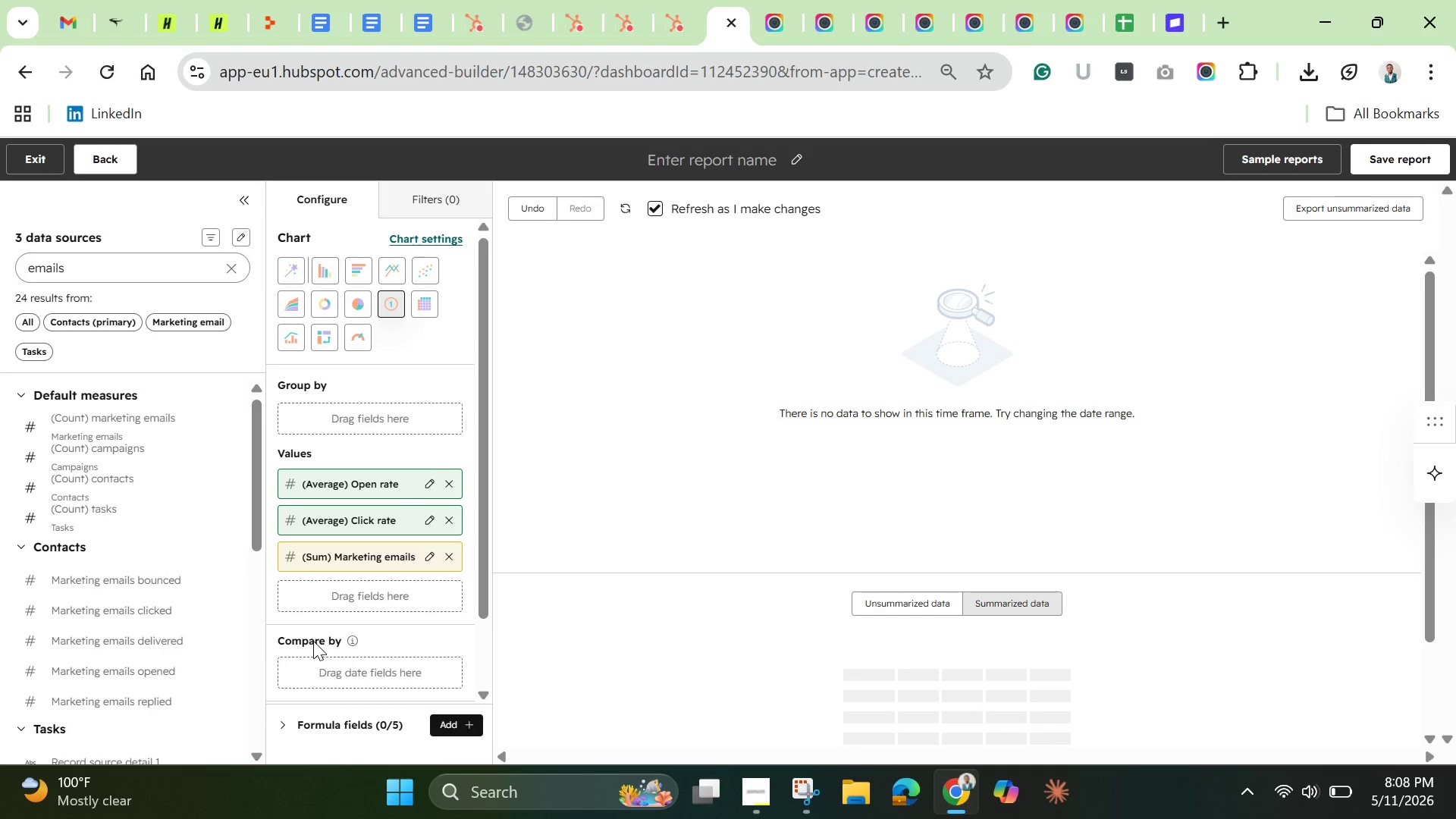 
left_click_drag(start_coordinate=[255, 532], to_coordinate=[249, 579])
 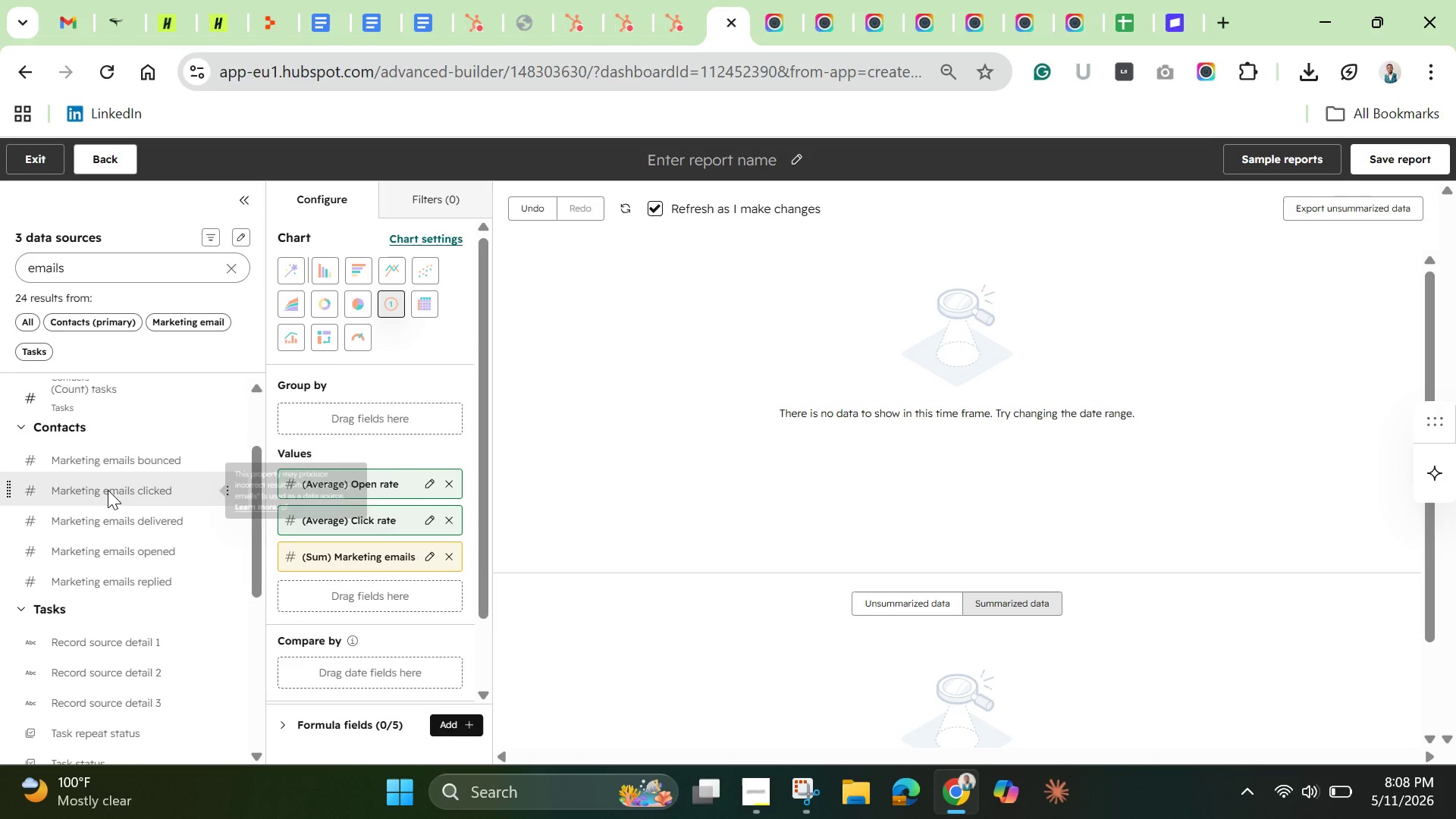 
left_click_drag(start_coordinate=[109, 490], to_coordinate=[275, 582])
 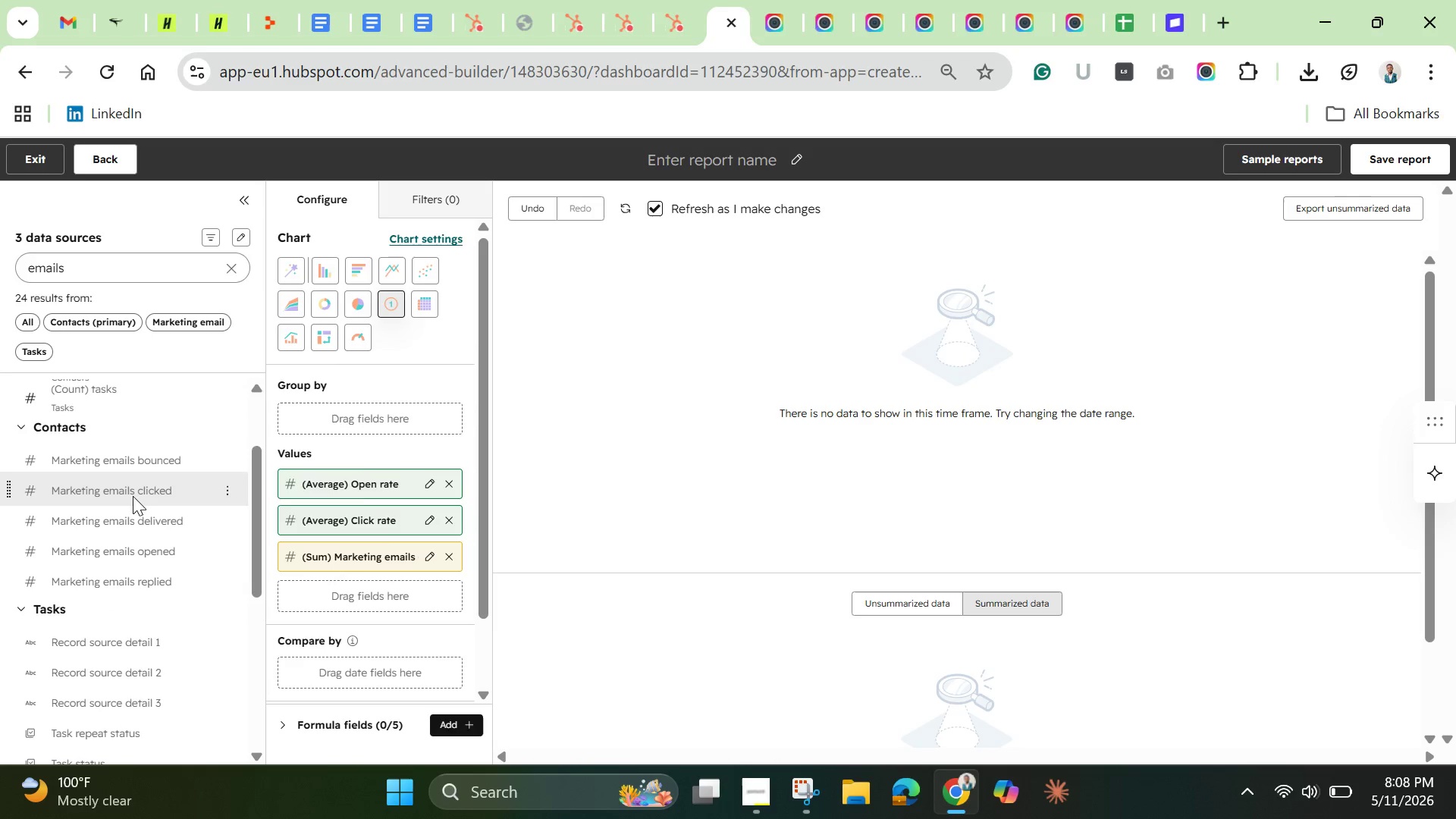 
left_click_drag(start_coordinate=[130, 491], to_coordinate=[287, 582])
 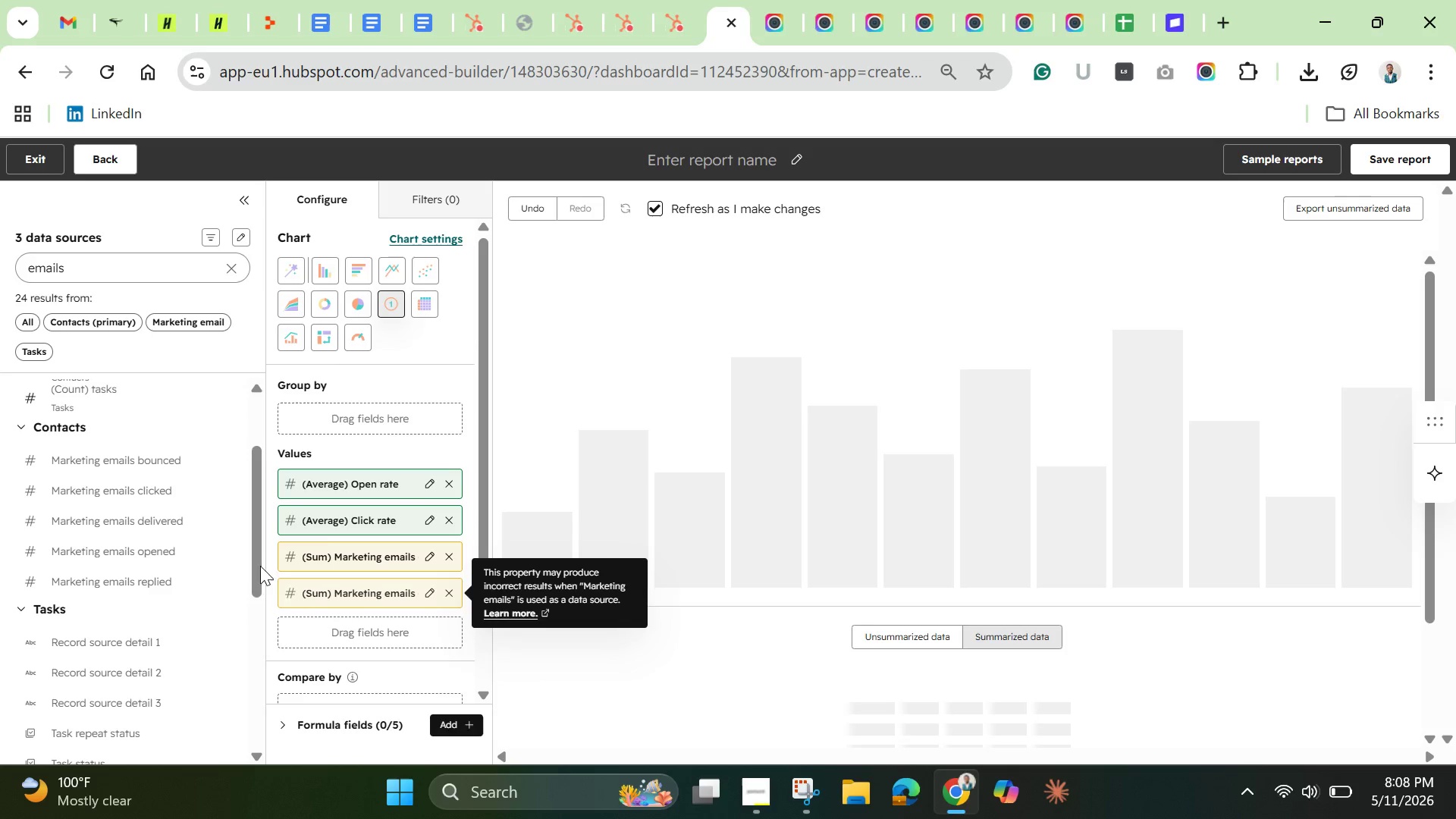 
mouse_move([163, 550])
 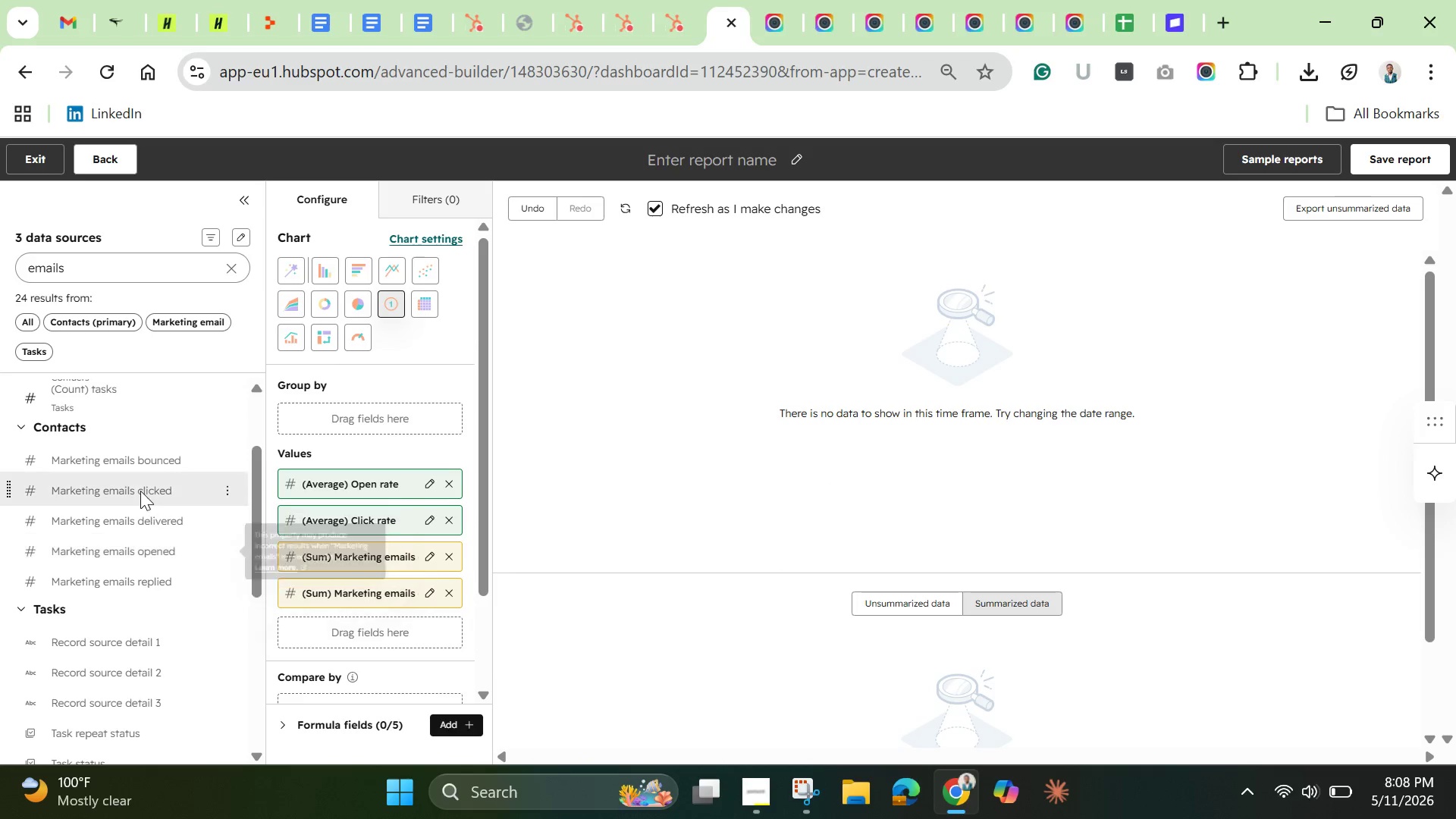 
left_click([83, 269])
 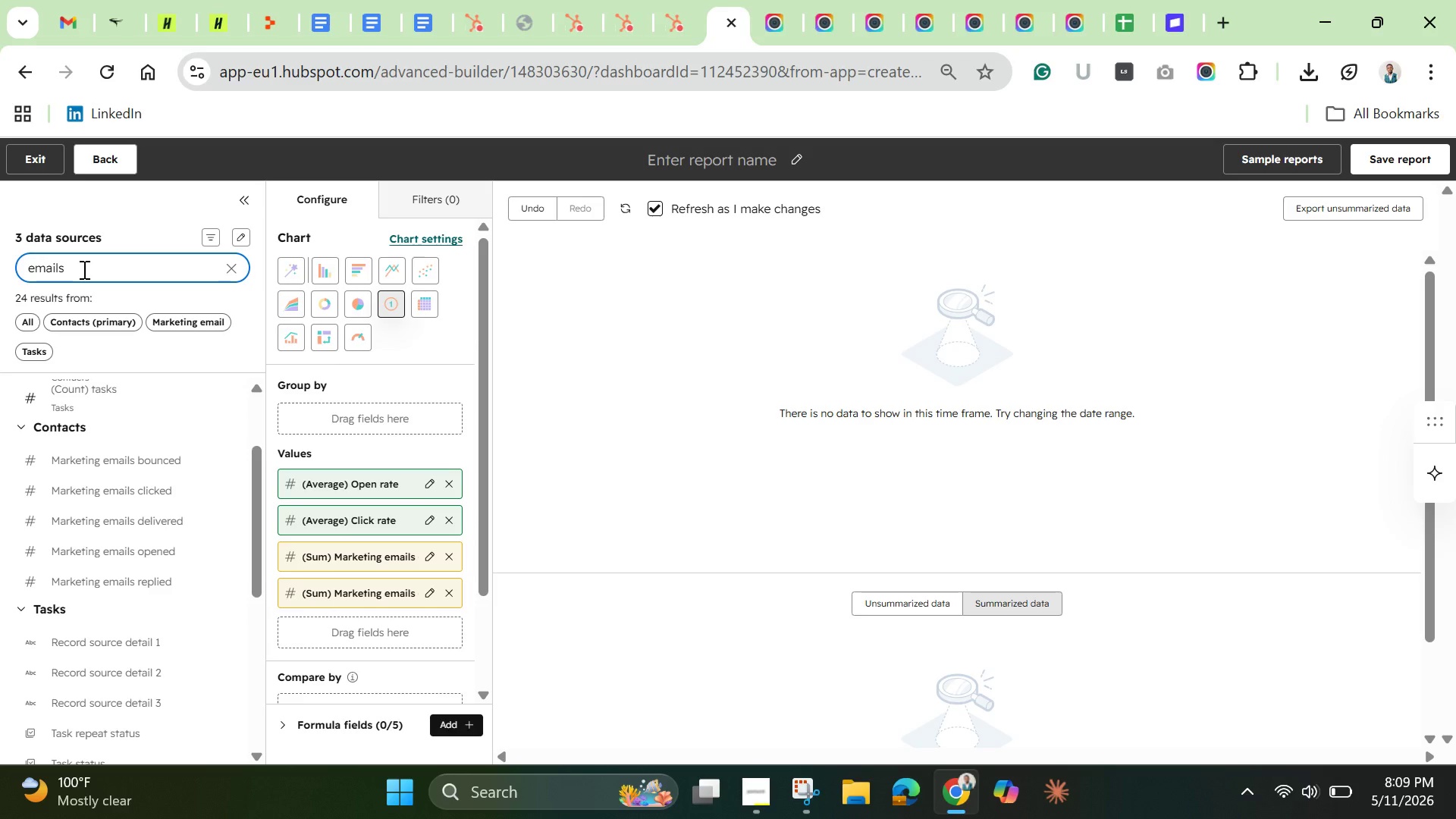 
type(open)
 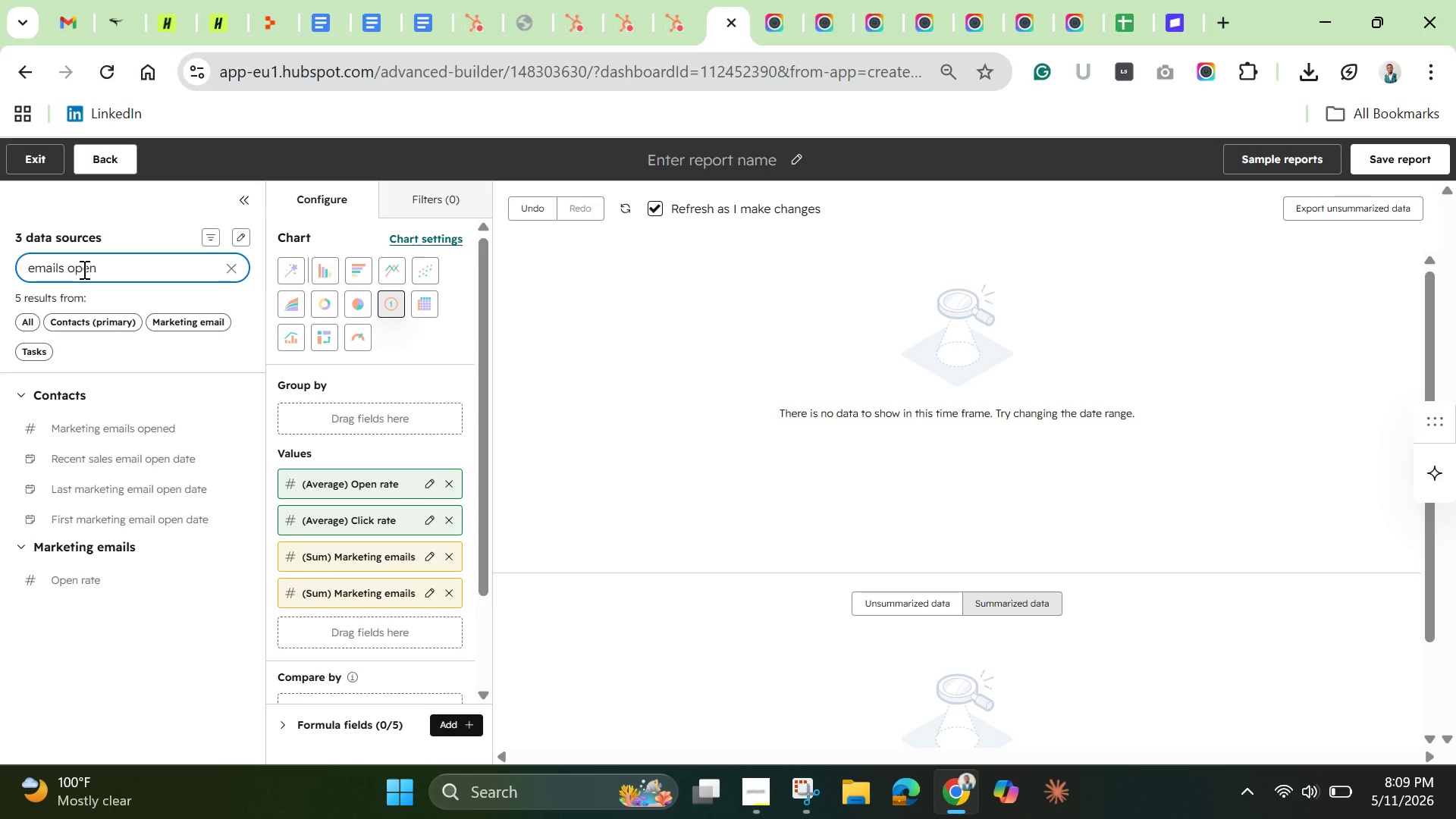 
wait(15.39)
 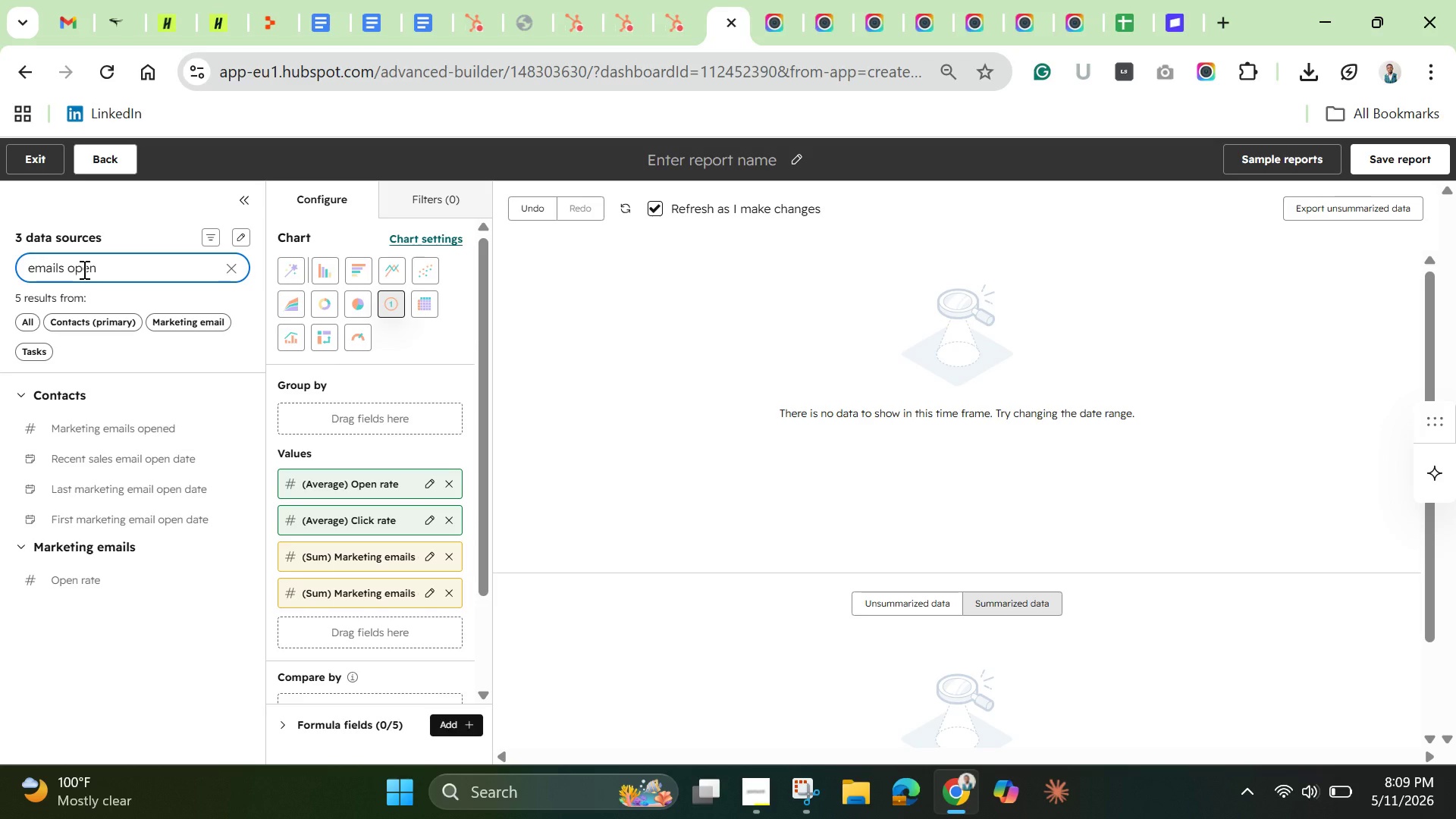 
double_click([127, 277])
 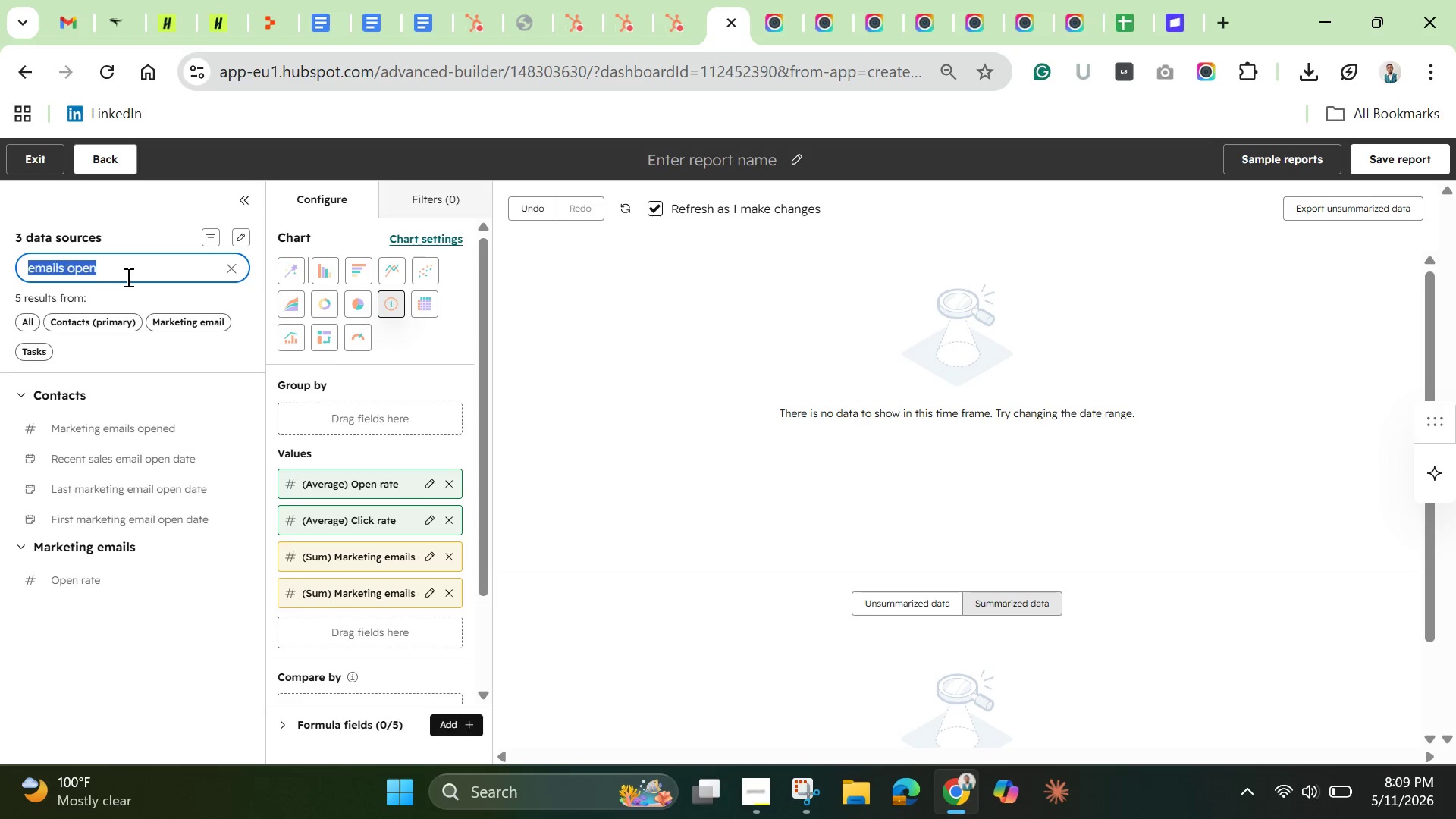 
triple_click([127, 277])
 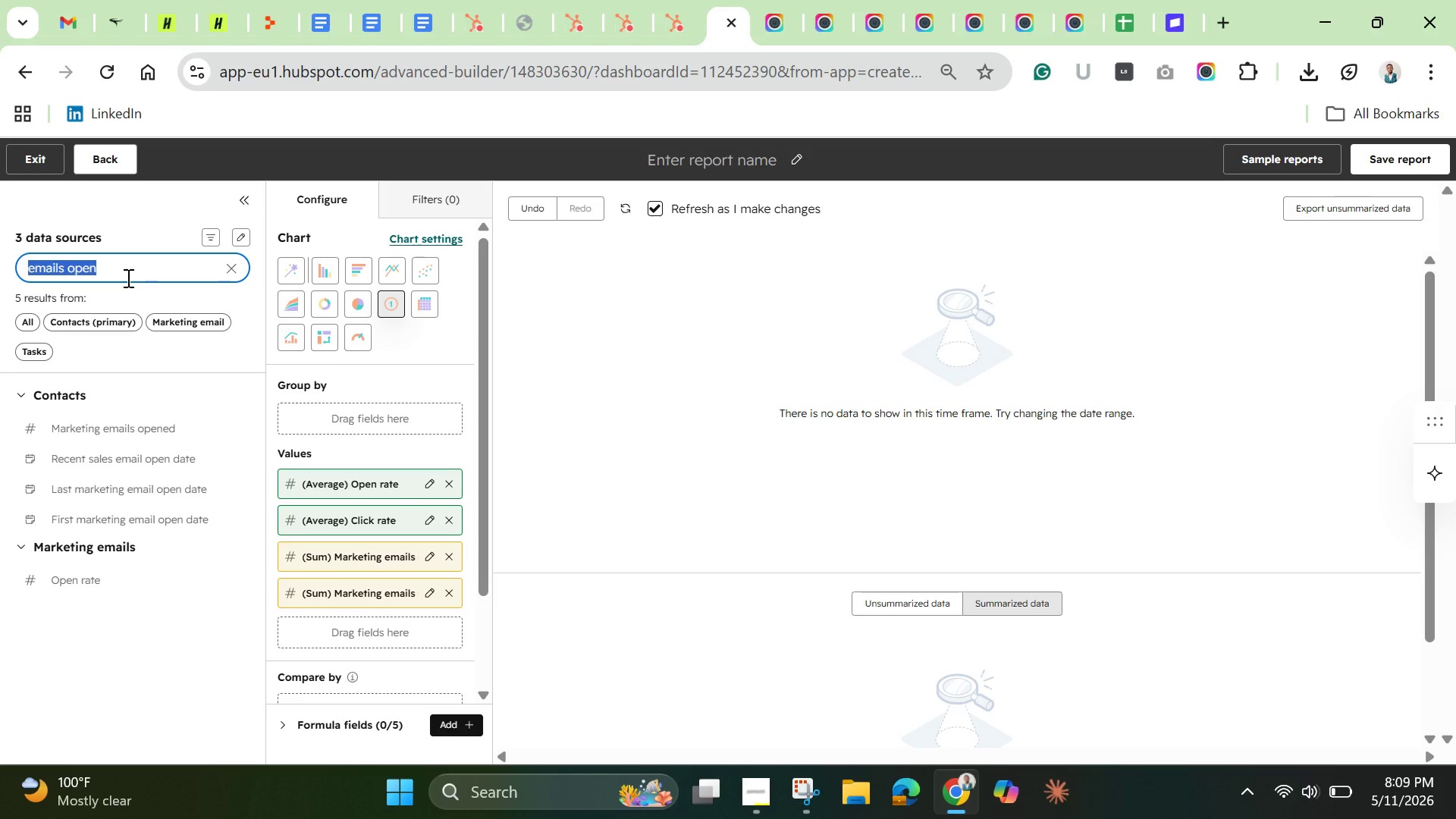 
key(Backspace)
 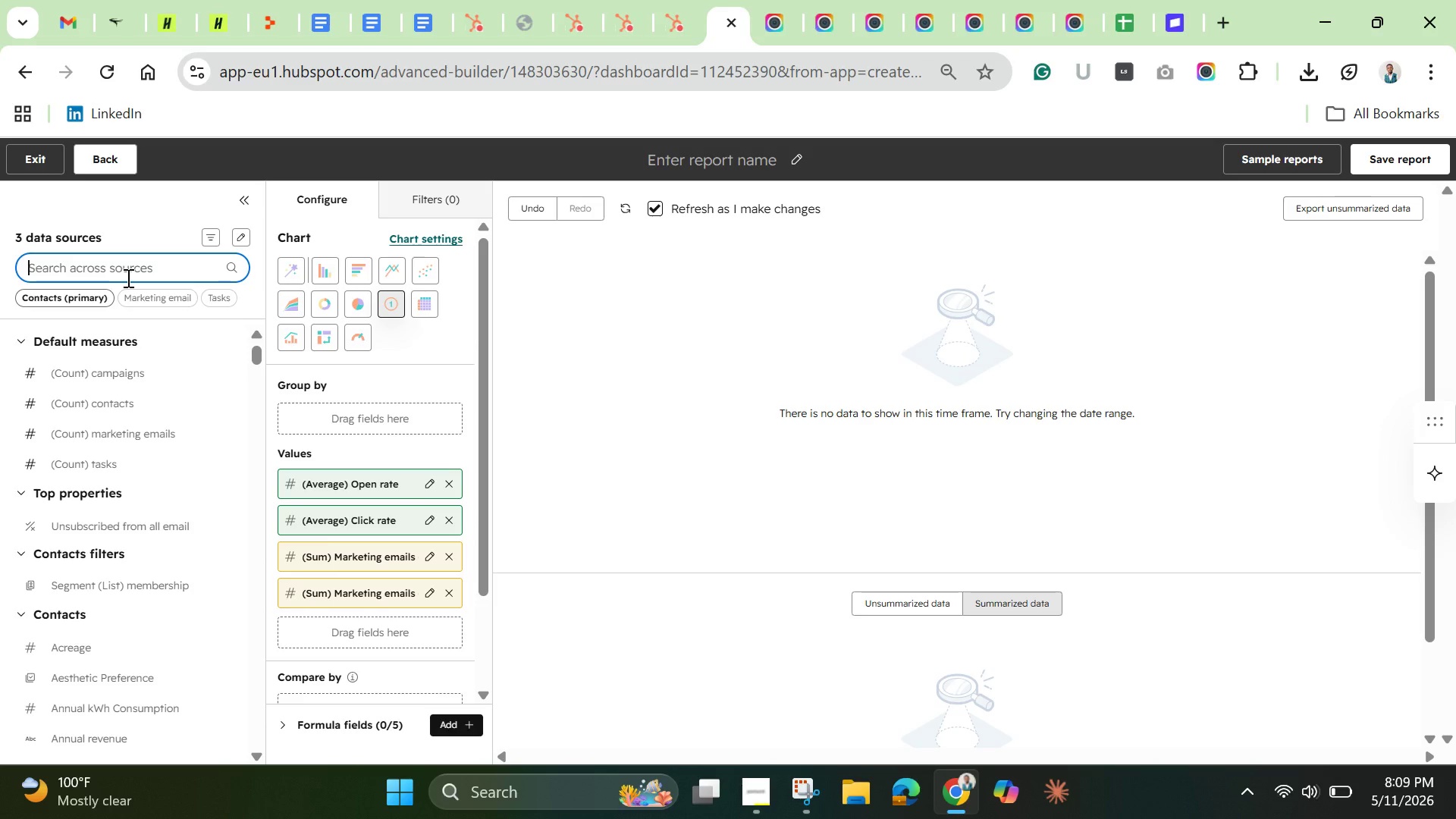 
wait(22.31)
 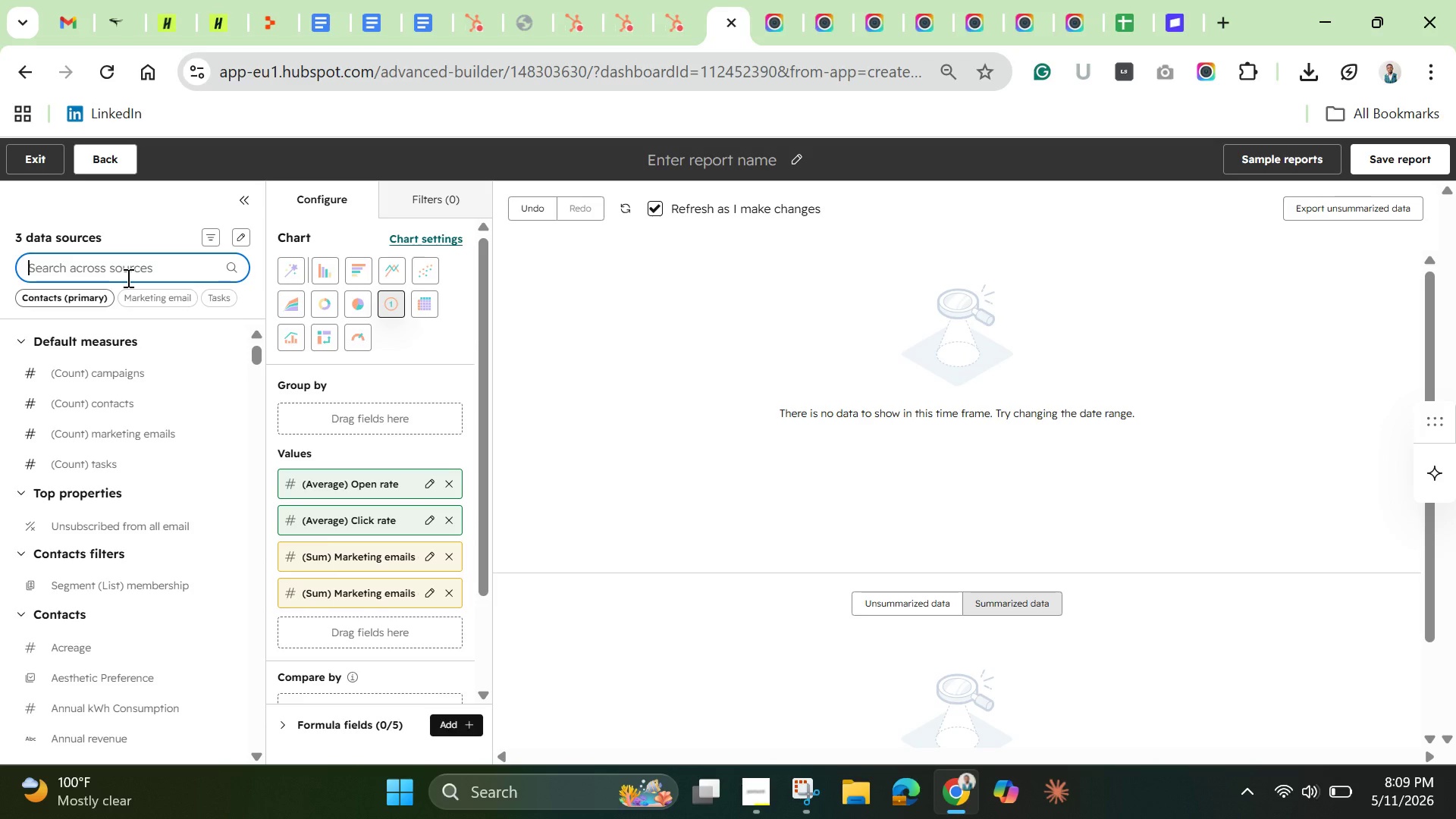 
type(marketing email name)
 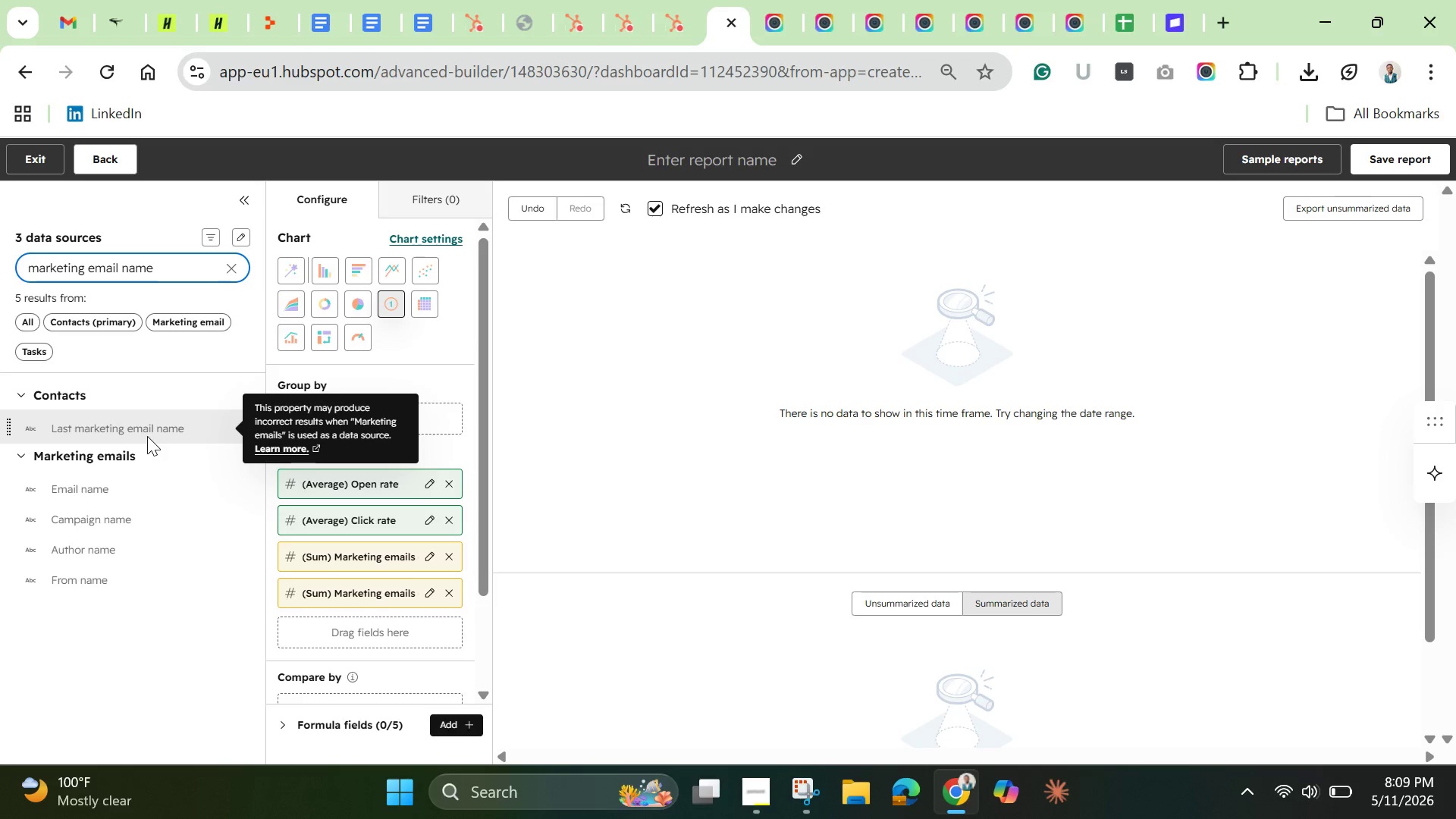 
wait(5.59)
 